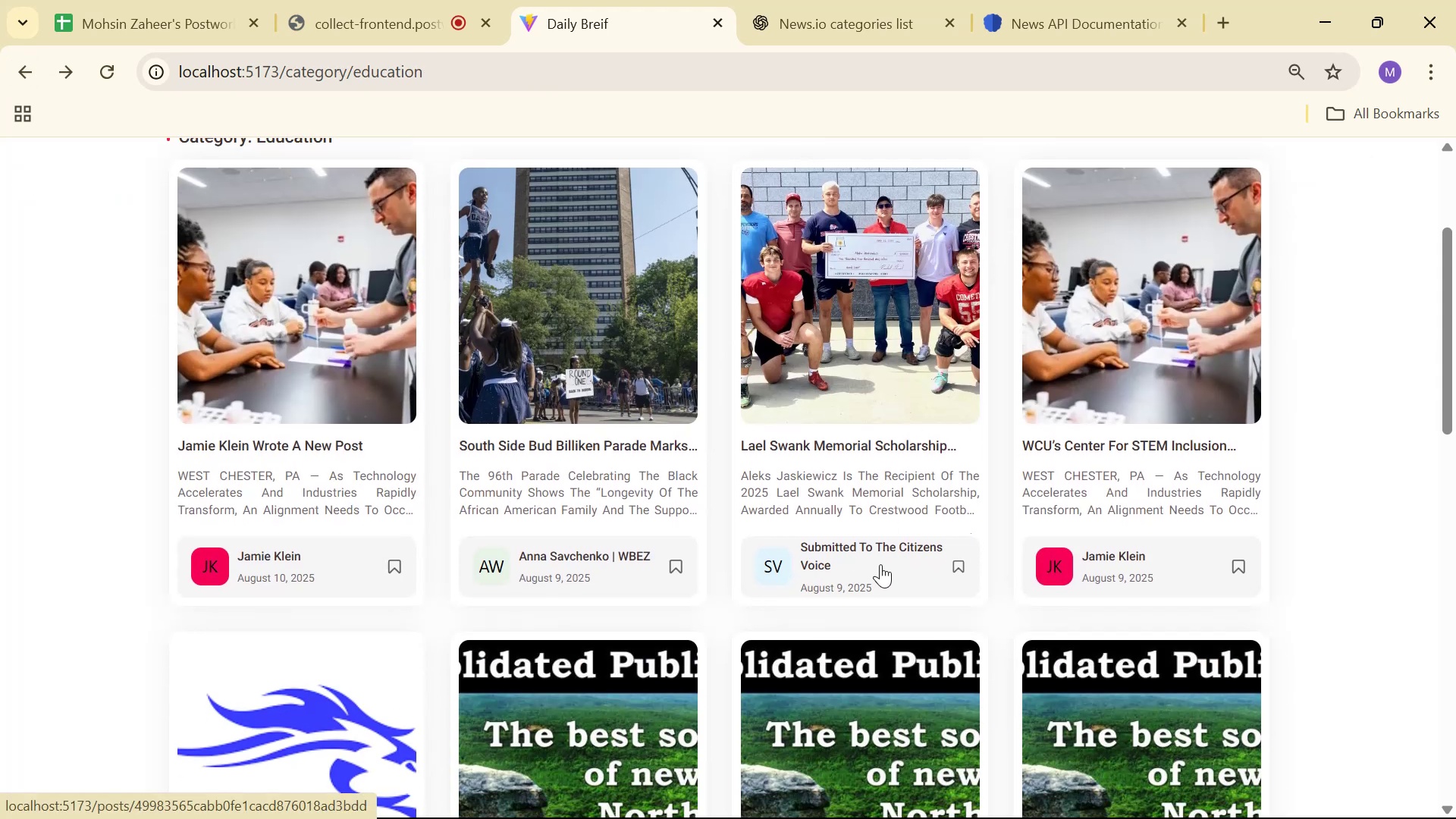 
wait(11.3)
 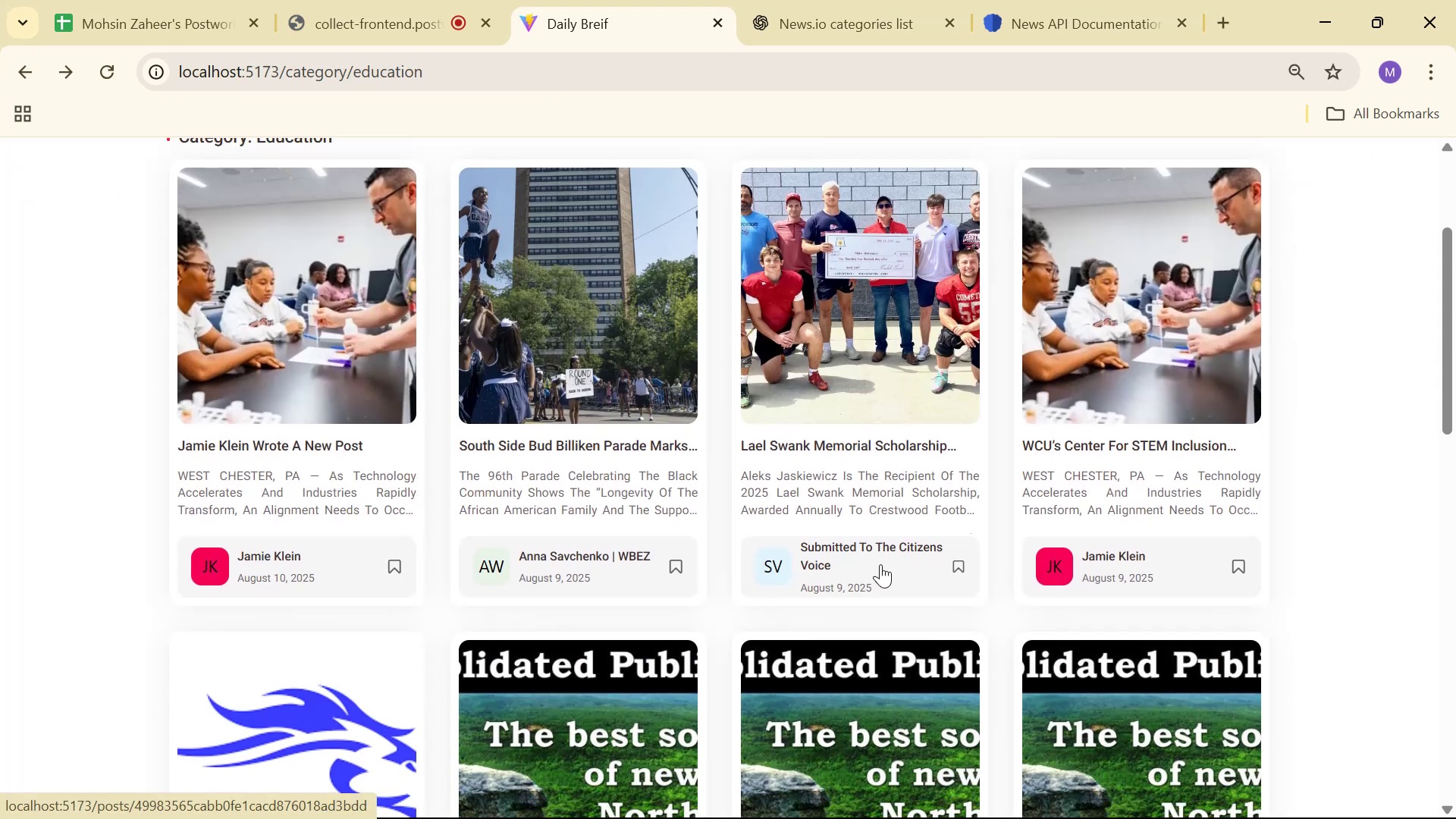 
left_click([891, 458])
 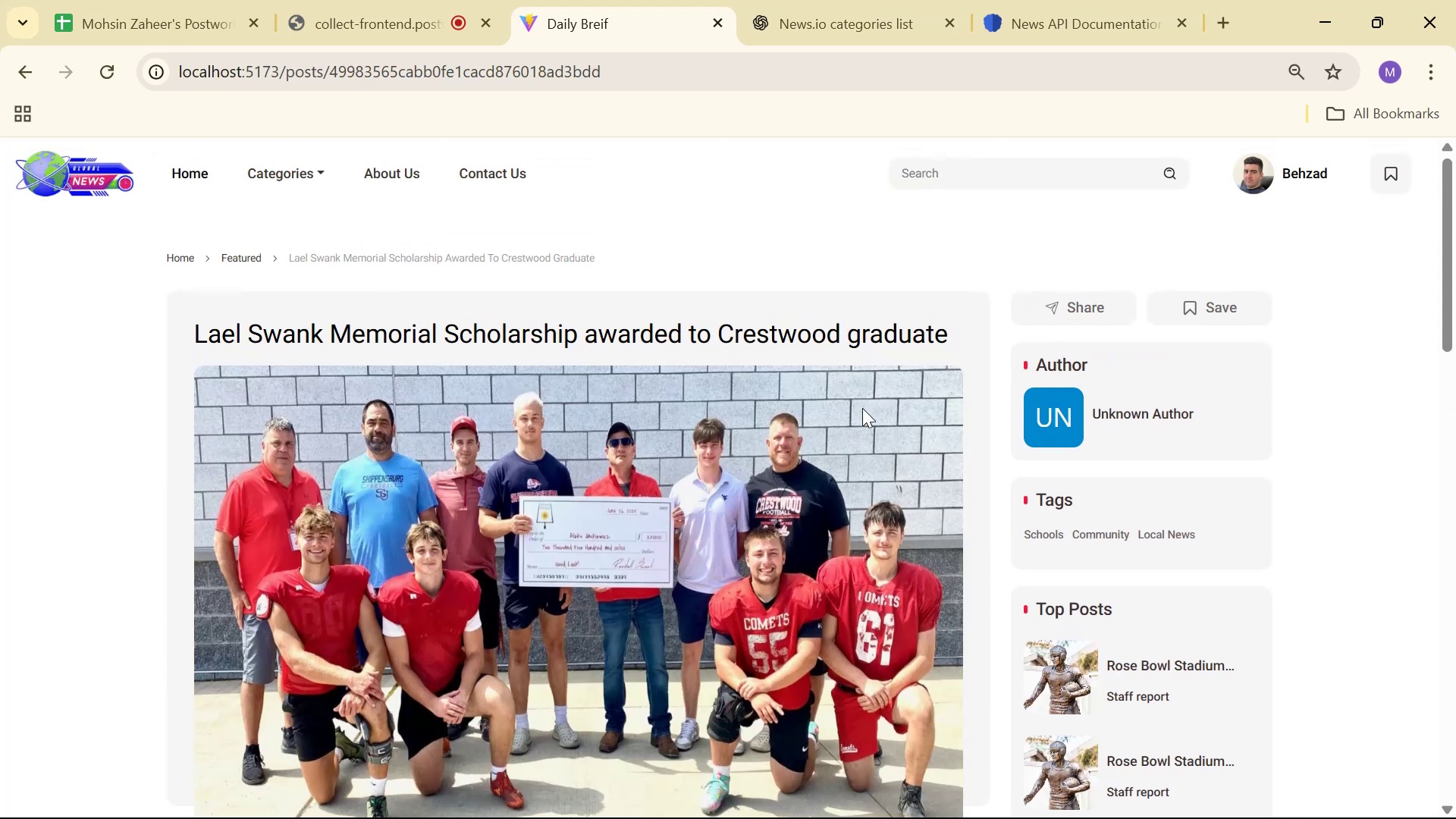 
scroll: coordinate [869, 381], scroll_direction: down, amount: 6.0
 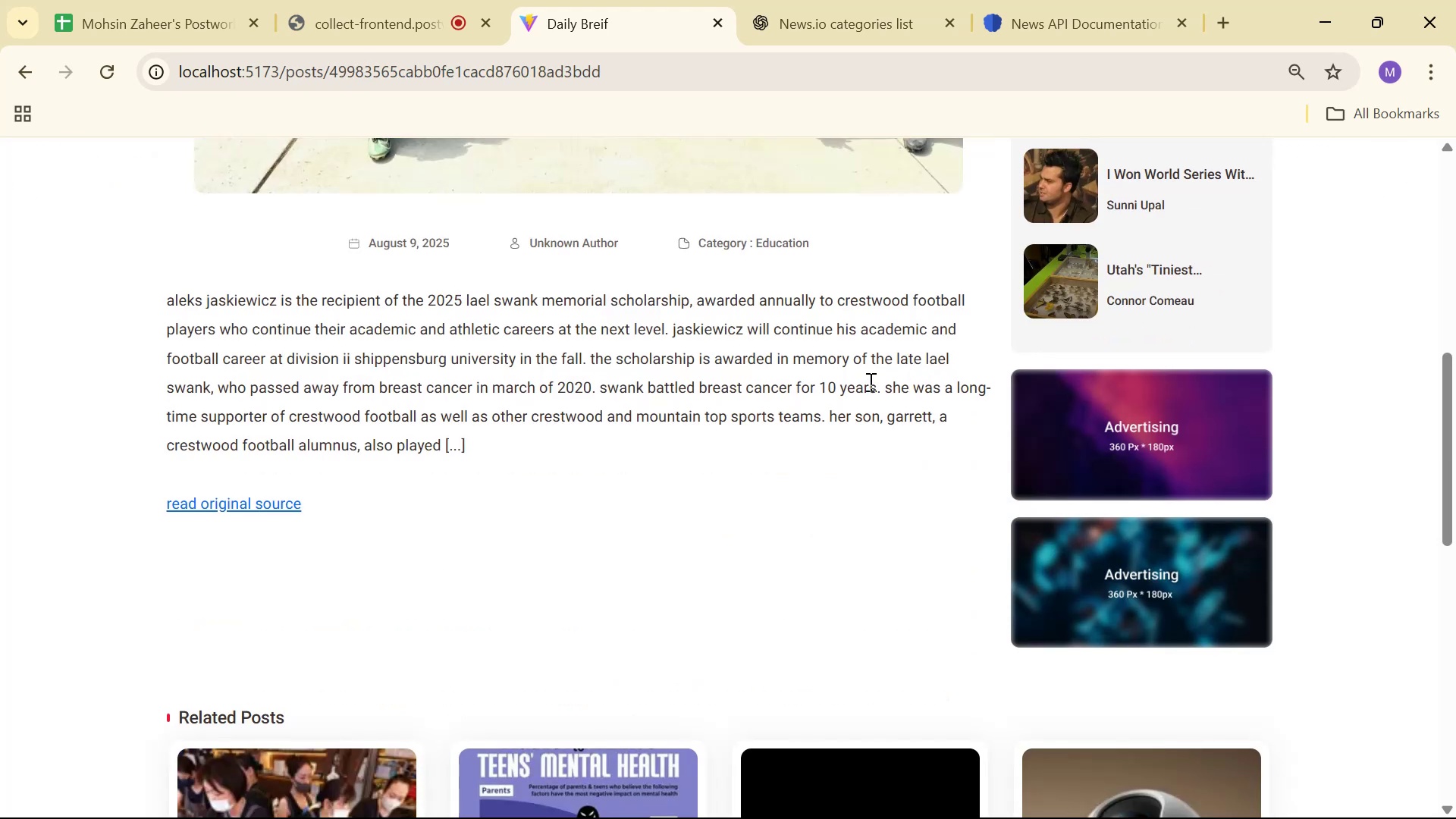 
key(Alt+AltLeft)
 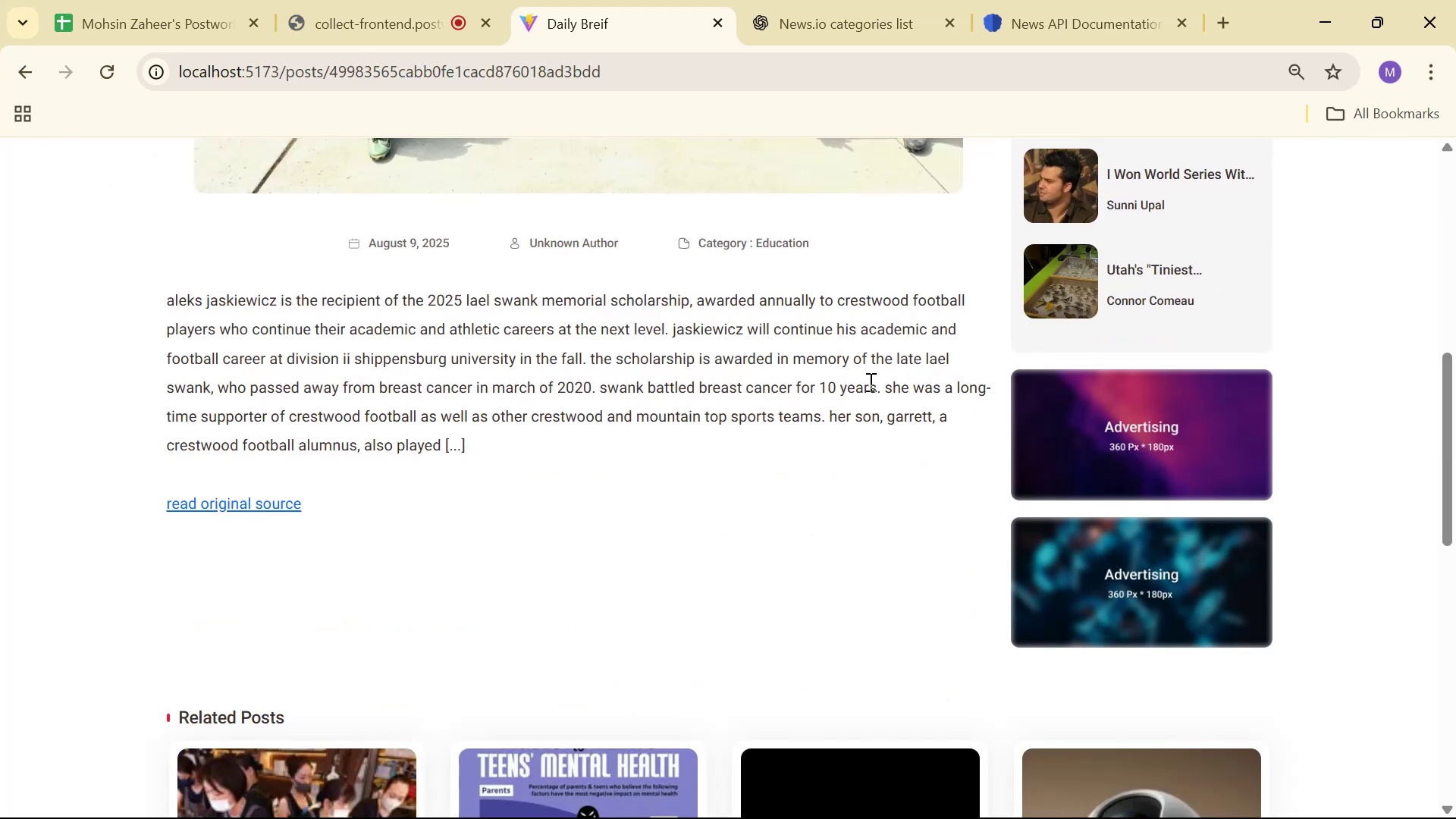 
key(Alt+Tab)
 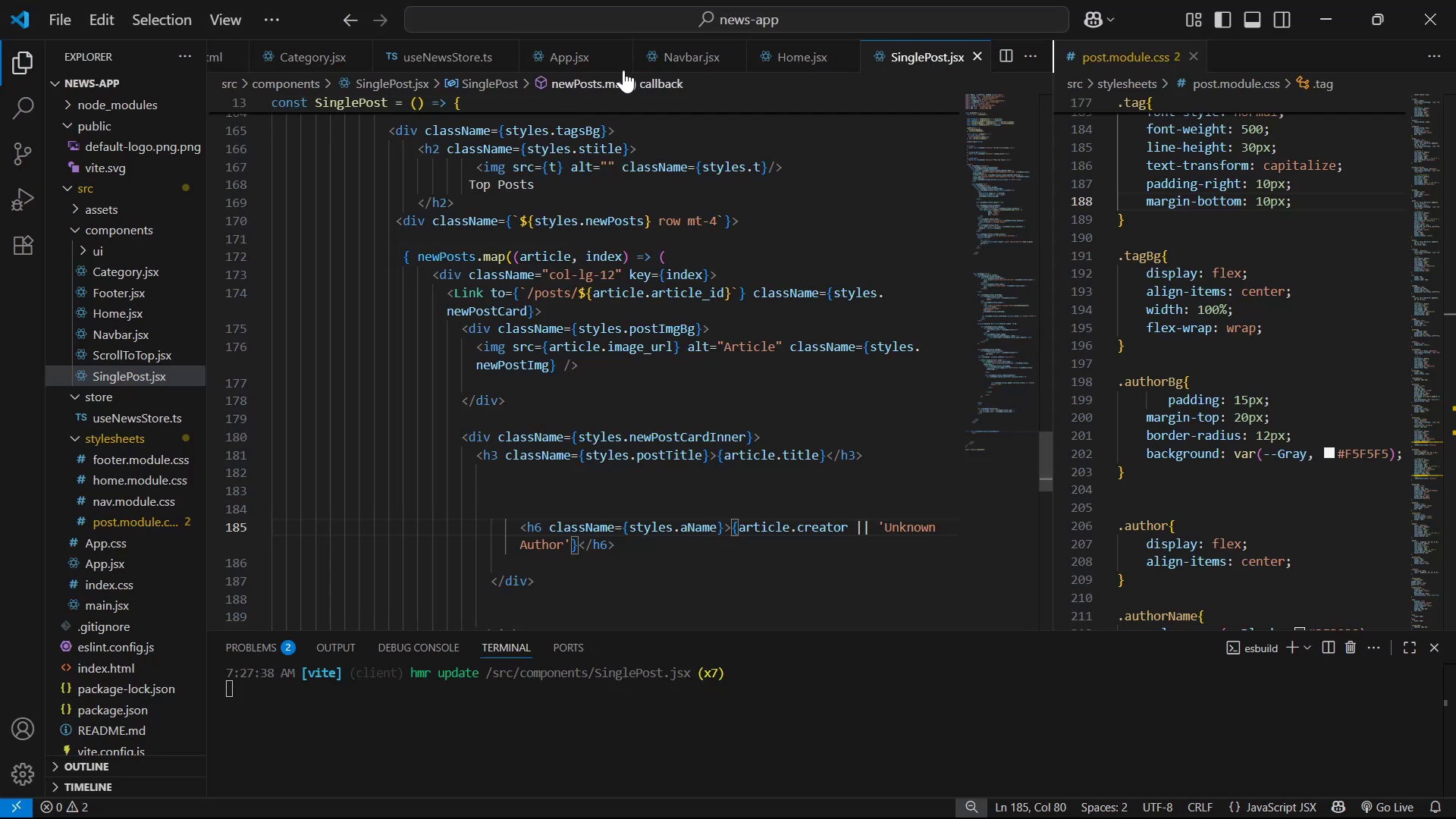 
left_click([415, 50])
 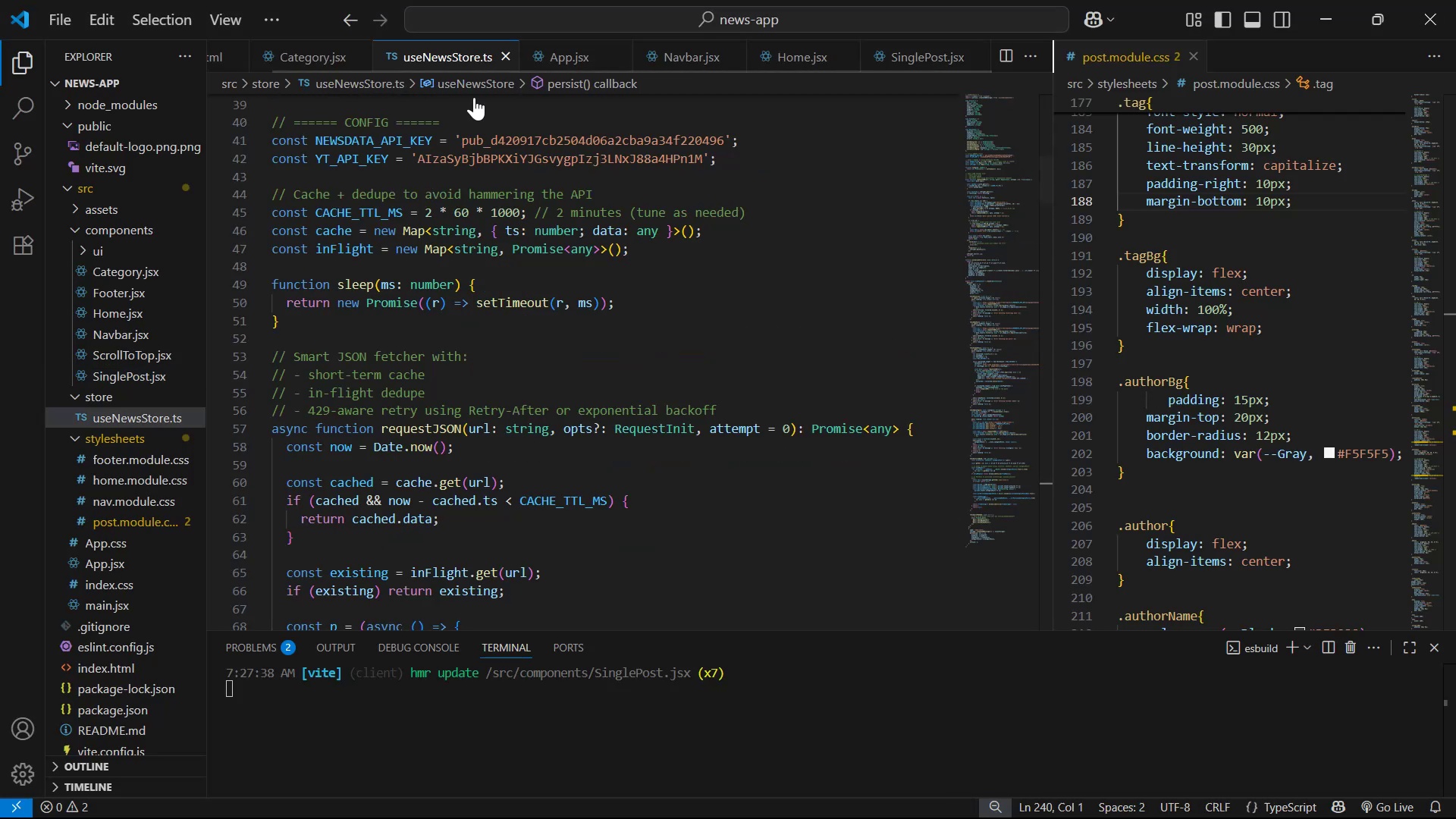 
scroll: coordinate [783, 298], scroll_direction: down, amount: 6.0
 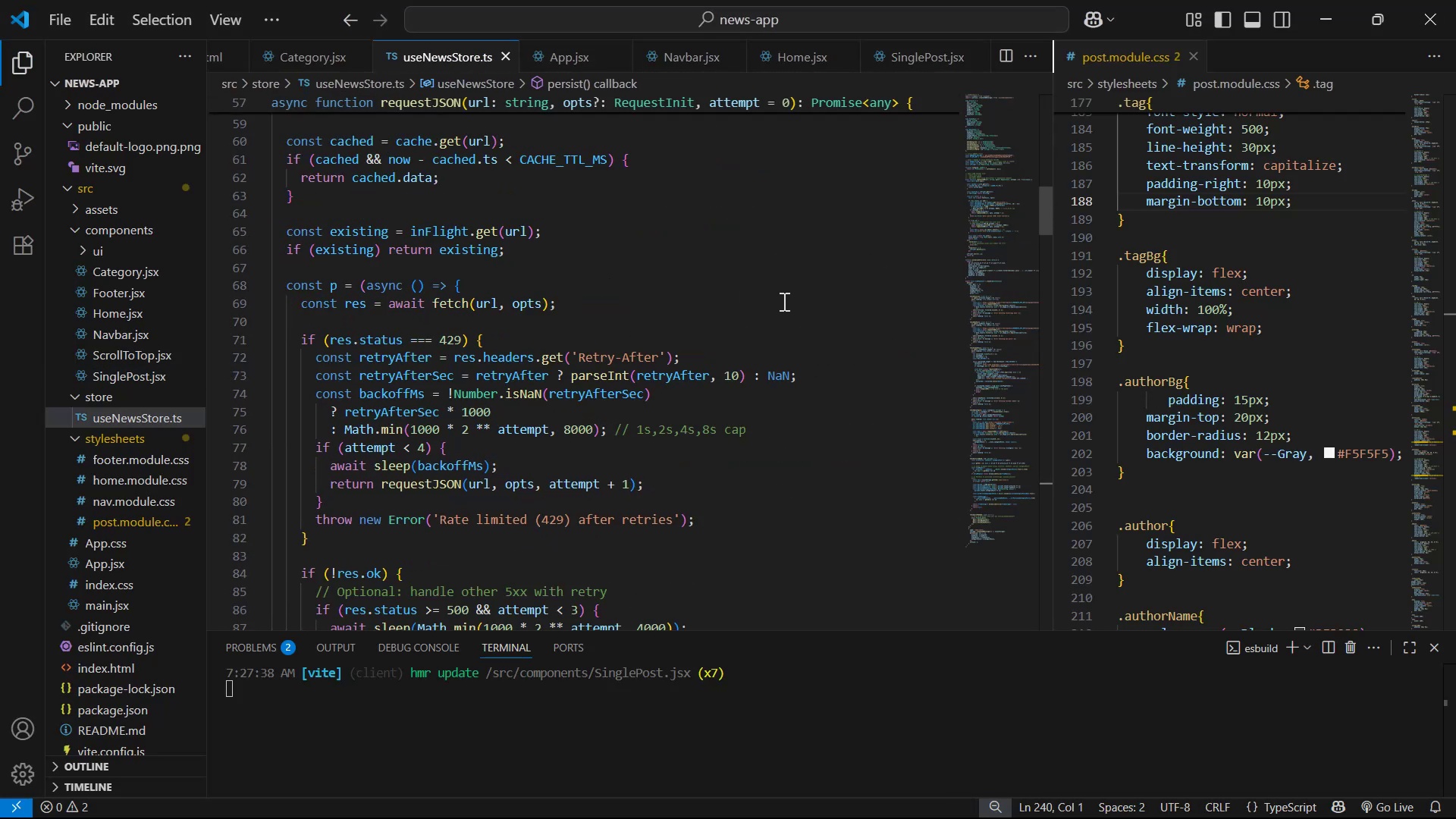 
scroll: coordinate [783, 301], scroll_direction: up, amount: 2.0
 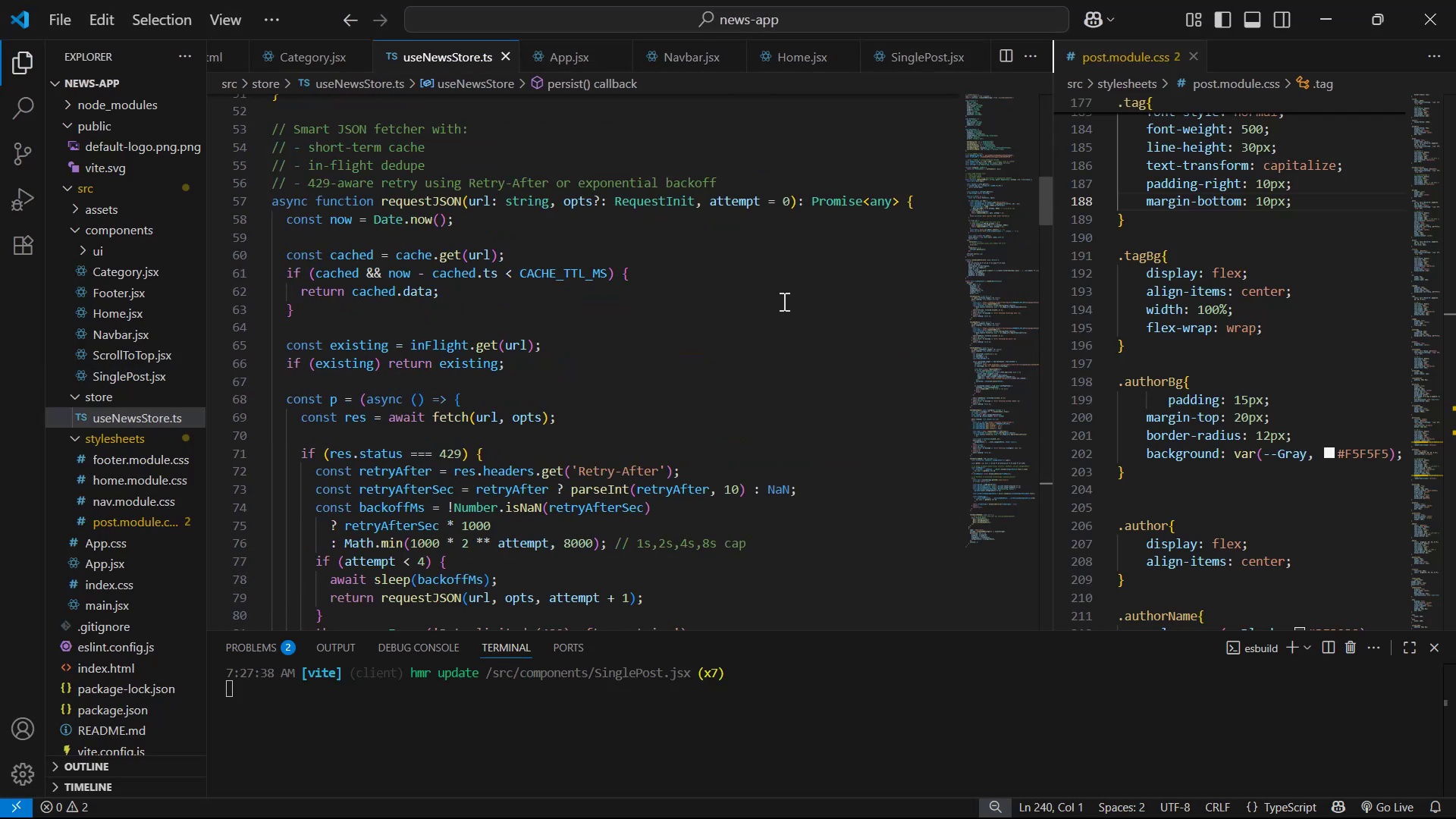 
scroll: coordinate [849, 273], scroll_direction: down, amount: 59.0
 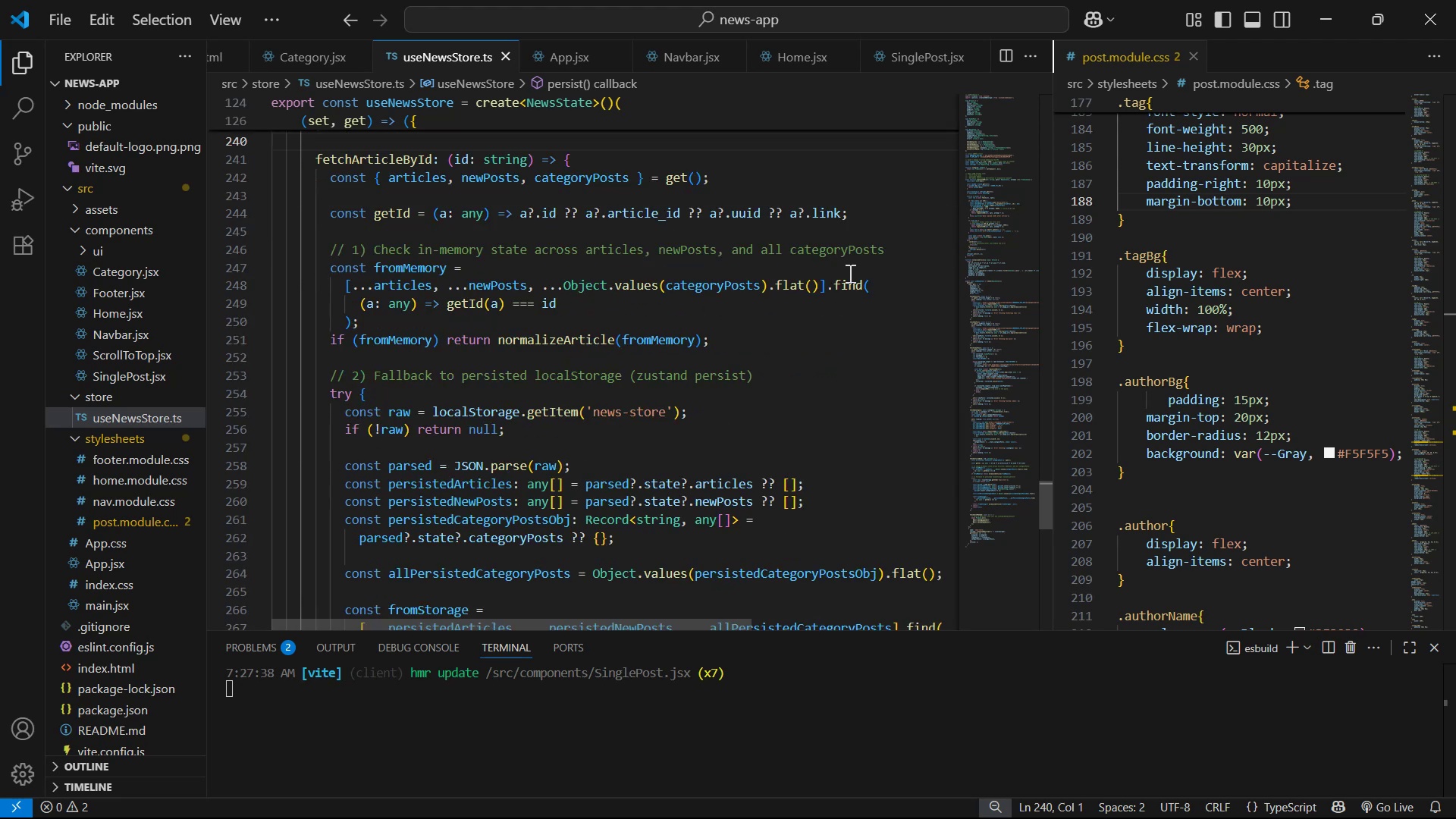 
scroll: coordinate [844, 278], scroll_direction: down, amount: 3.0
 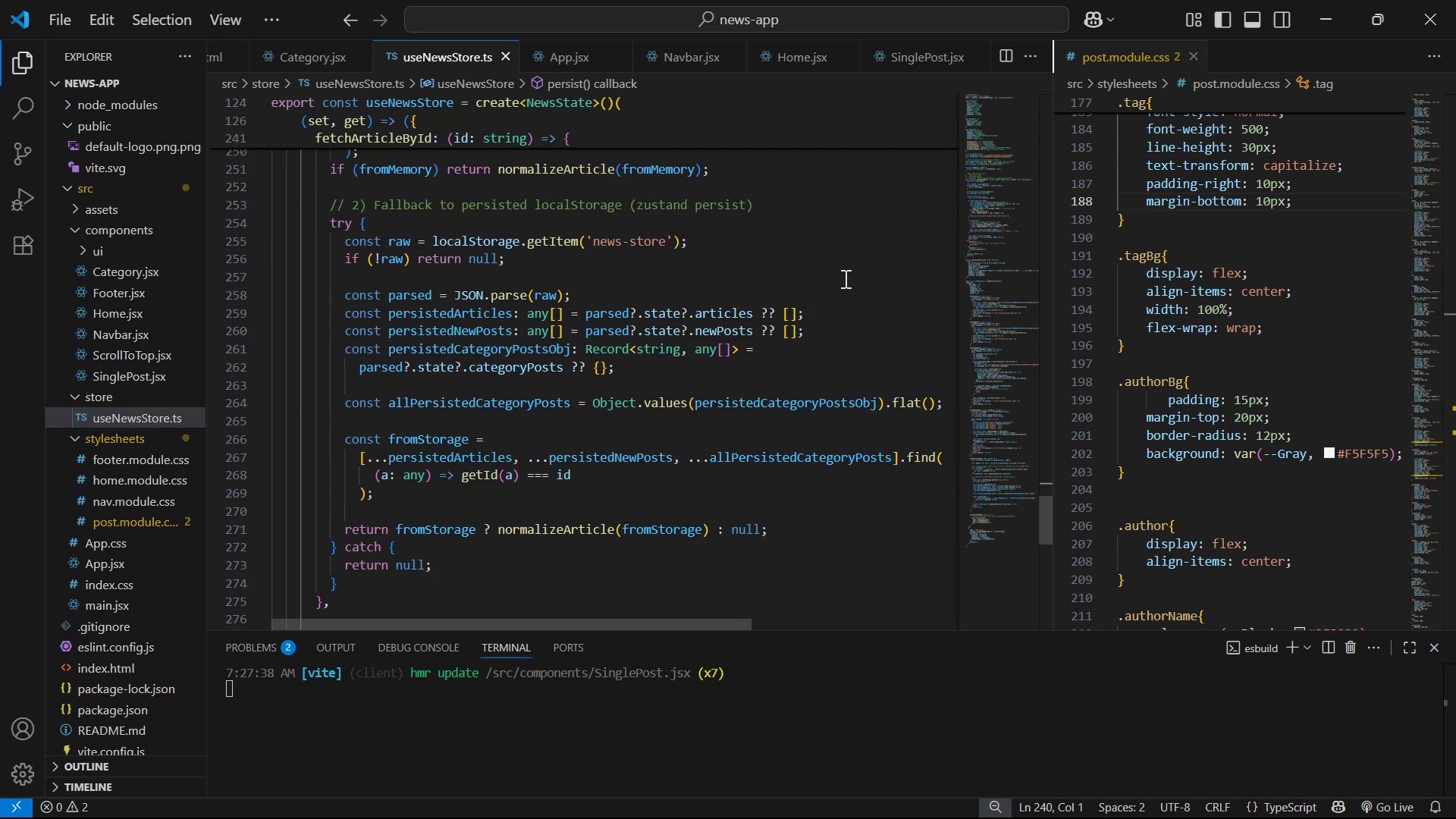 
left_click([844, 278])
 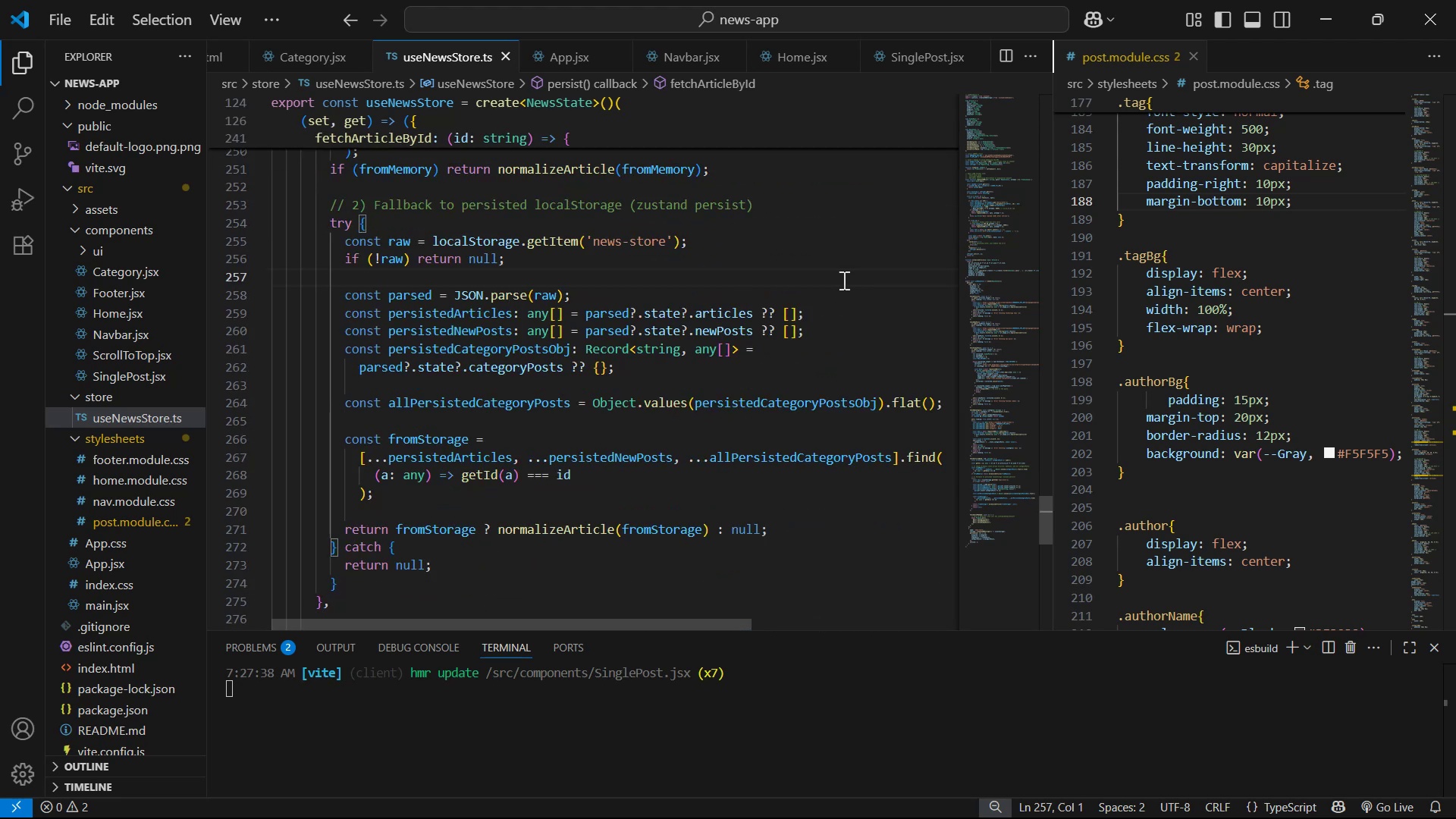 
key(Control+A)
 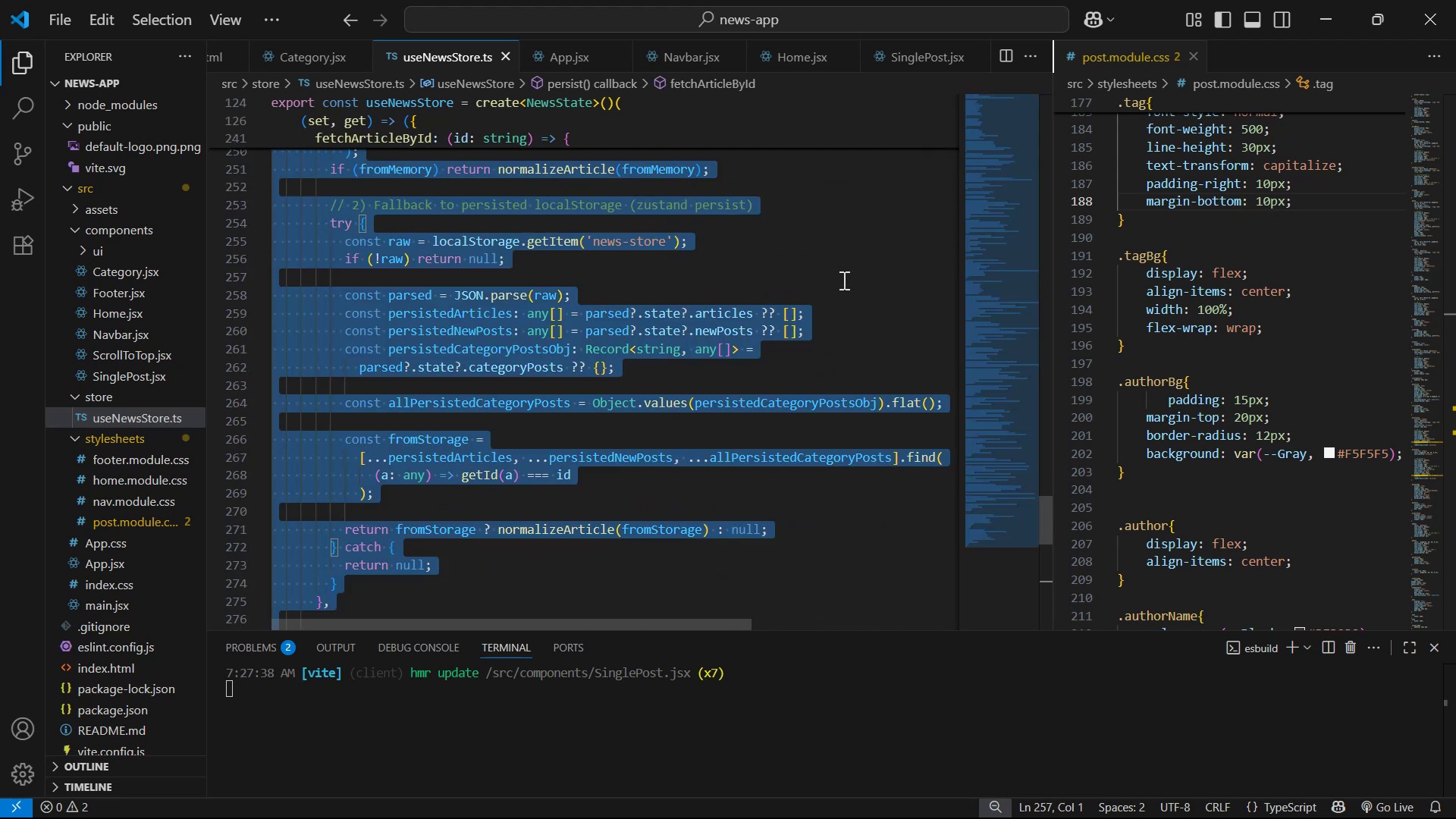 
key(Control+C)
 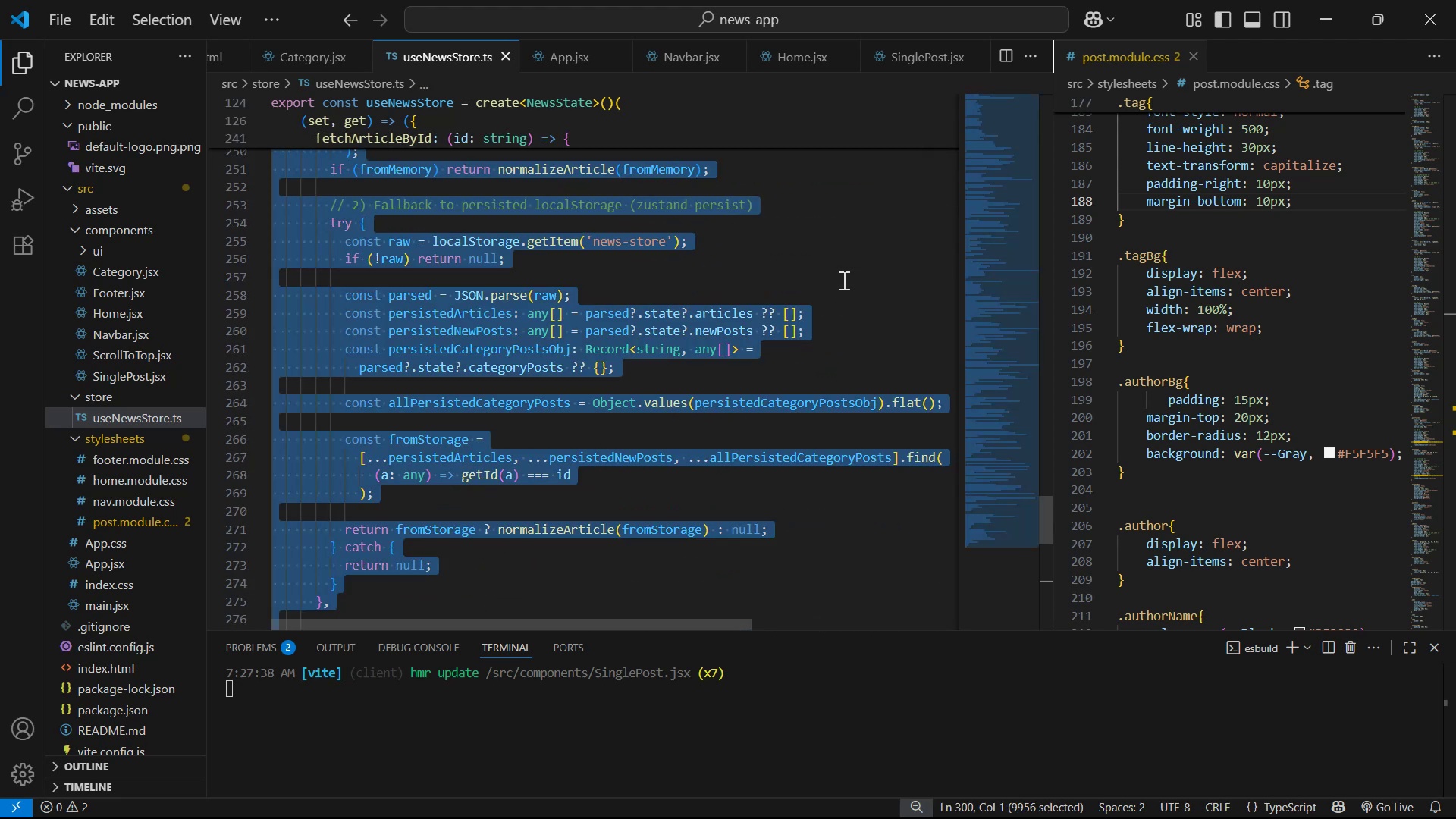 
key(Alt+AltLeft)
 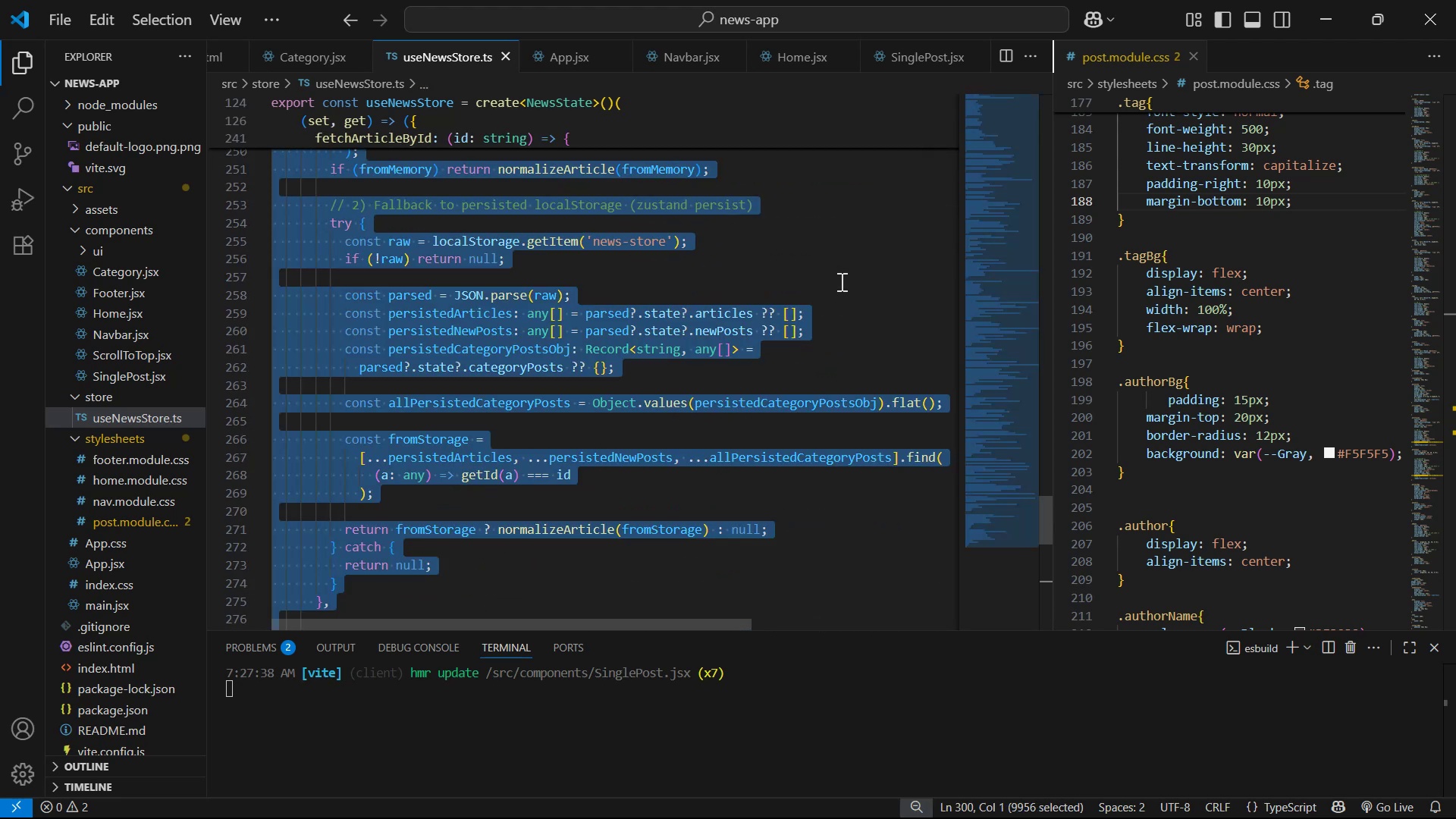 
key(Alt+Tab)
 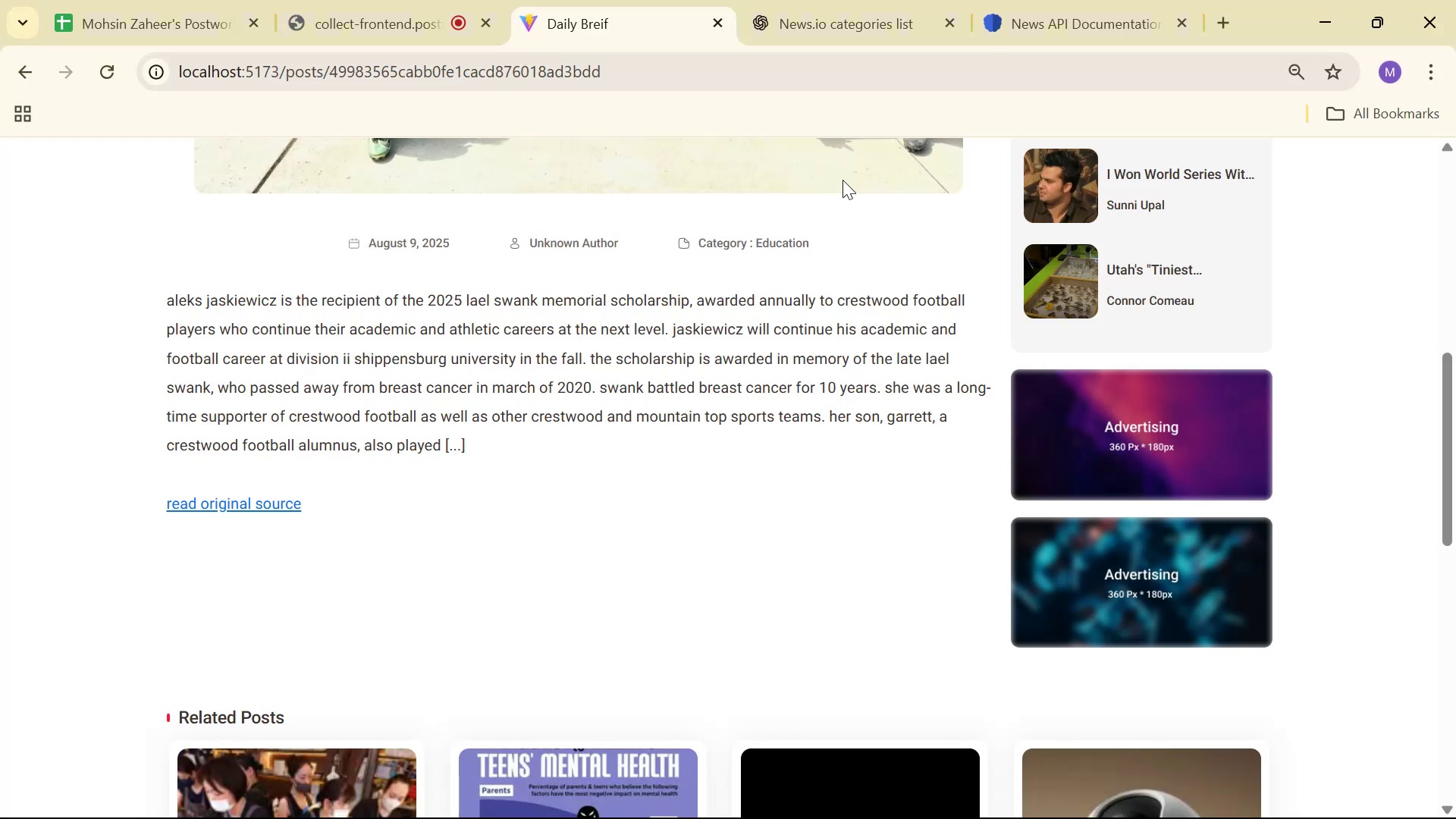 
left_click([853, 23])
 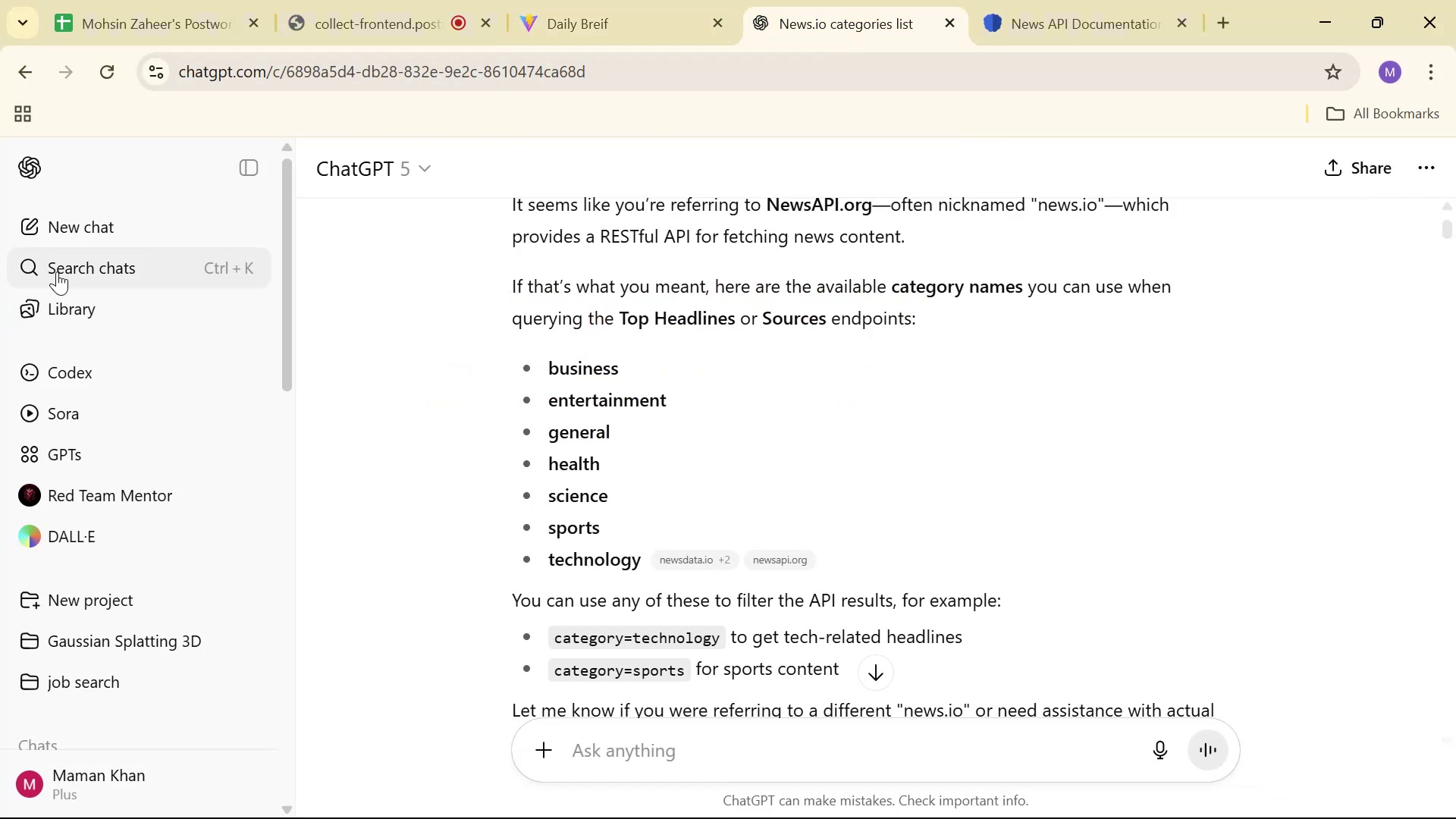 
scroll: coordinate [754, 460], scroll_direction: down, amount: 6.0
 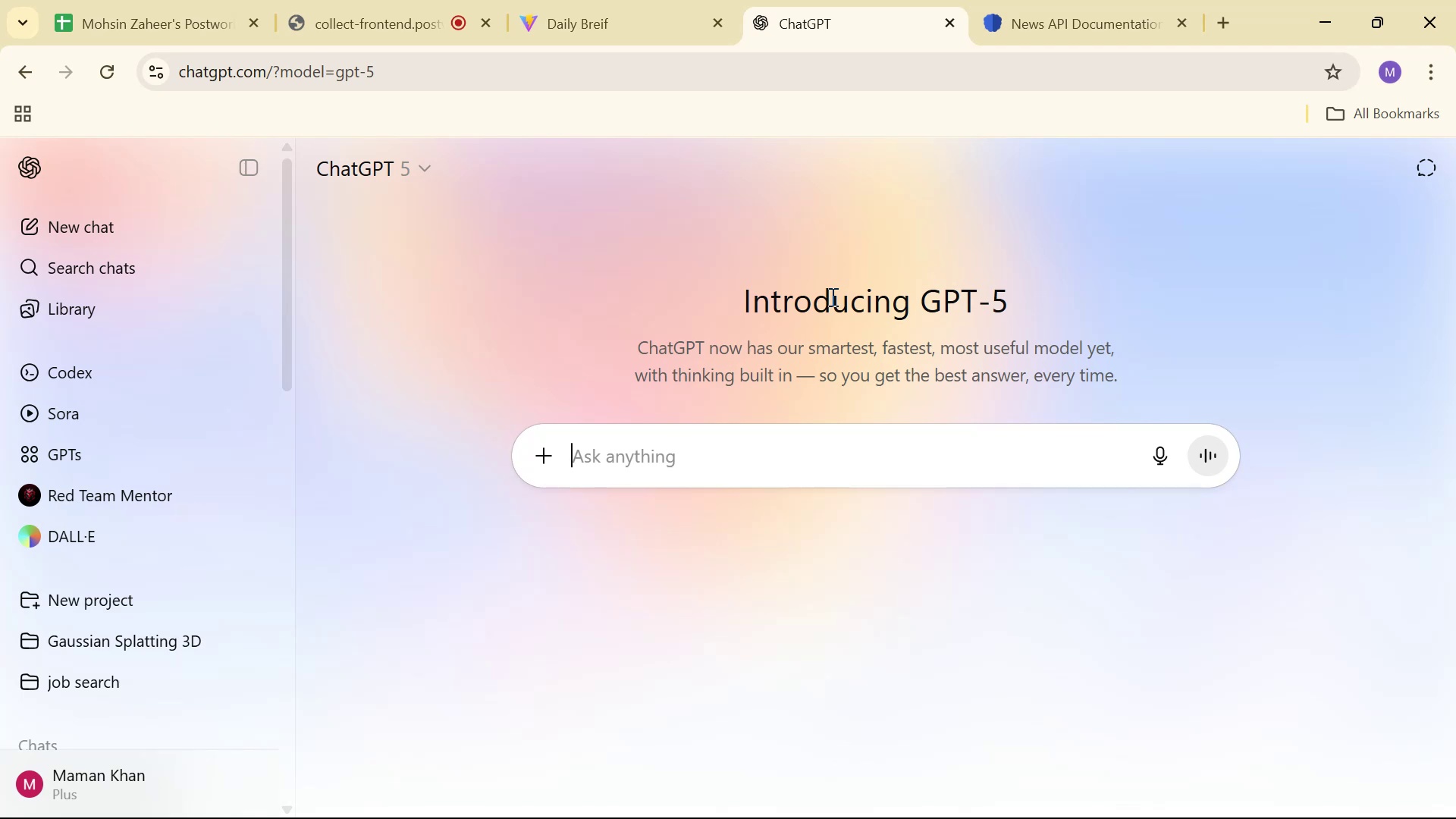 
wait(18.47)
 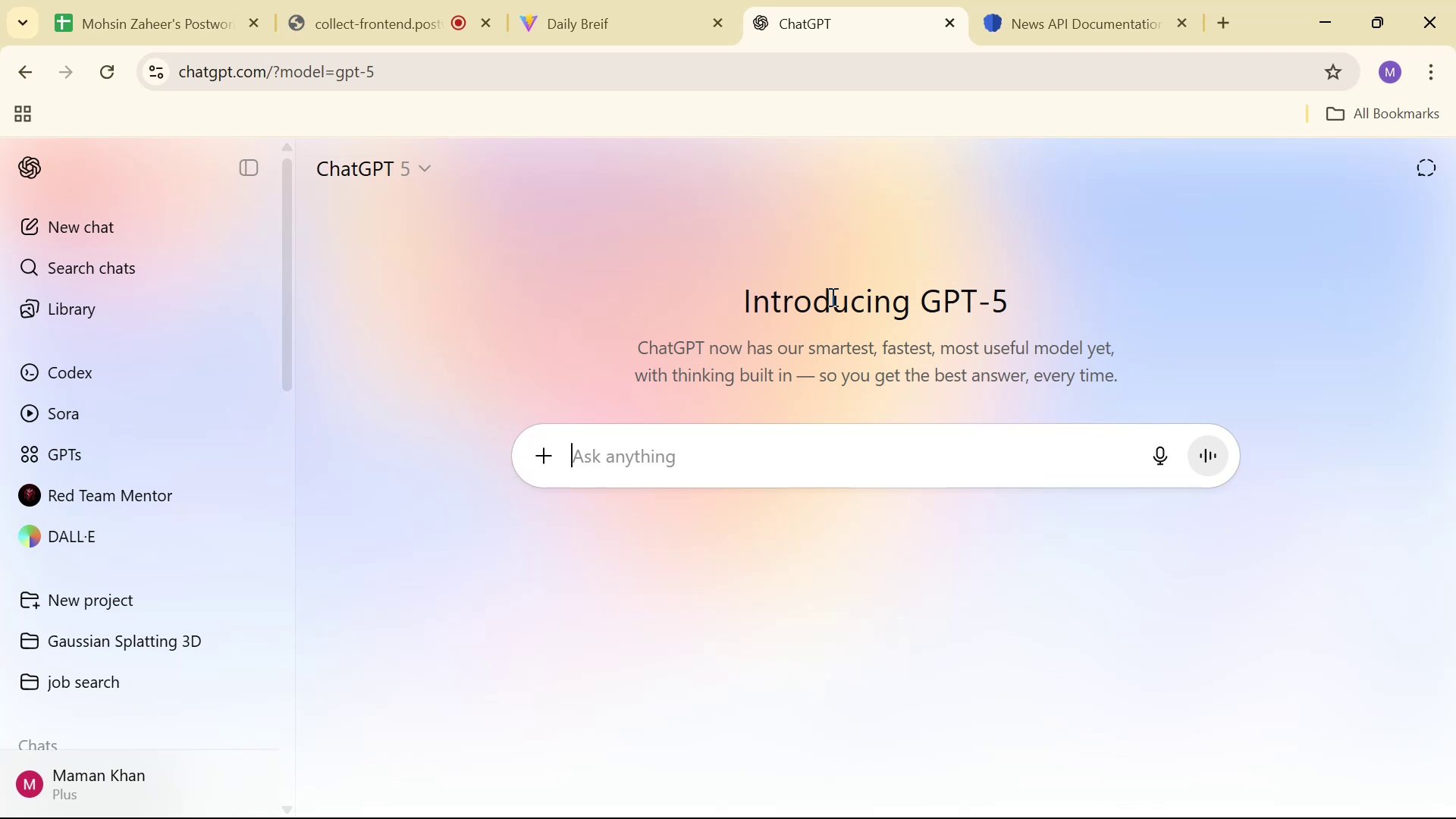 
type(whe )
key(Backspace)
type(n i fetch the catr)
key(Backspace)
type(pr)
key(Backspace)
key(Backspace)
type(or)
key(Backspace)
key(Backspace)
type(egory single pot)
key(Backspace)
type(st then te )
key(Backspace)
key(Backspace)
type(he )
 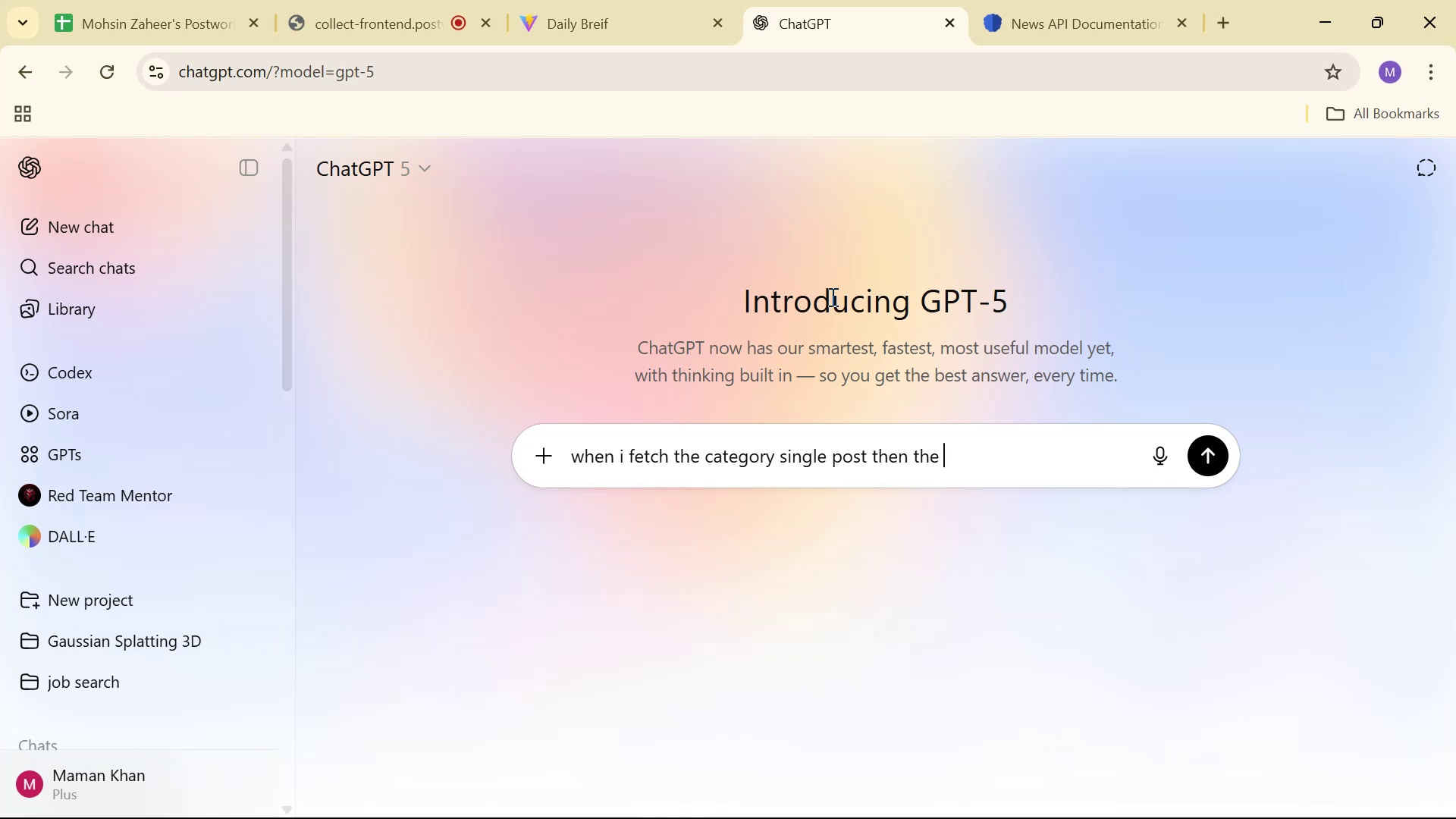 
type(author name is unknow )
 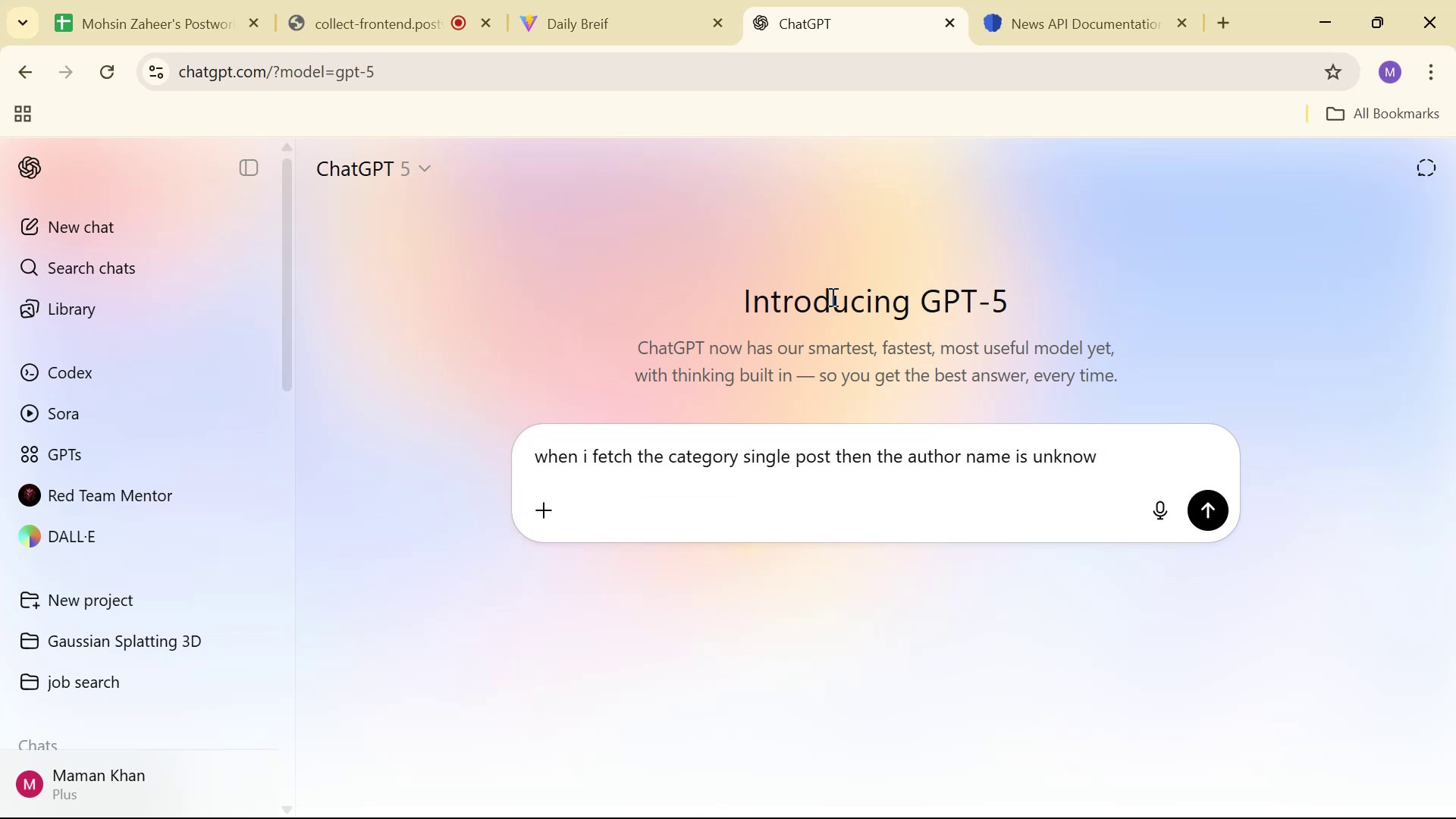 
key(Backspace)
type(n i think there )
key(Backspace)
type(i)
key(Backspace)
type( is a proble in )
key(Backspace)
key(Backspace)
key(Backspace)
key(Backspace)
key(Backspace)
key(Backspace)
type(lem in )
 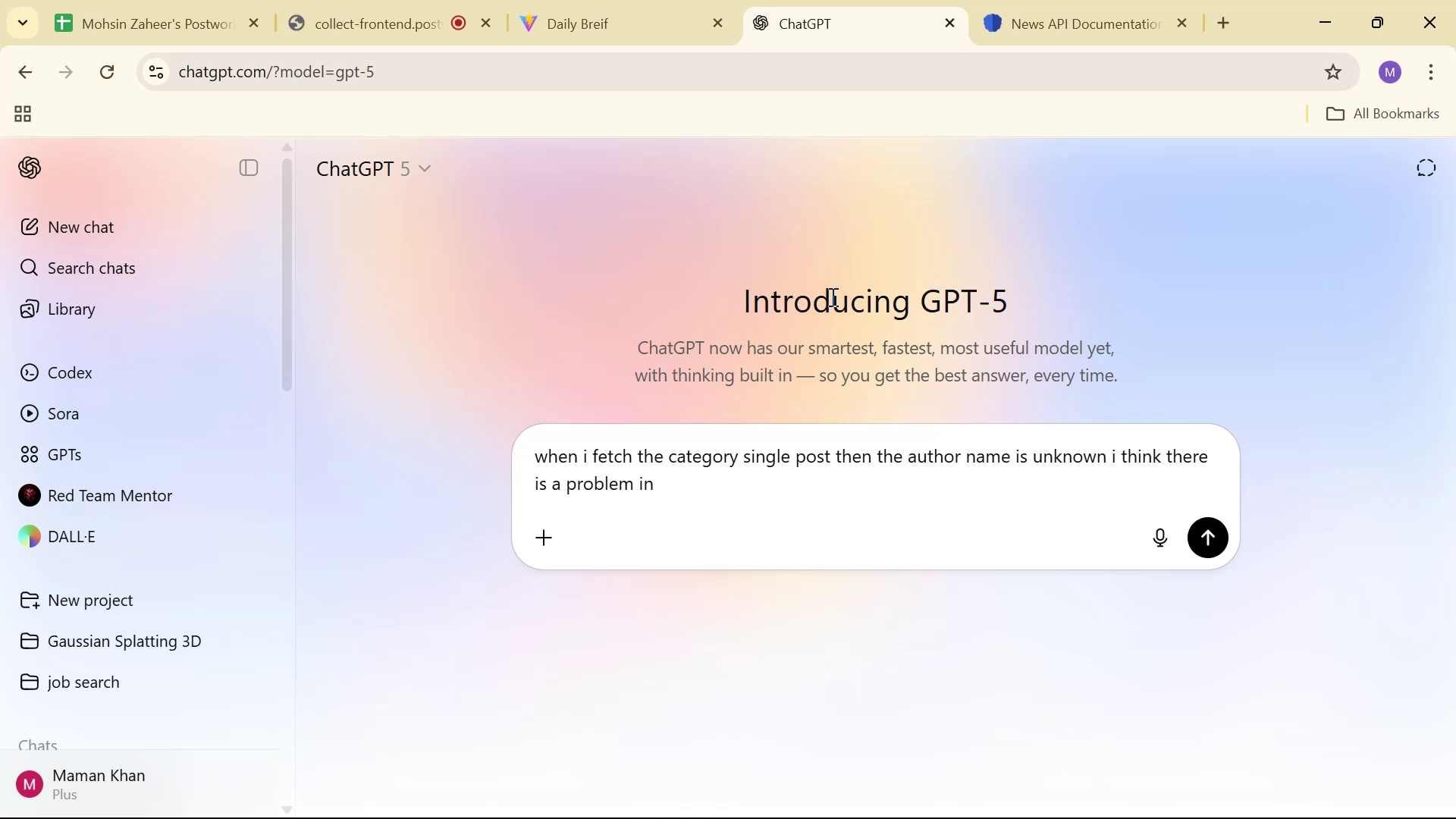 
wait(8.41)
 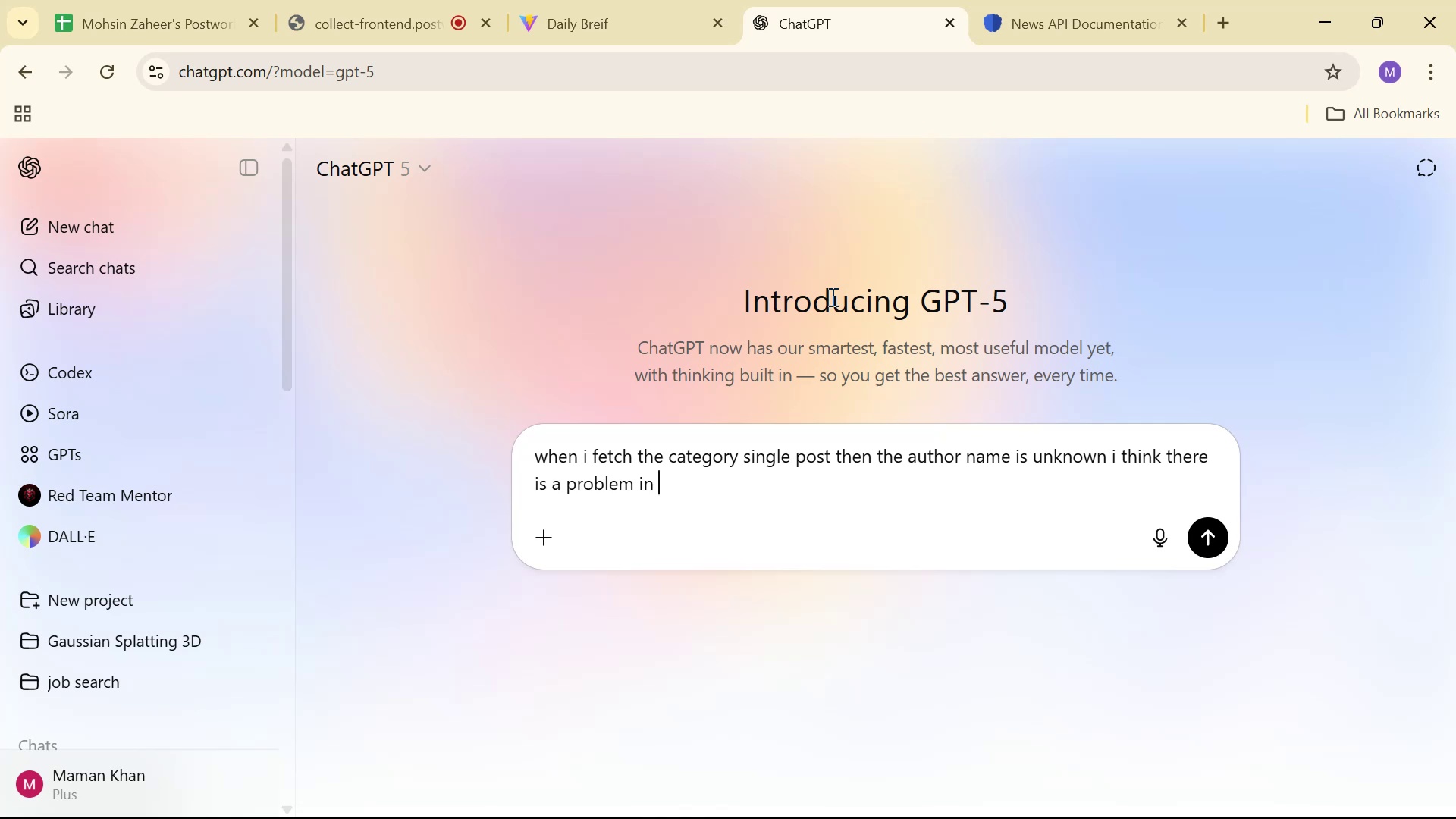 
key(Alt+Tab)
 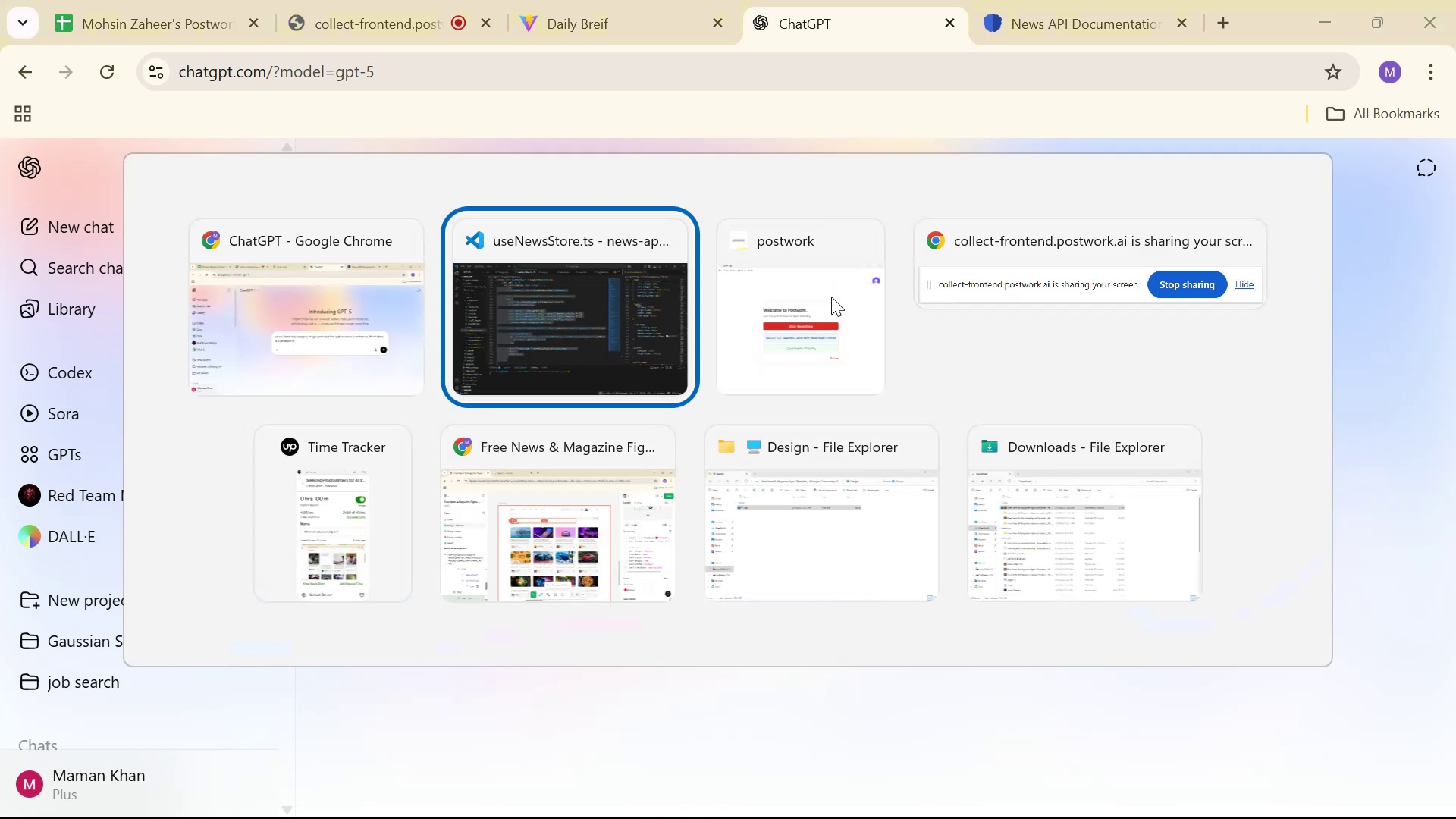 
scroll: coordinate [792, 293], scroll_direction: up, amount: 26.0
 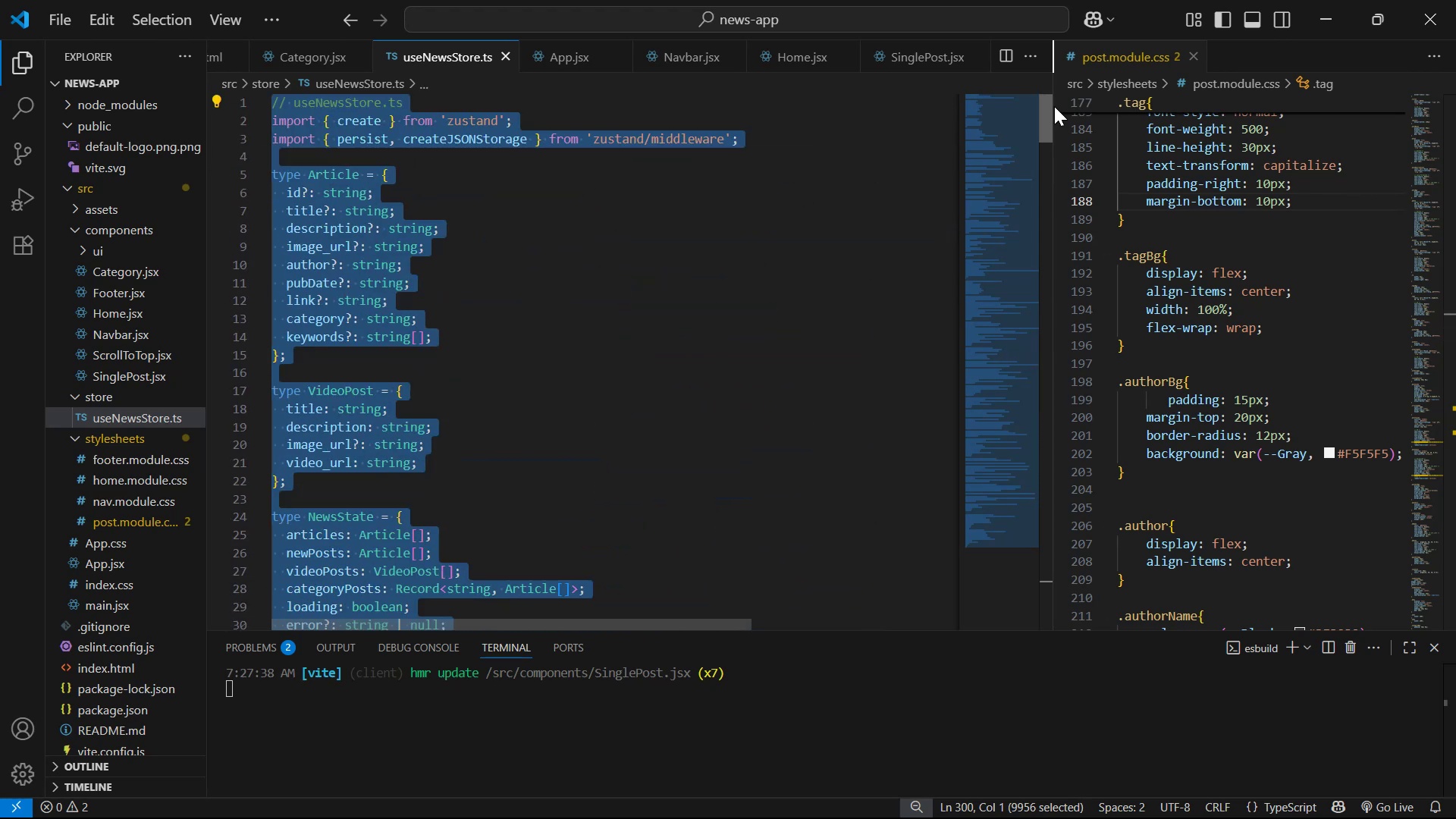 
scroll: coordinate [673, 252], scroll_direction: down, amount: 1.0
 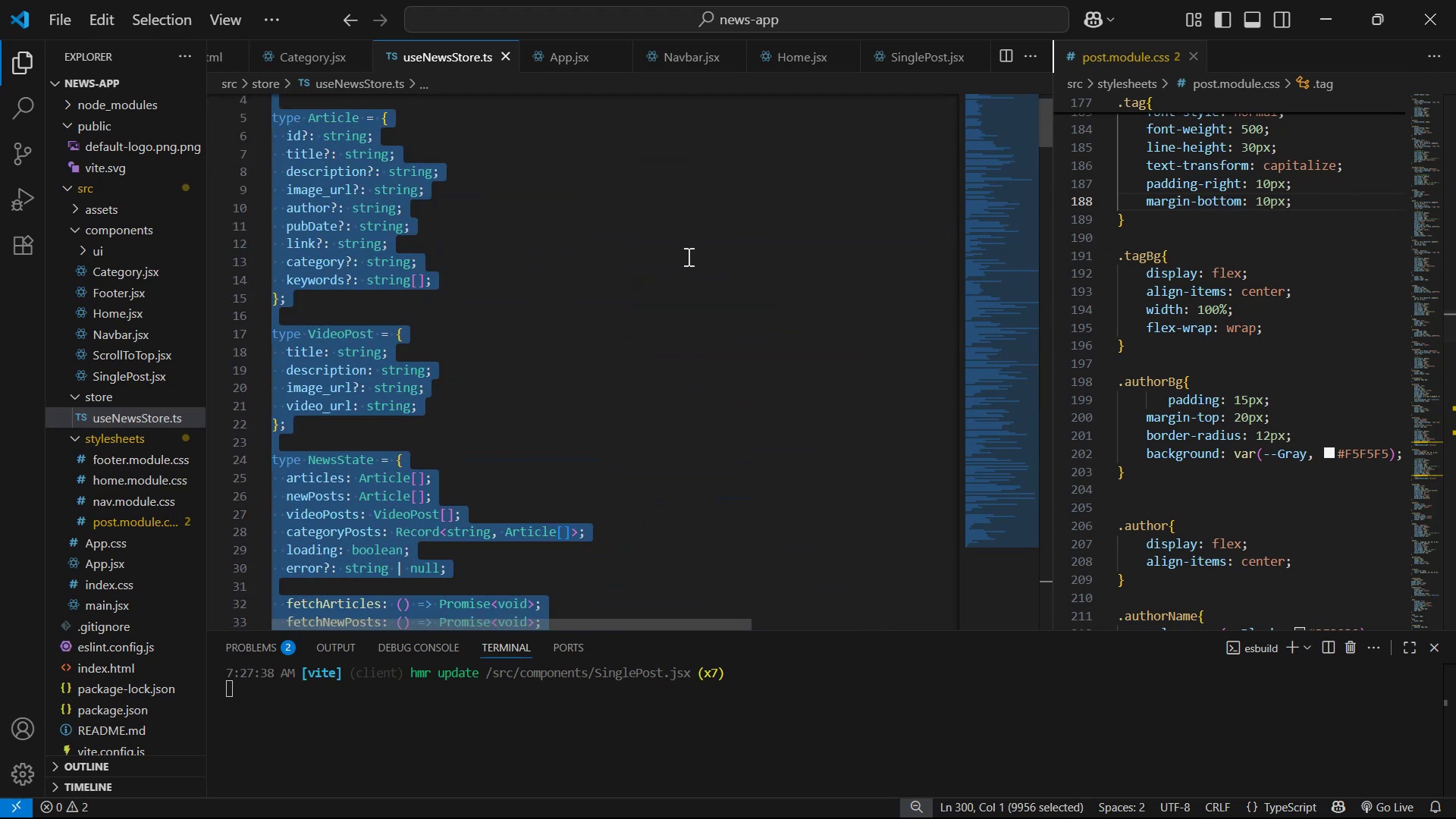 
key(Alt+AltLeft)
 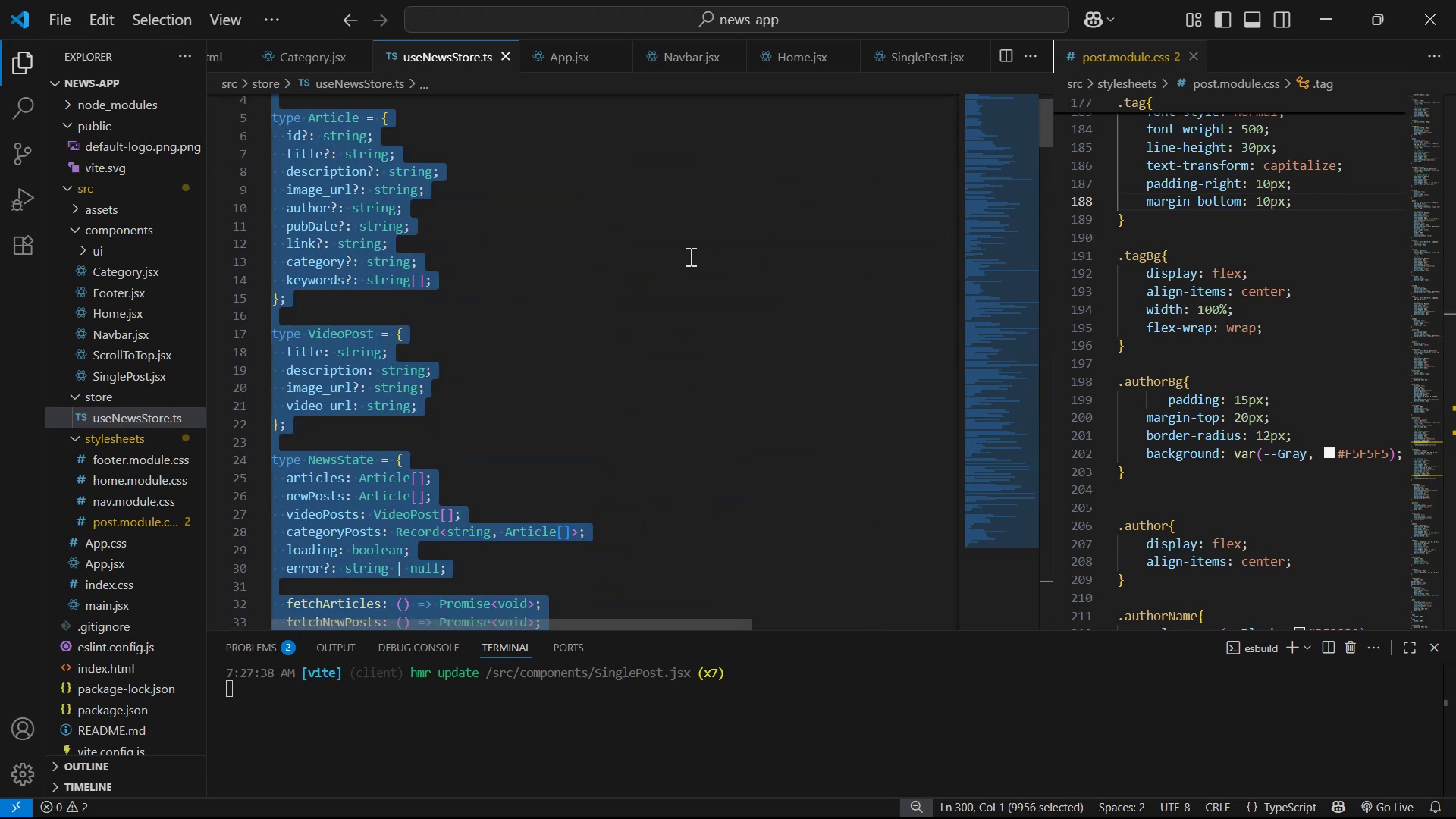 
key(Tab)
type(fetchby )
key(Backspace)
type(d )
key(Backspace)
key(Backspace)
type(id )
key(Backspace)
type( for category post )
 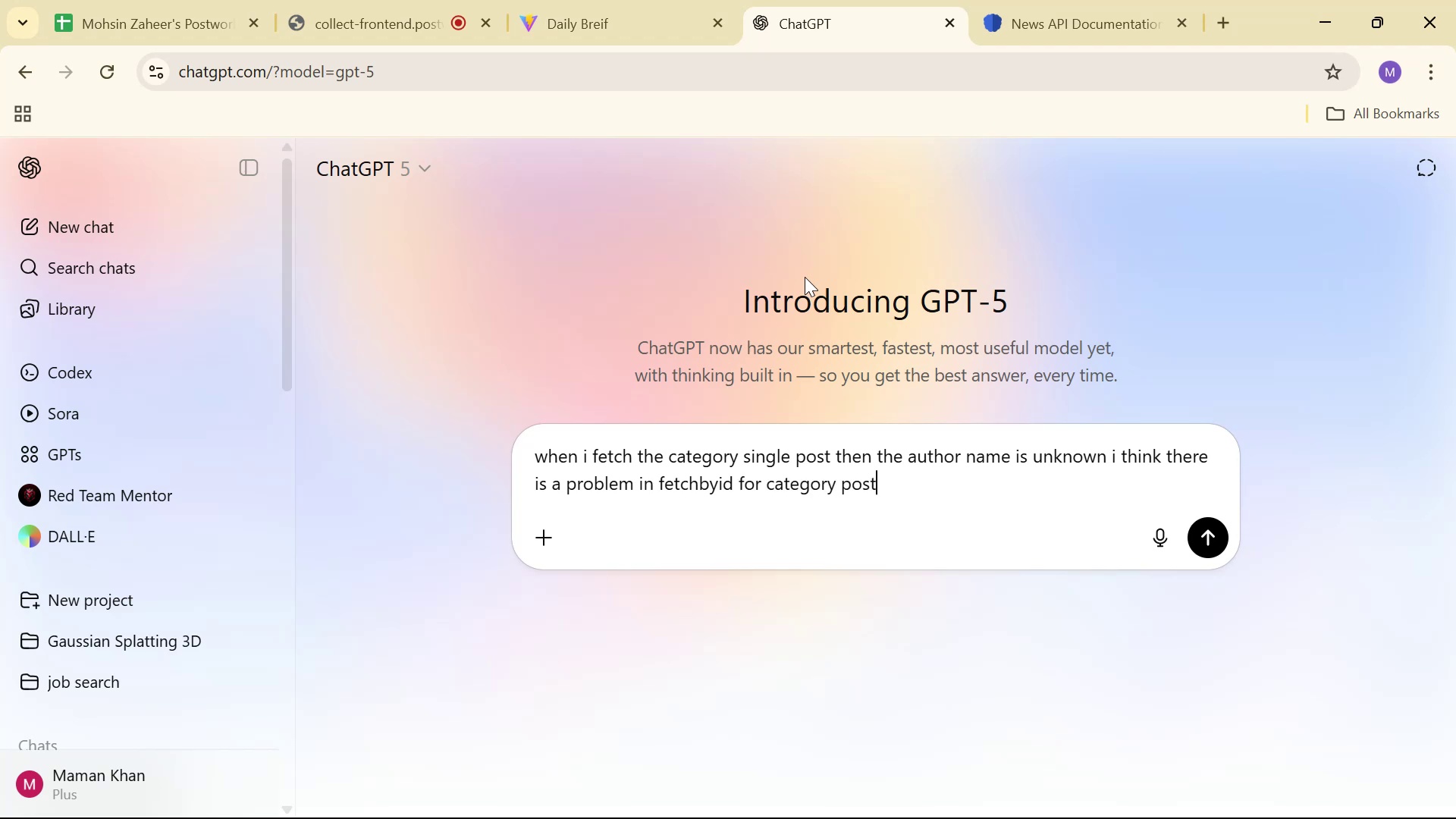 
key(Control+ControlLeft)
 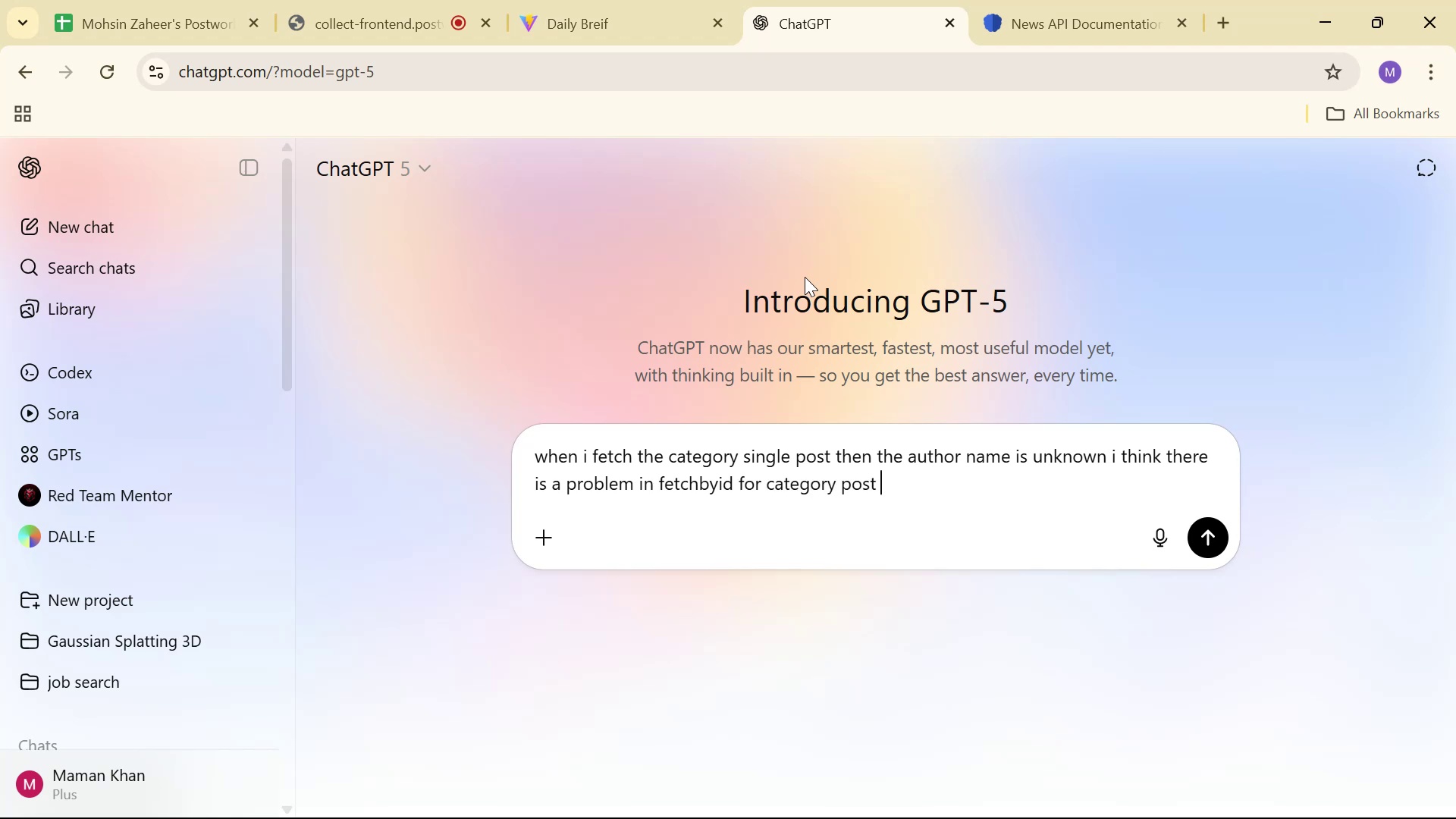 
key(Backspace)
 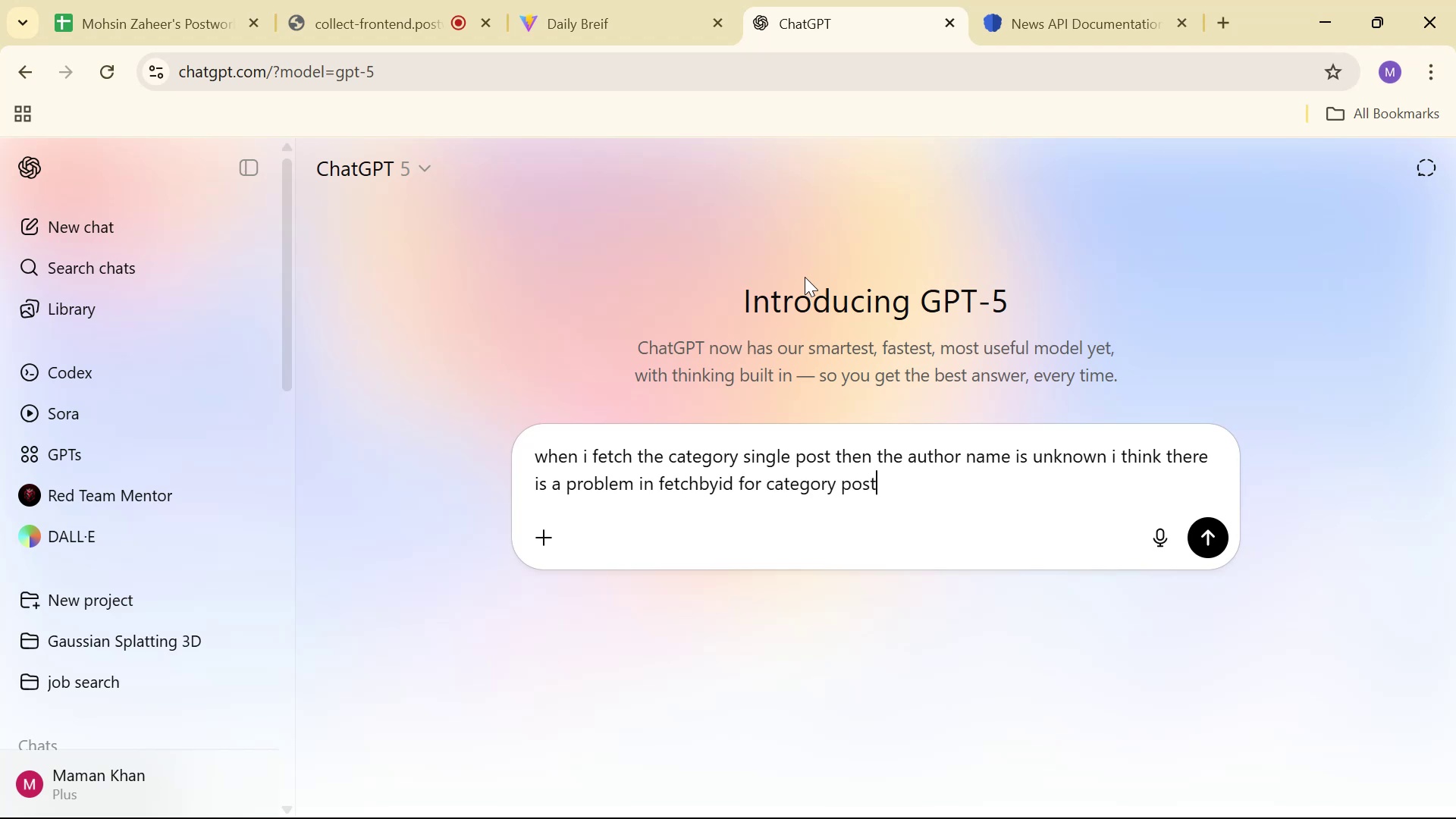 
key(Shift+ShiftLeft)
 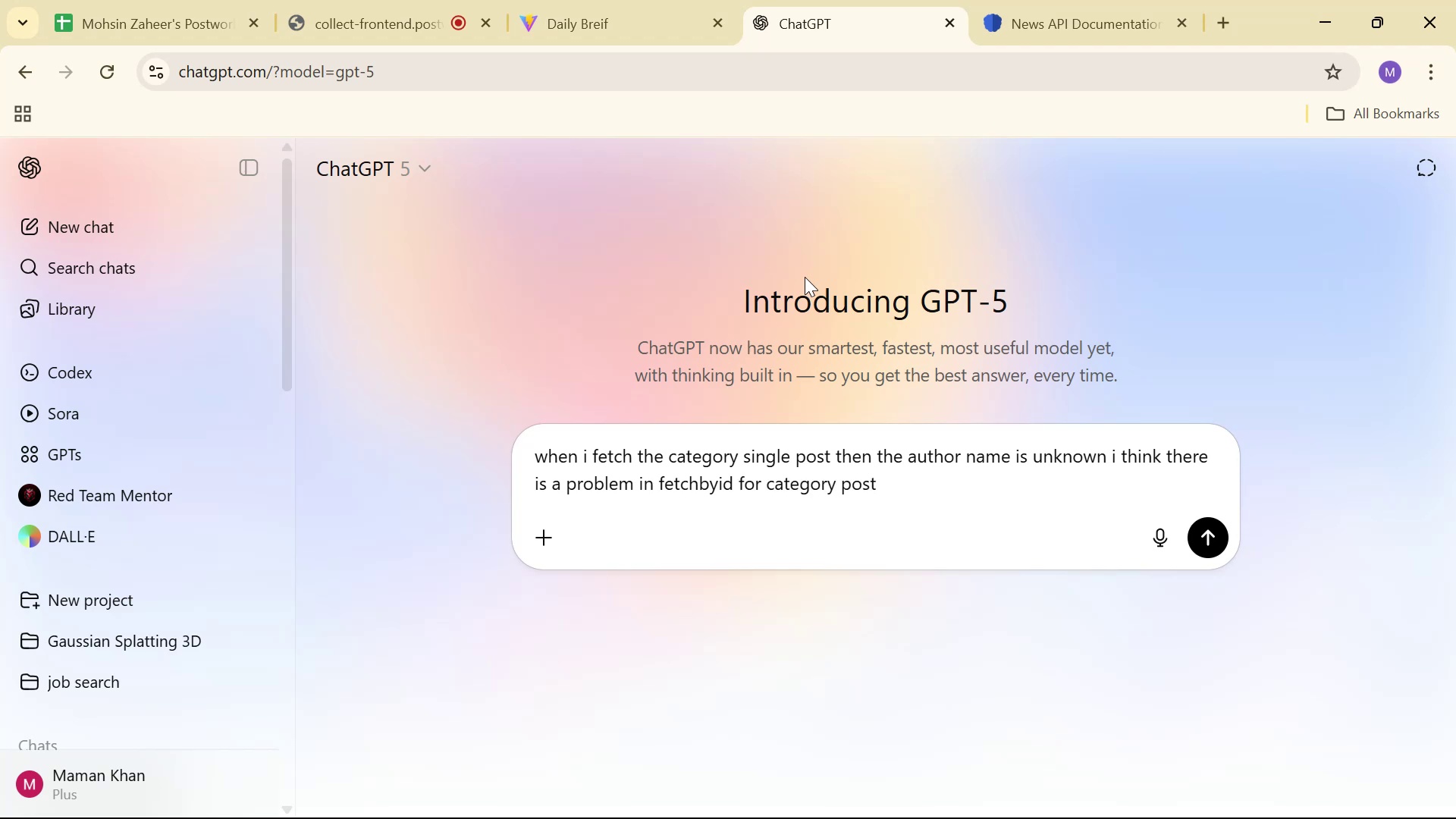 
key(Shift+Semicolon)
 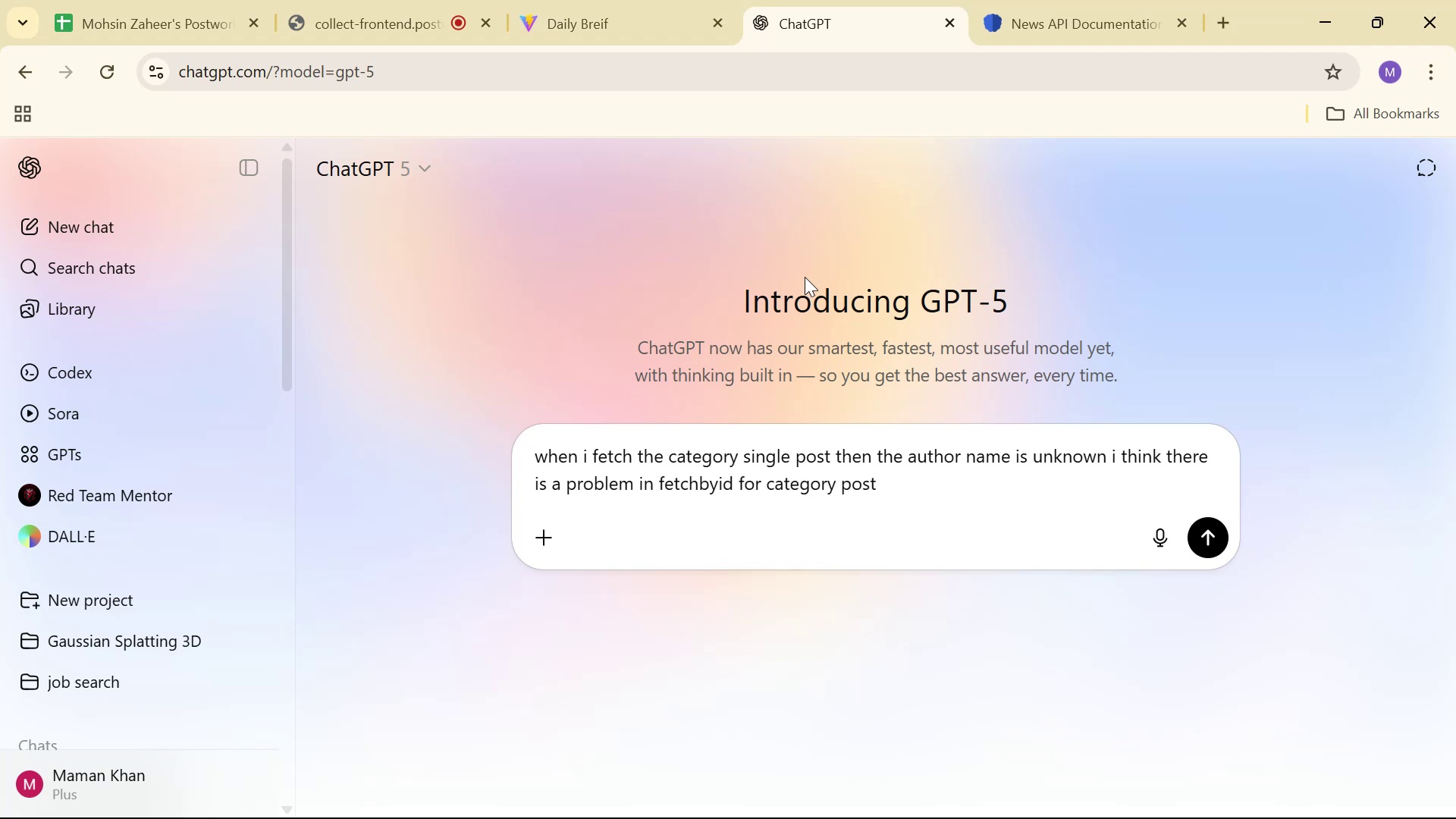 
key(Shift+Space)
 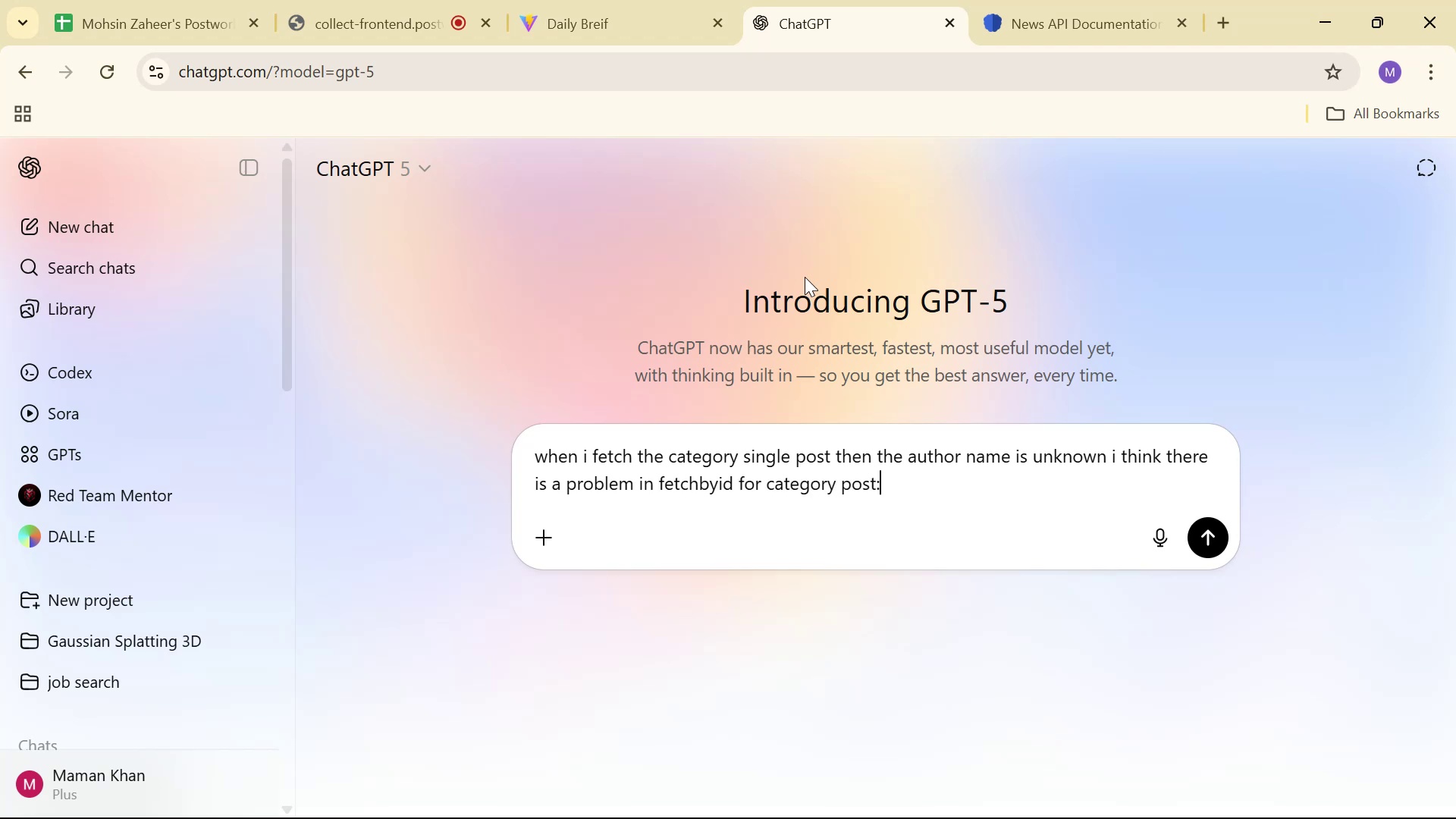 
key(Control+V)
 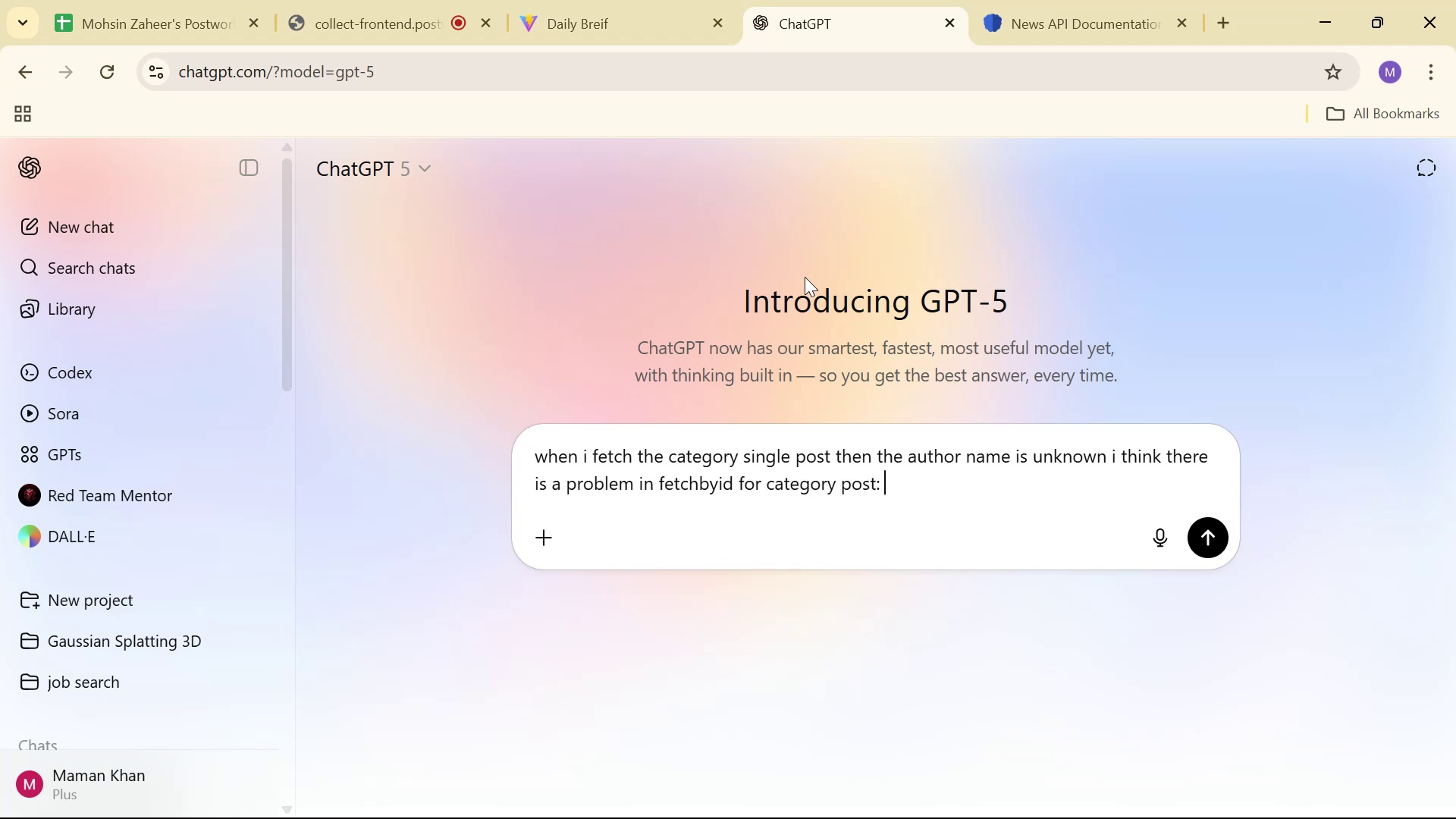 
key(Enter)
 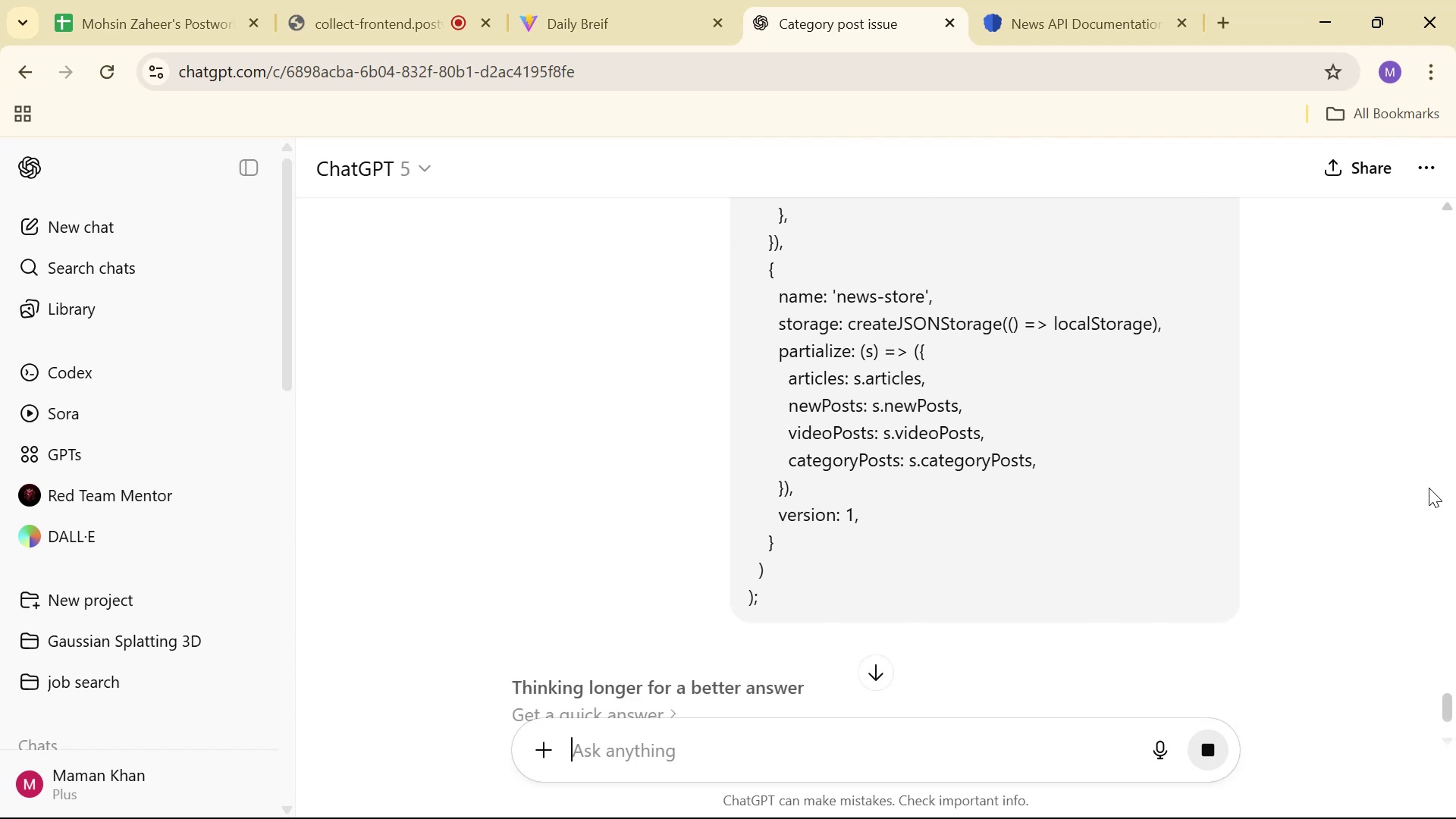 
wait(5.42)
 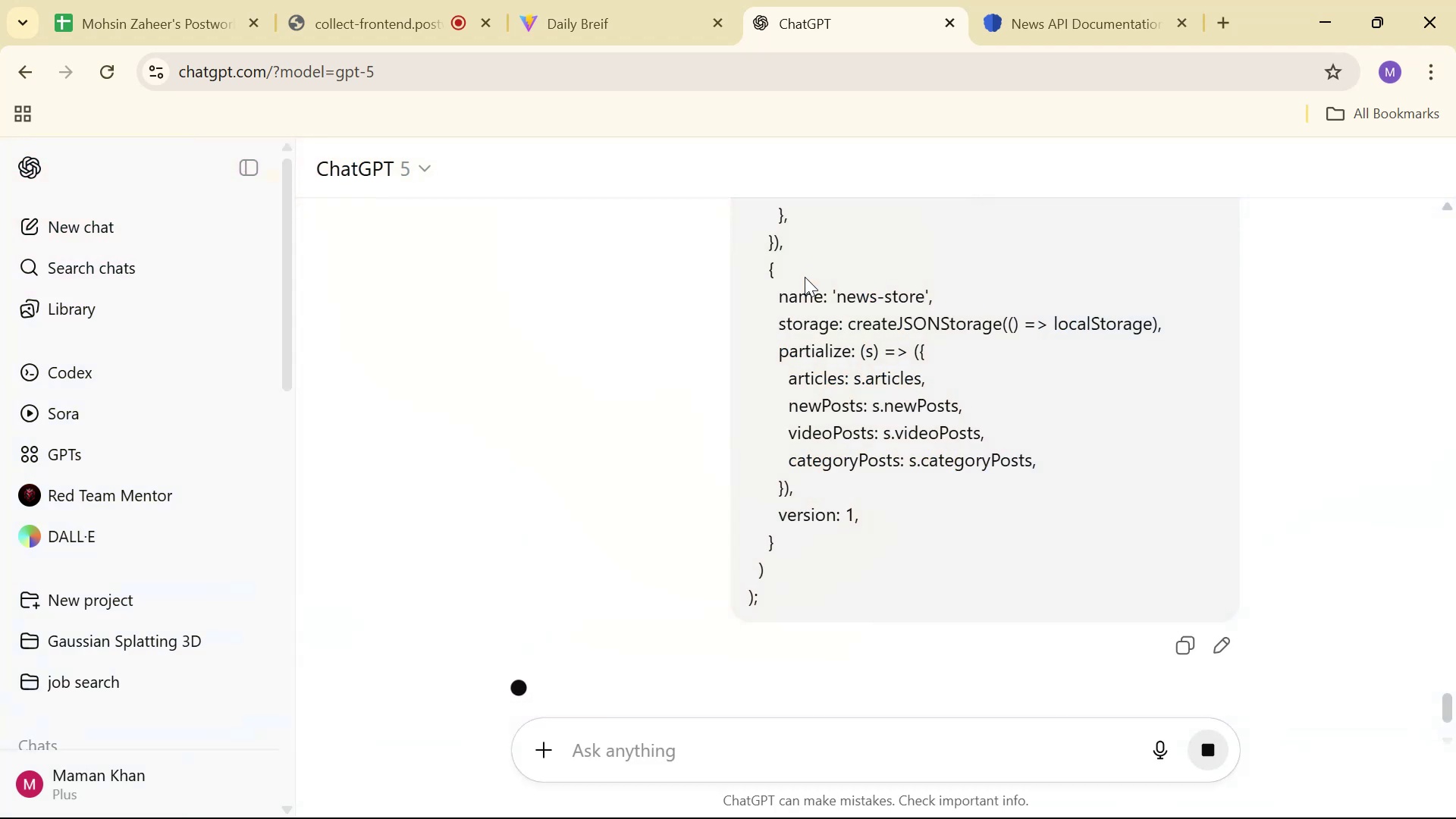 
scroll: coordinate [1422, 429], scroll_direction: down, amount: 4.0
 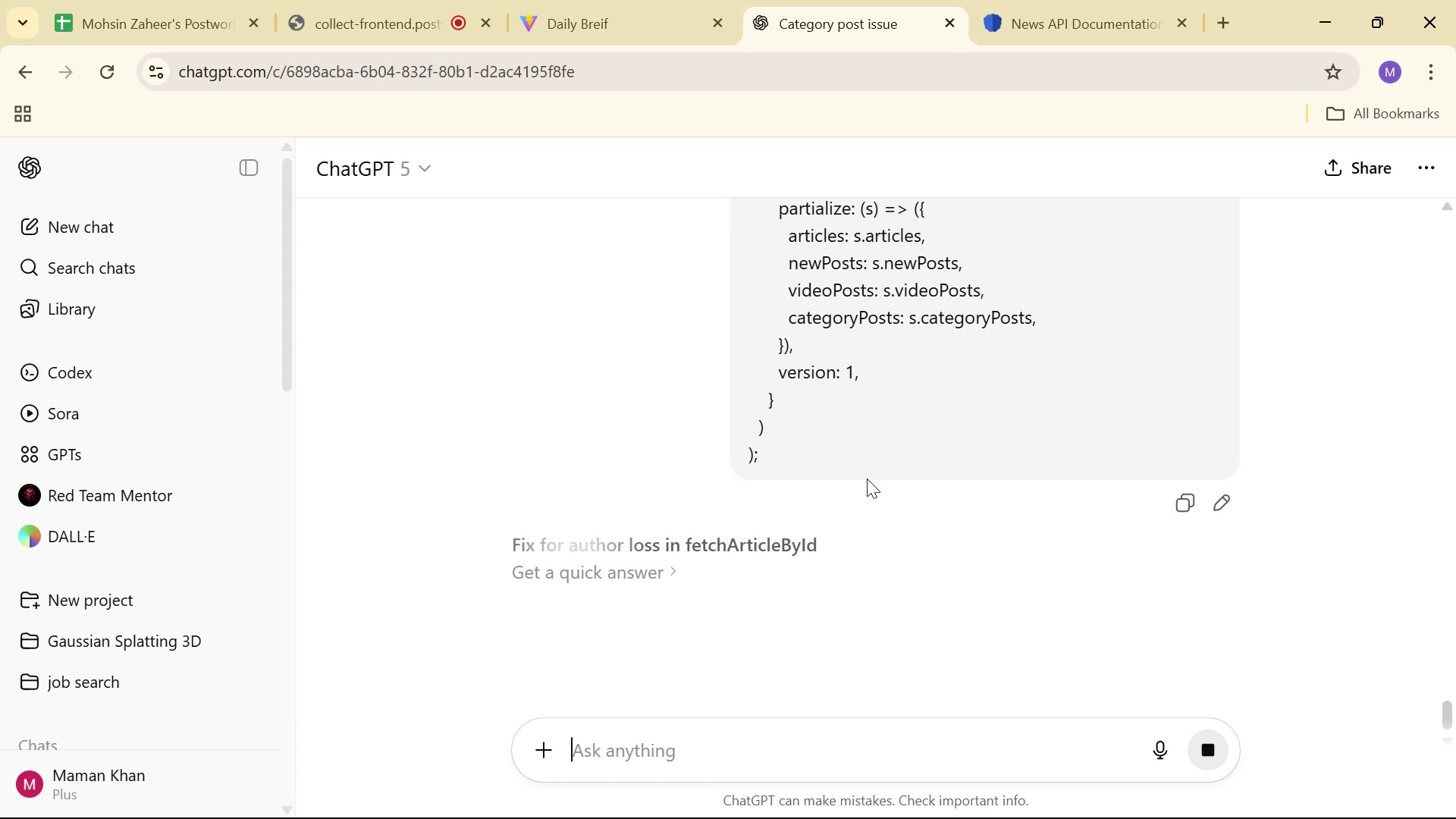 
wait(20.29)
 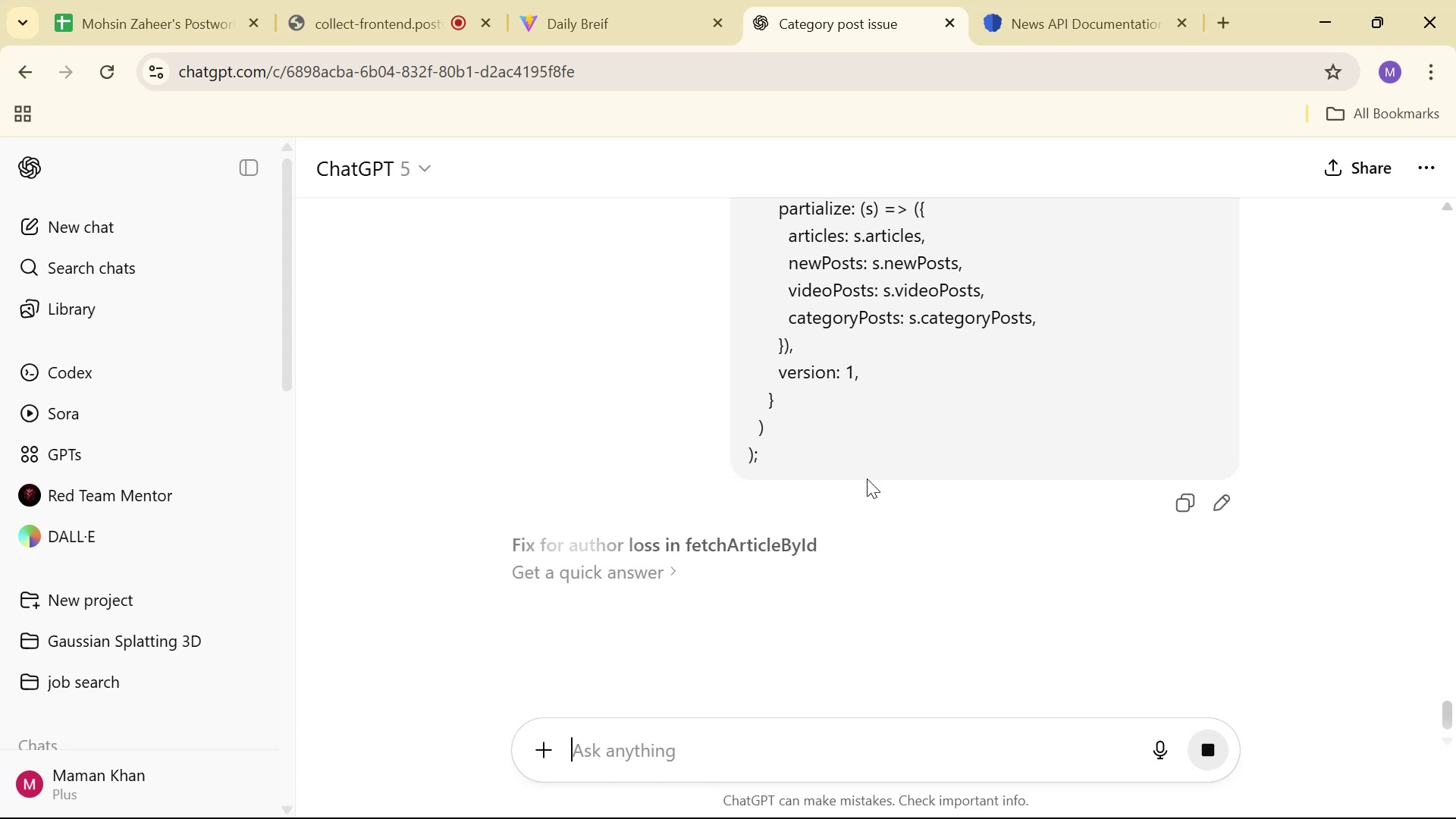 
scroll: coordinate [1019, 249], scroll_direction: down, amount: 15.0
 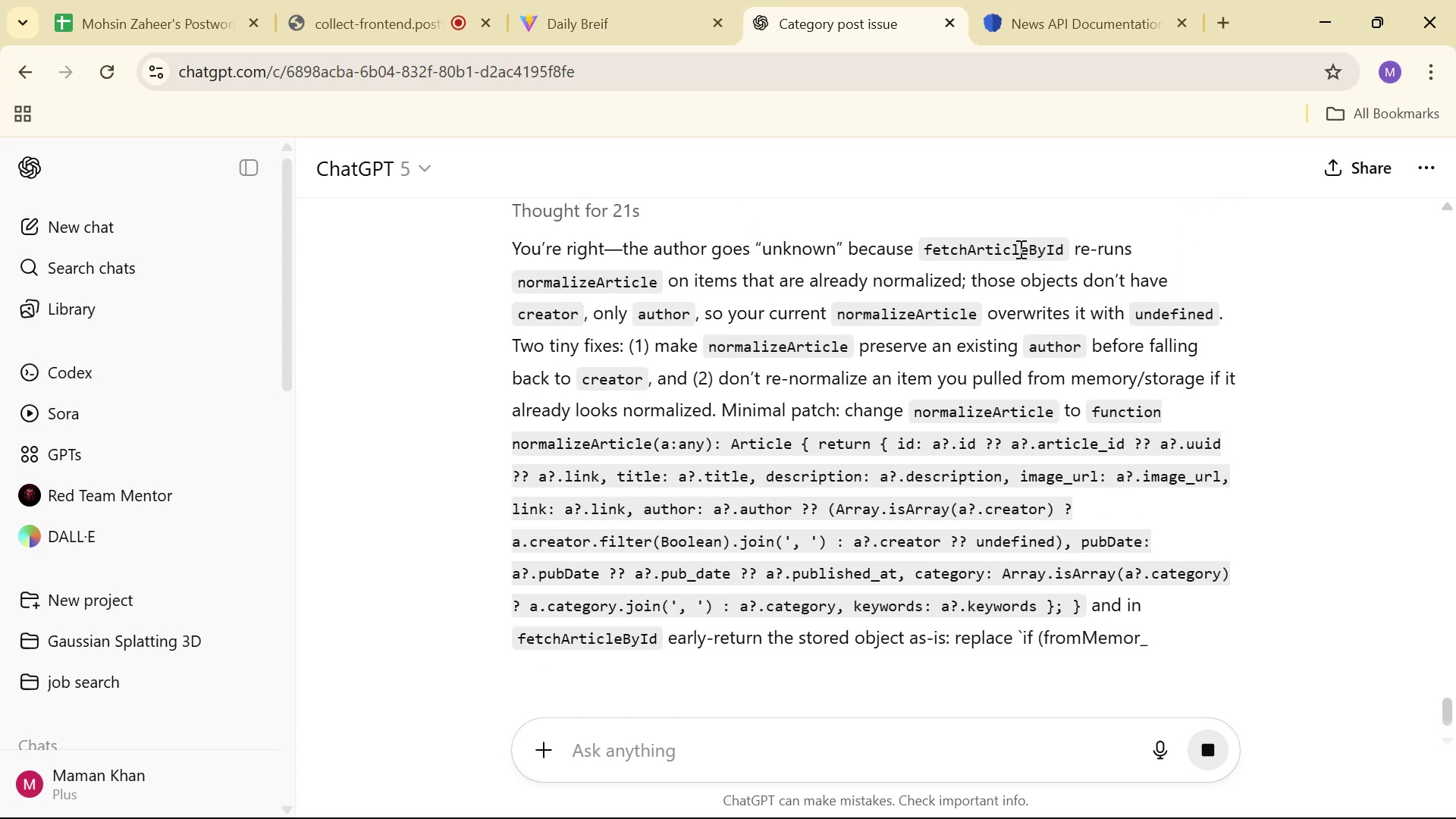 
scroll: coordinate [1084, 221], scroll_direction: down, amount: 5.0
 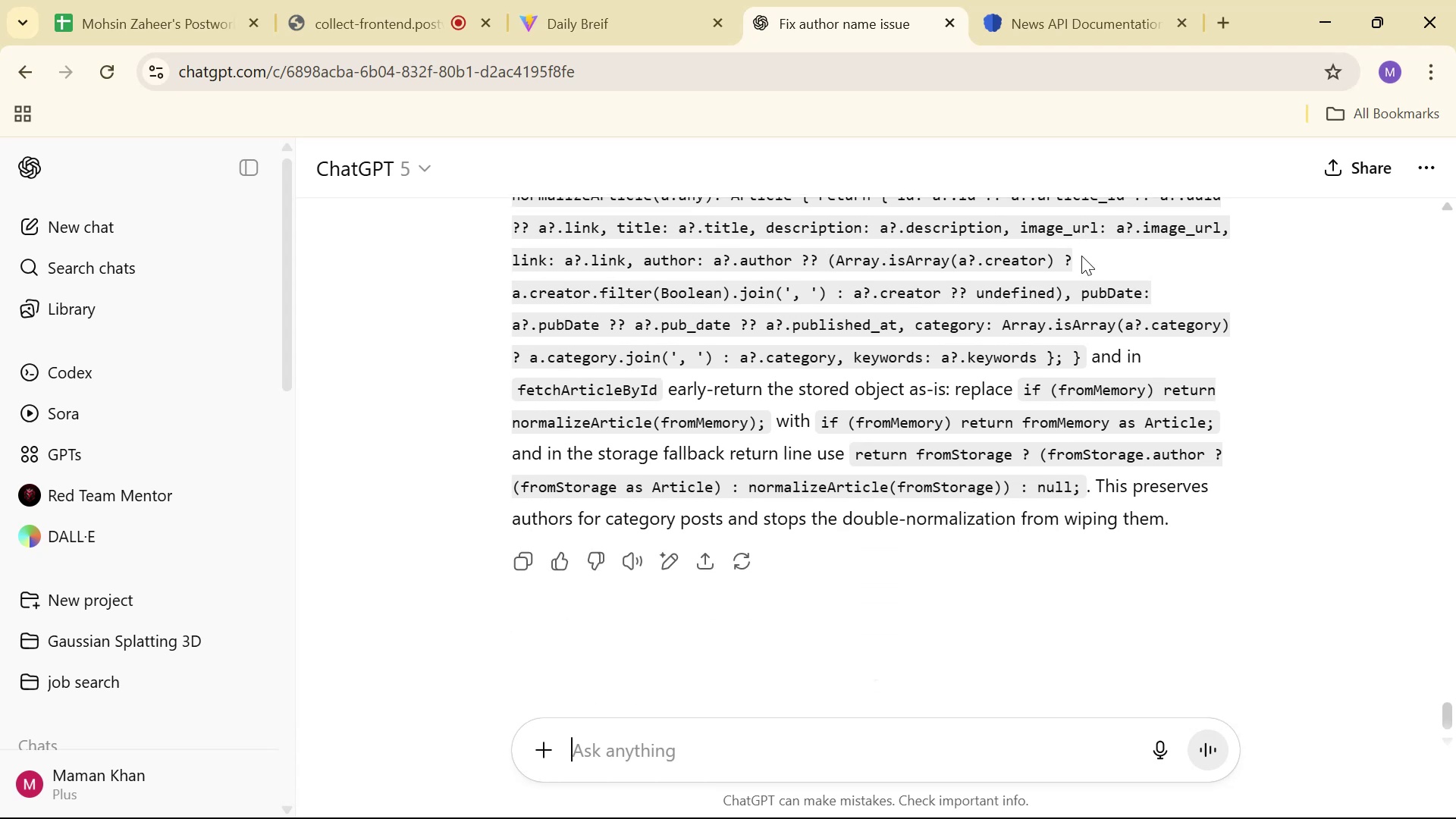 
scroll: coordinate [1204, 544], scroll_direction: up, amount: 2.0
 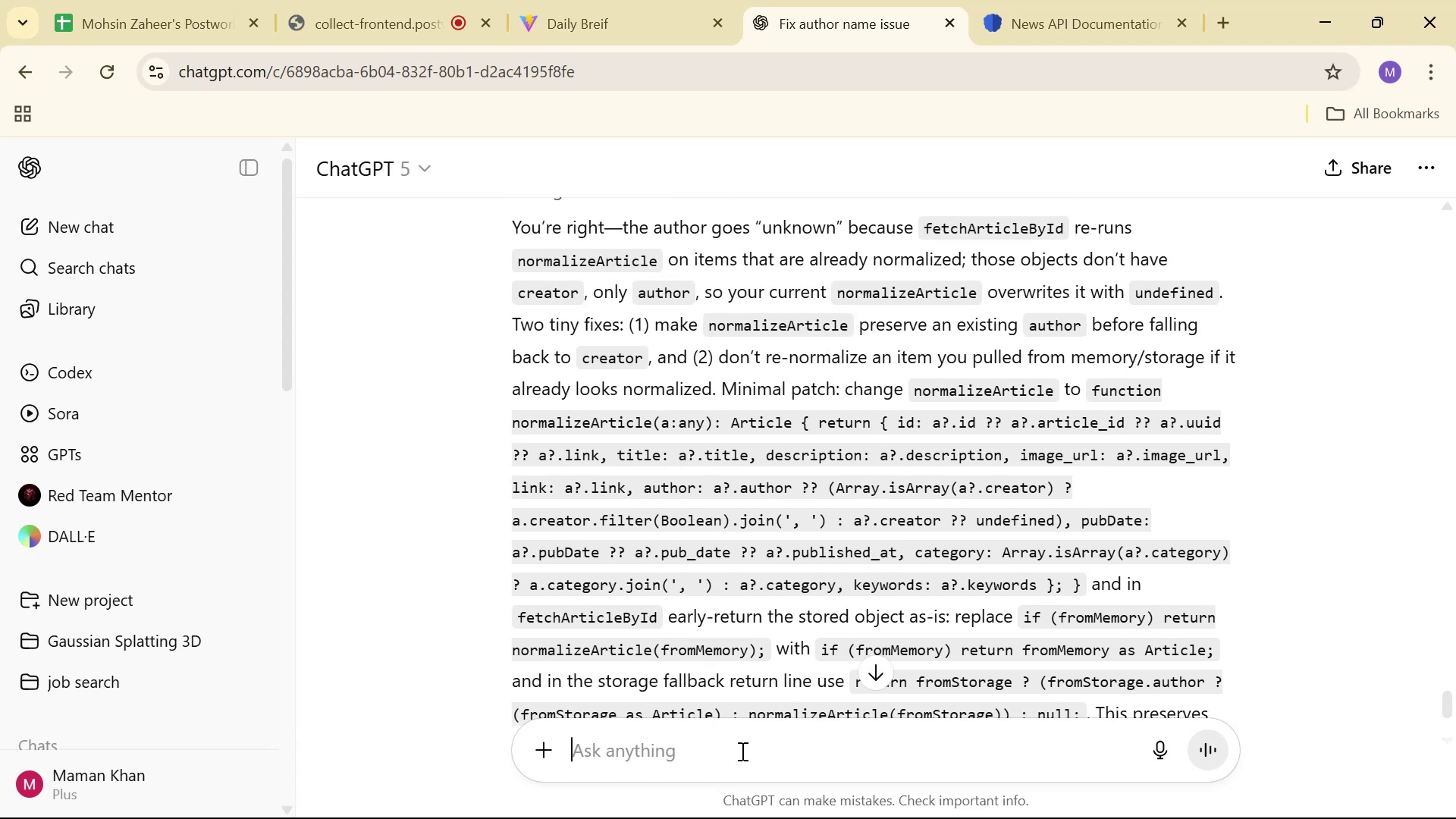 
left_click([761, 748])
 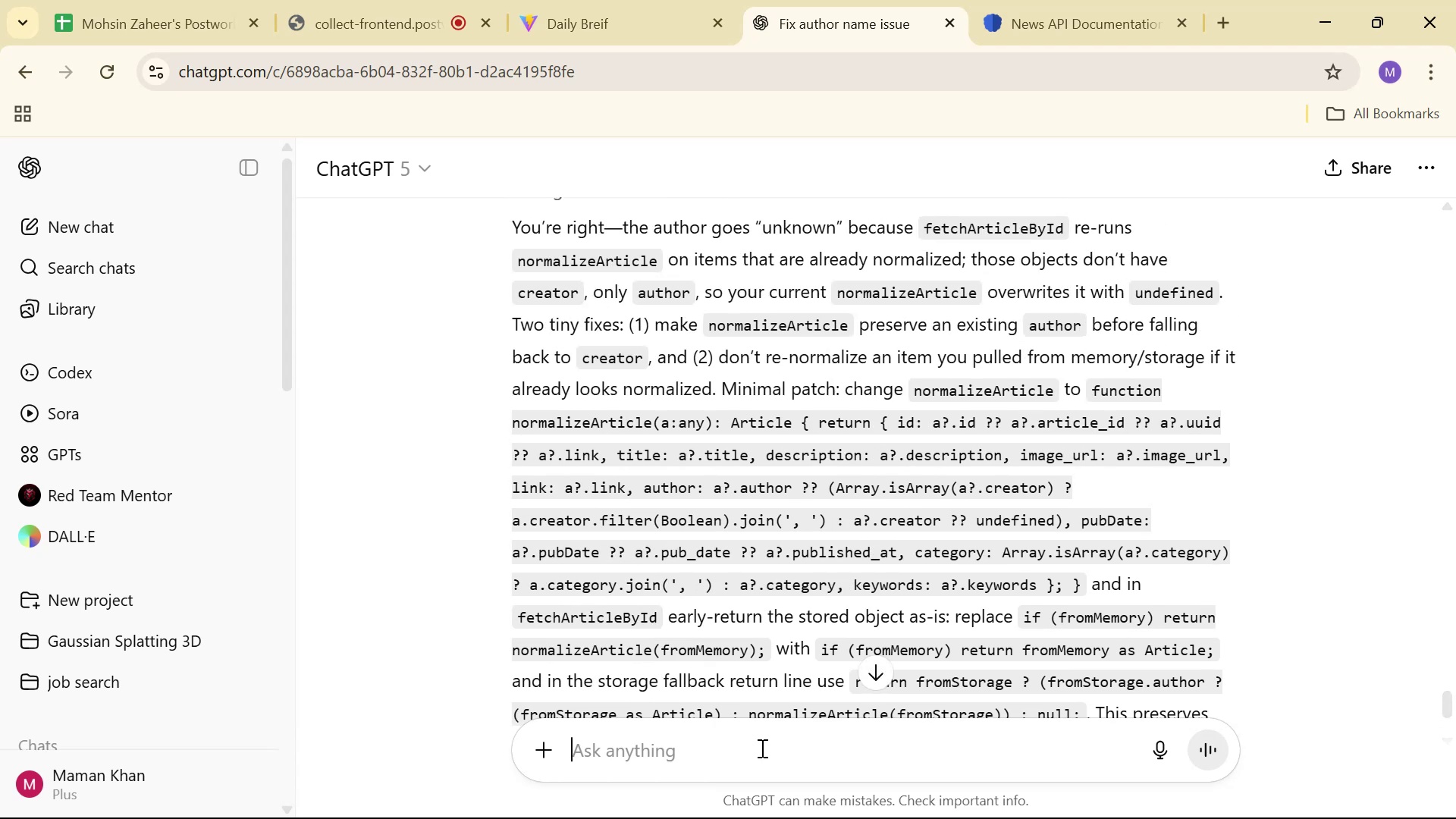 
type(can you please provide the section )
 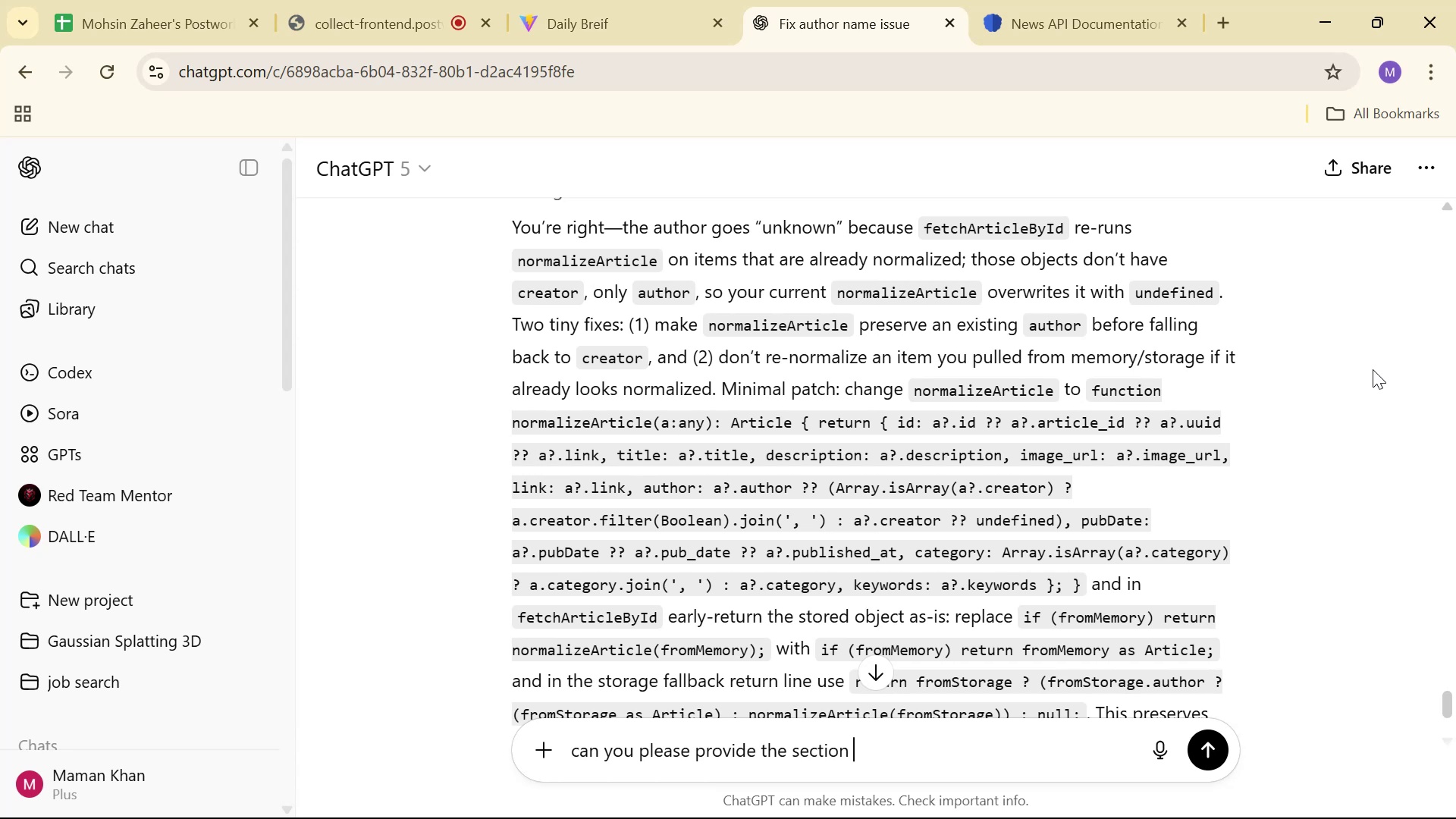 
wait(34.04)
 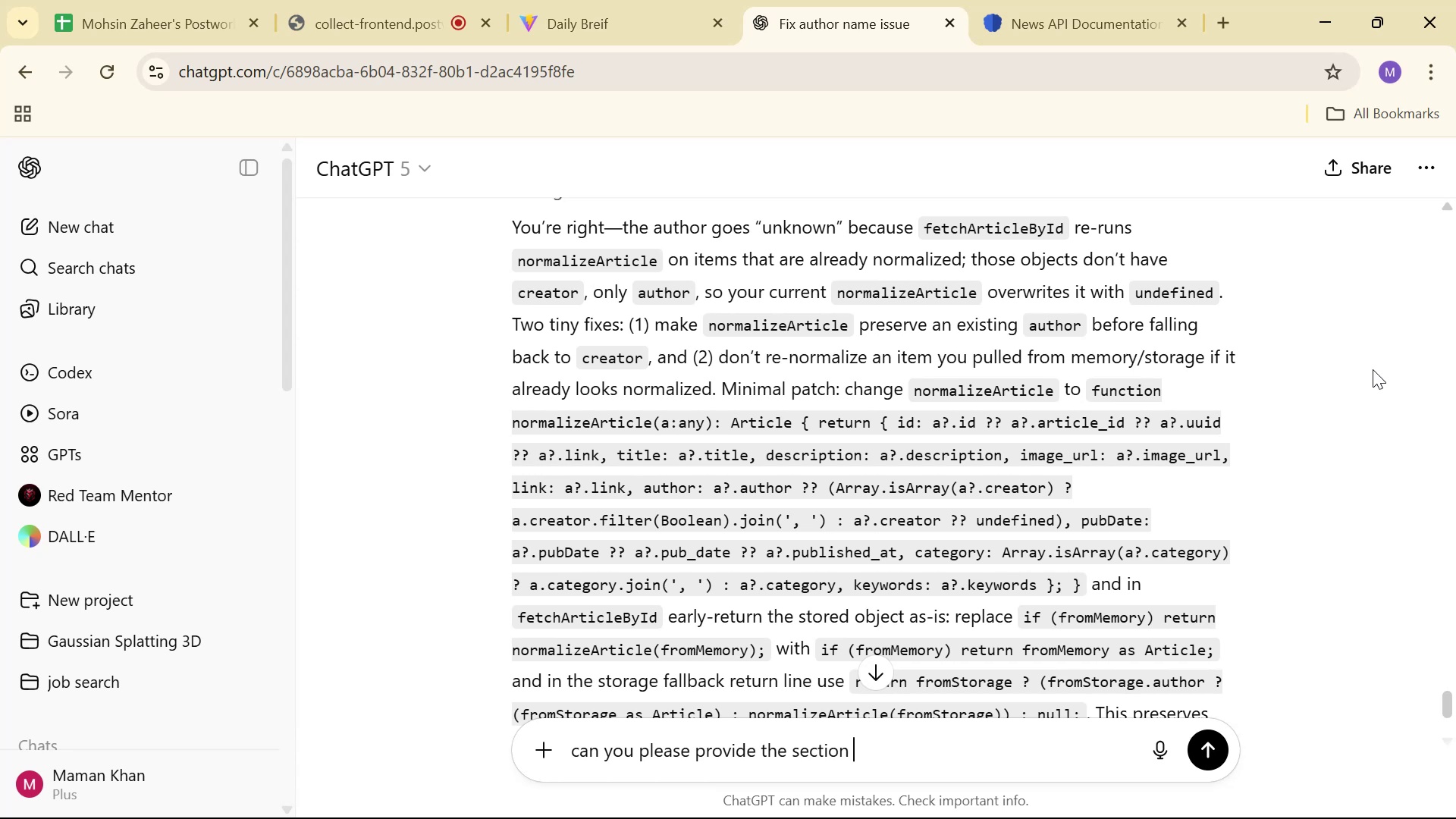 
type(which need fix)
 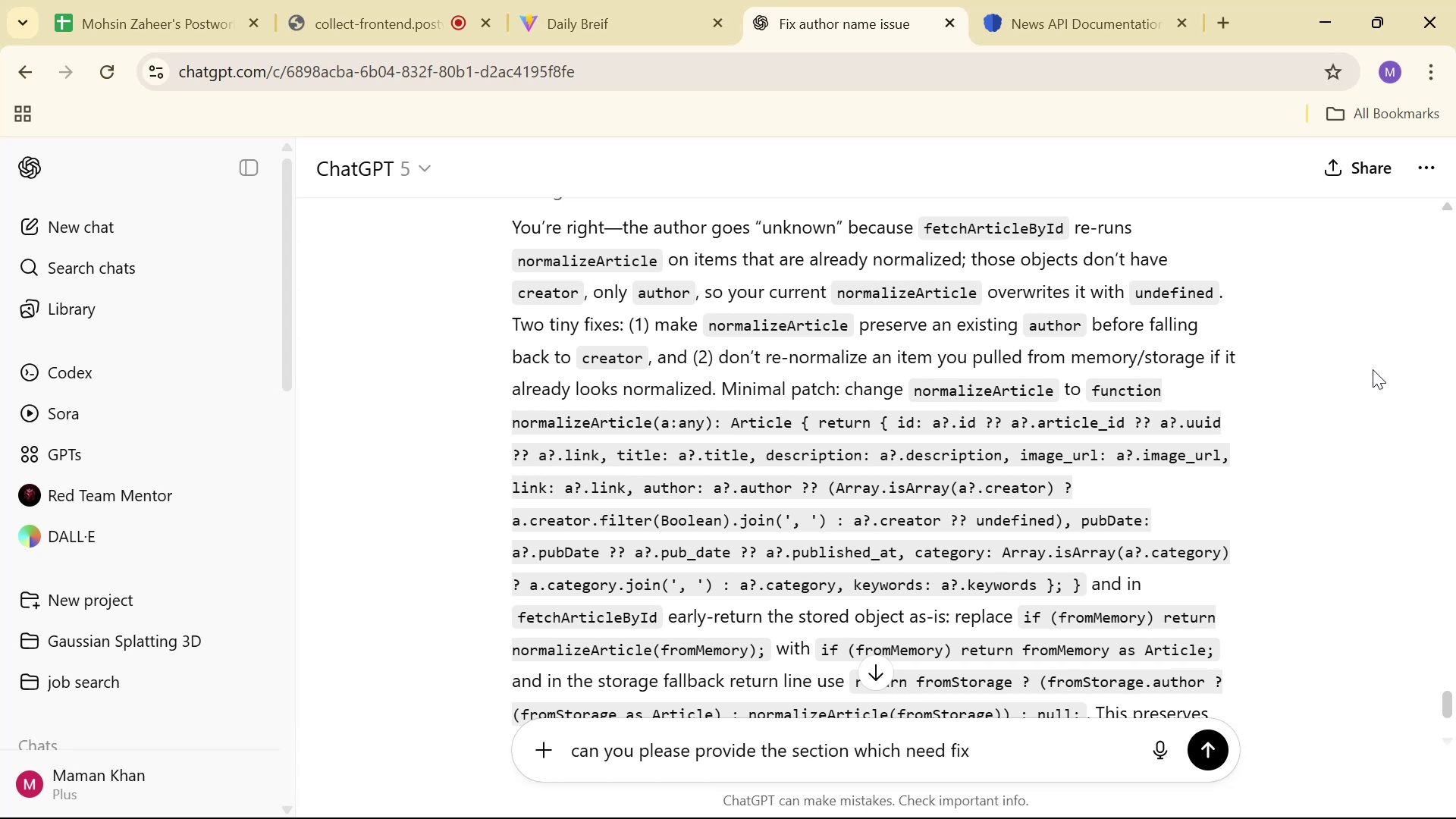 
key(Enter)
 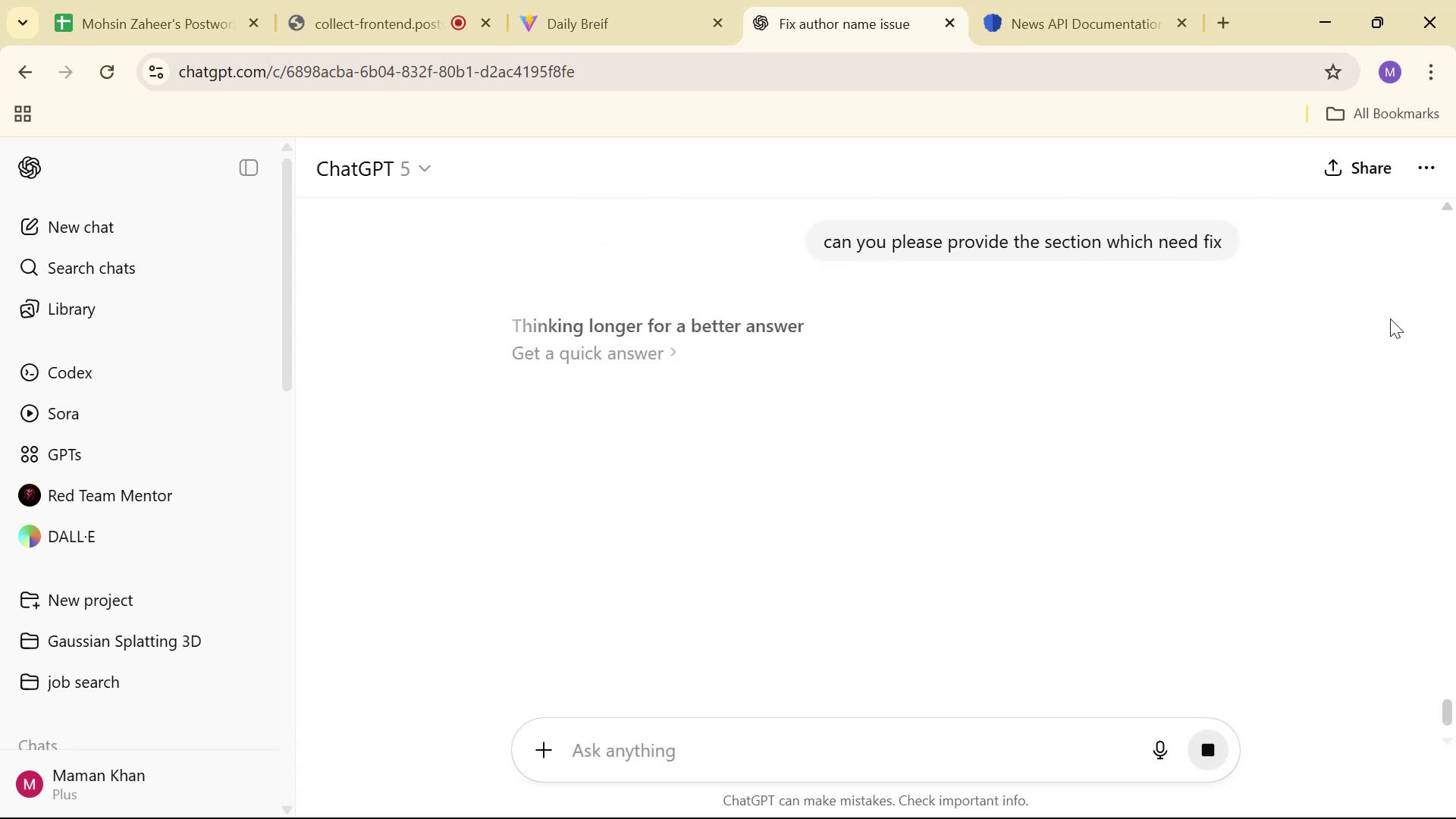 
wait(8.17)
 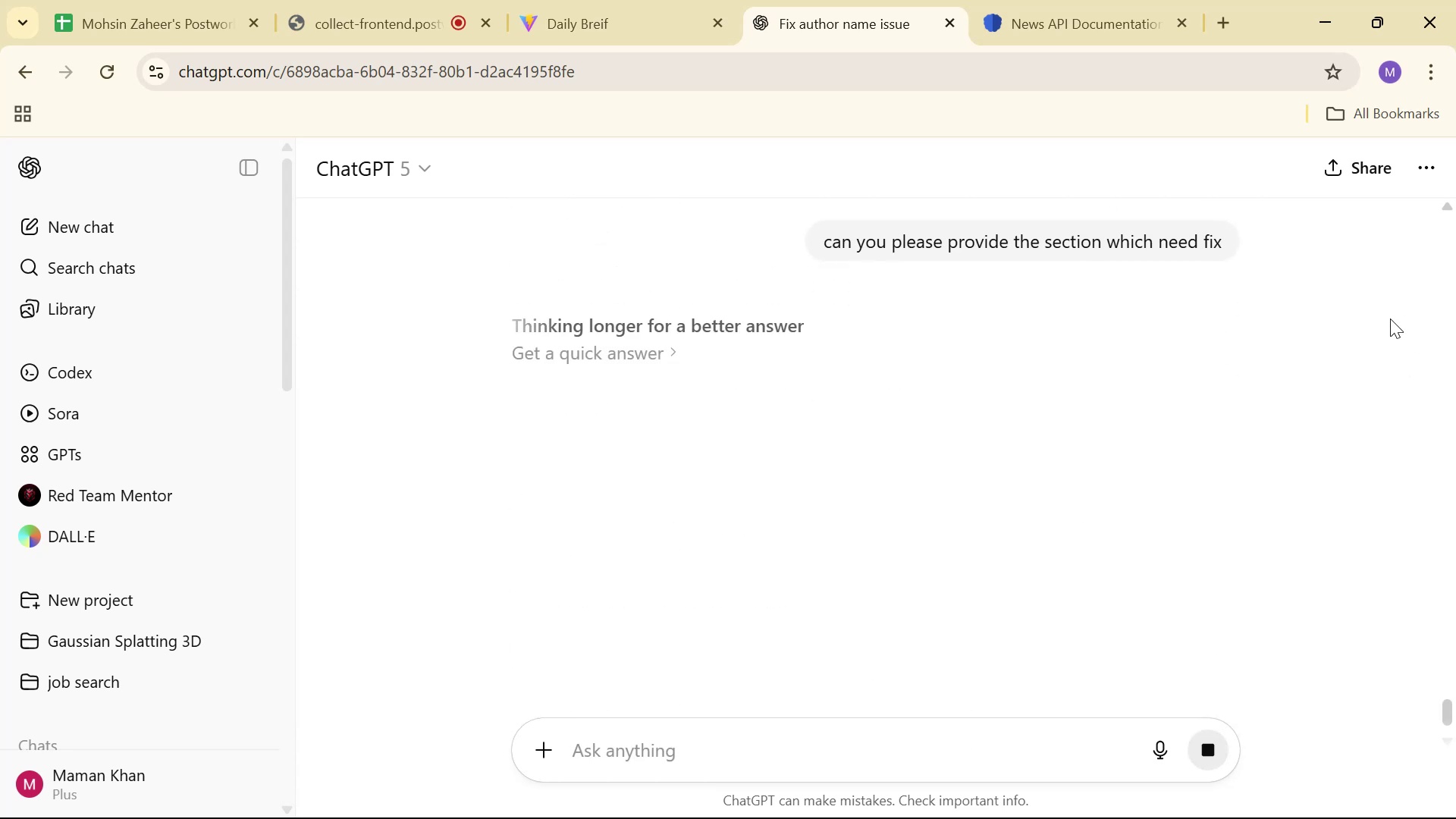 
scroll: coordinate [1402, 362], scroll_direction: down, amount: 5.0
 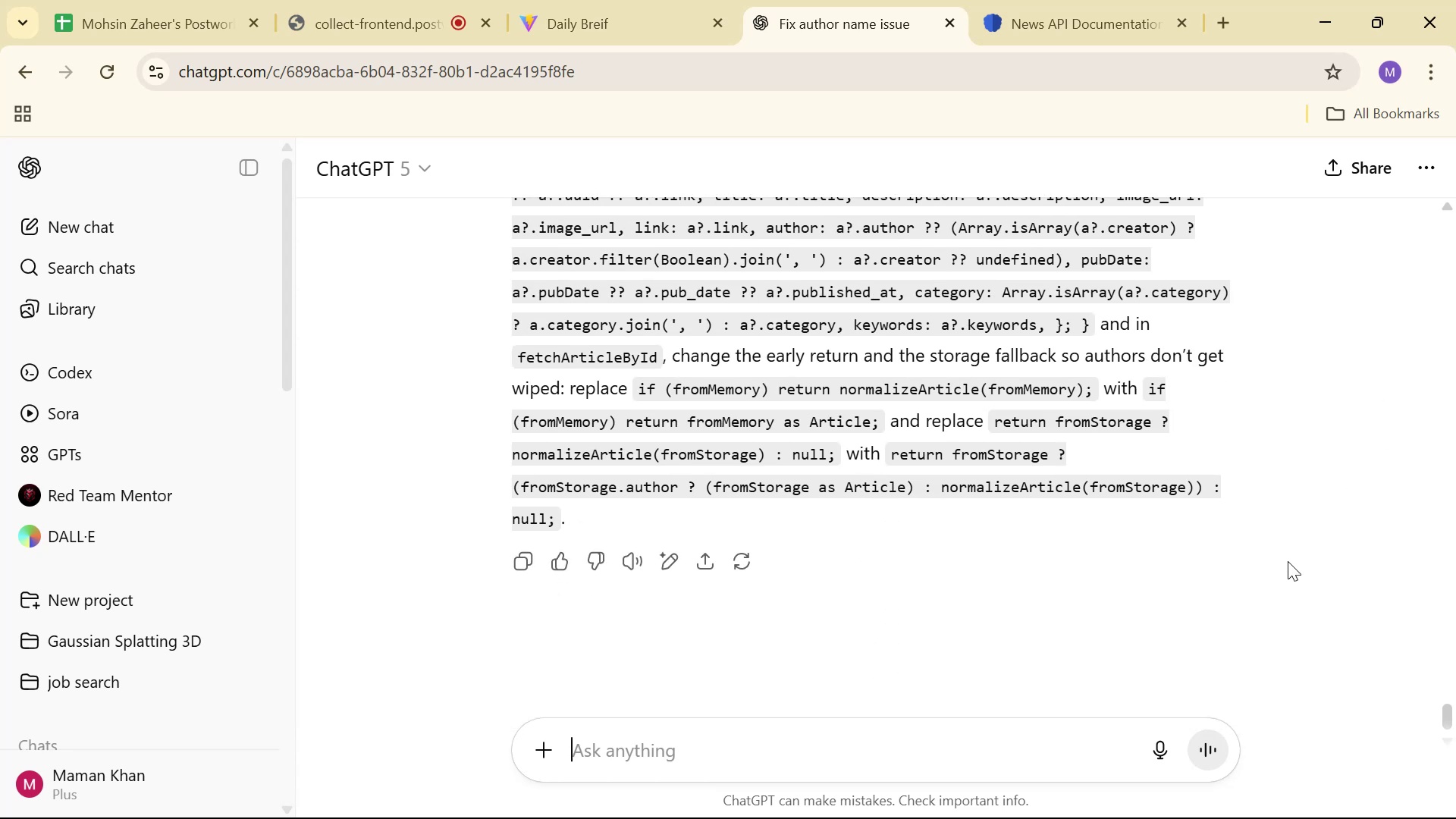 
type(bro in code)
 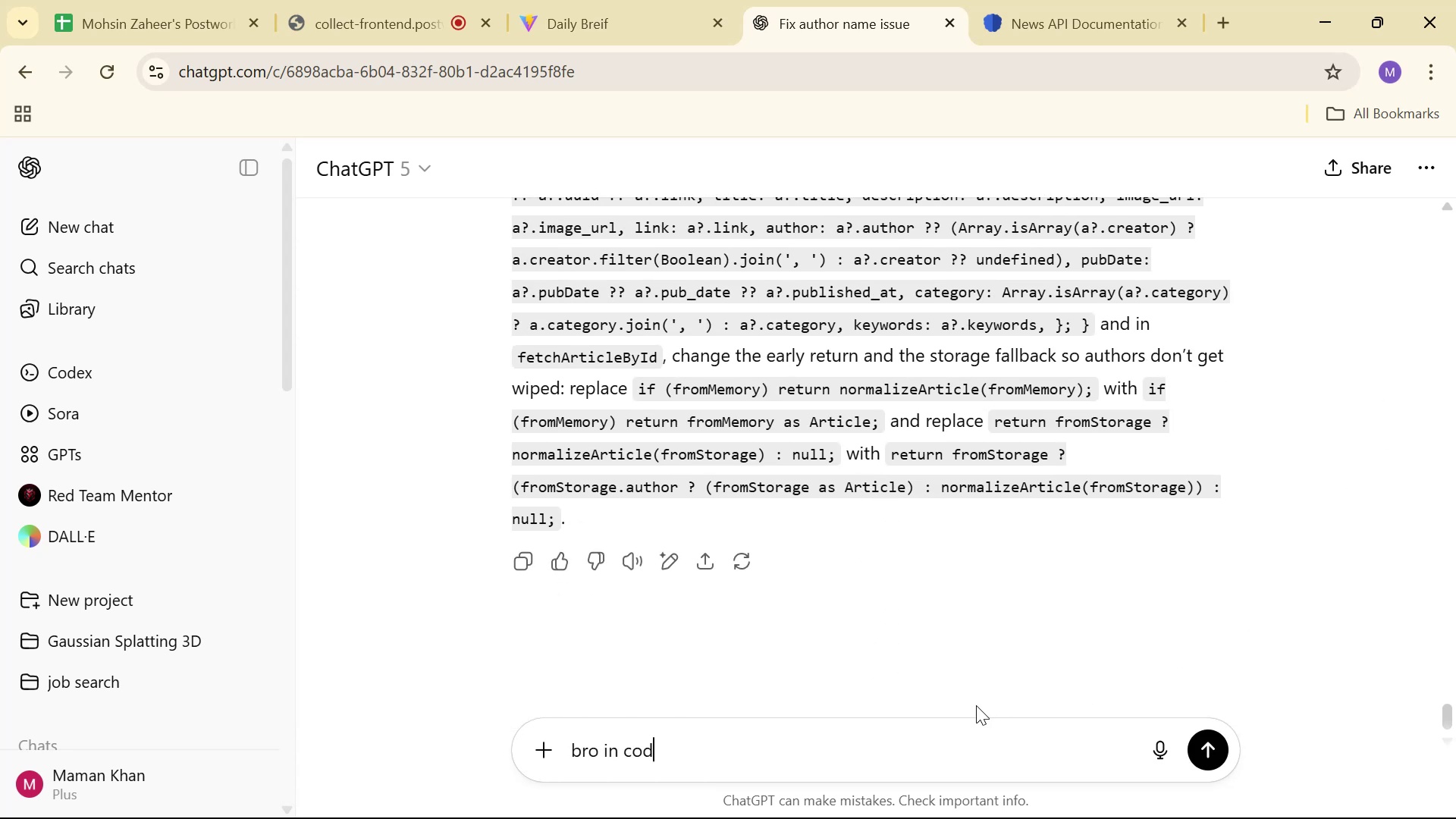 
key(Enter)
 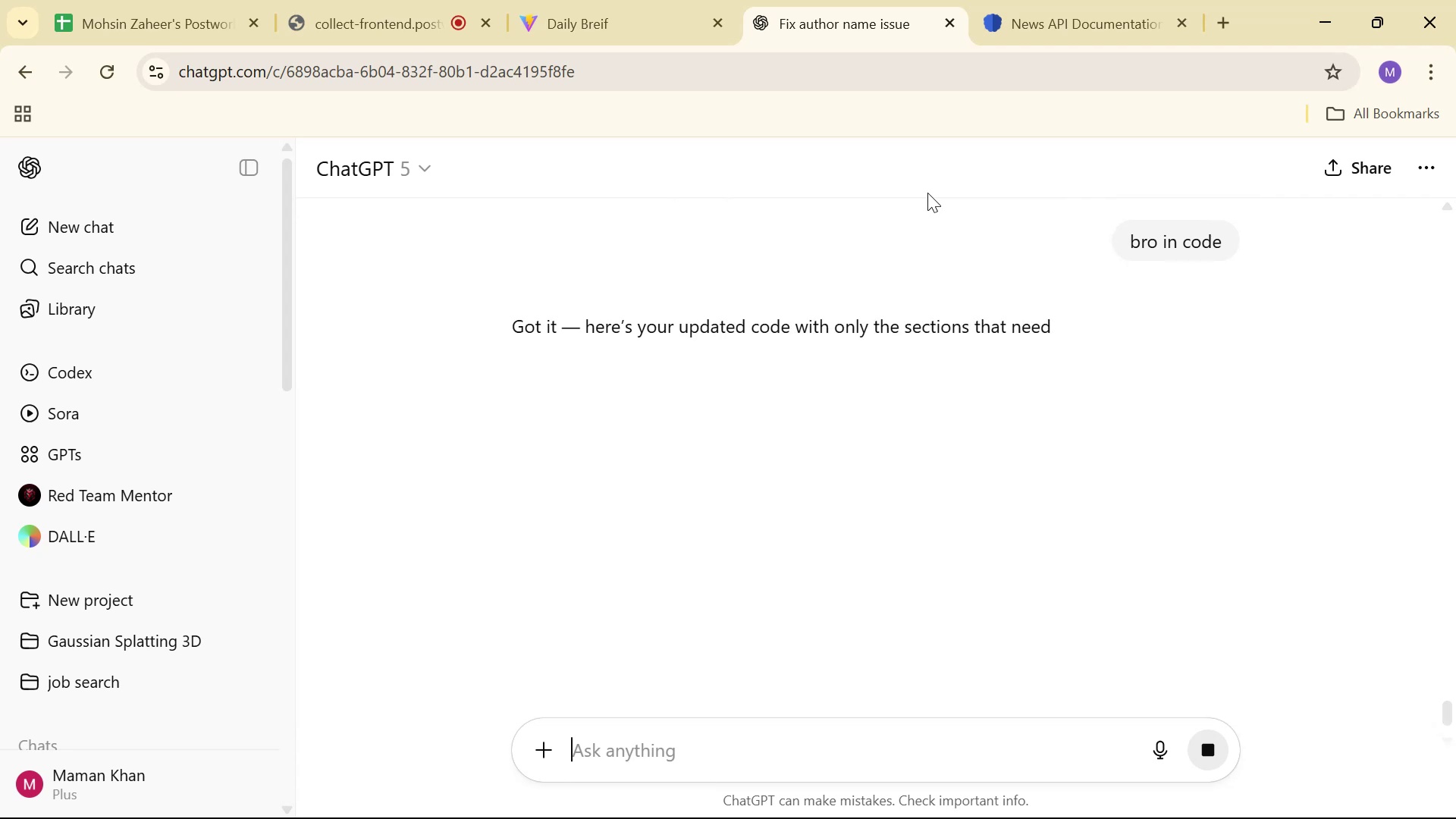 
scroll: coordinate [916, 256], scroll_direction: down, amount: 6.0
 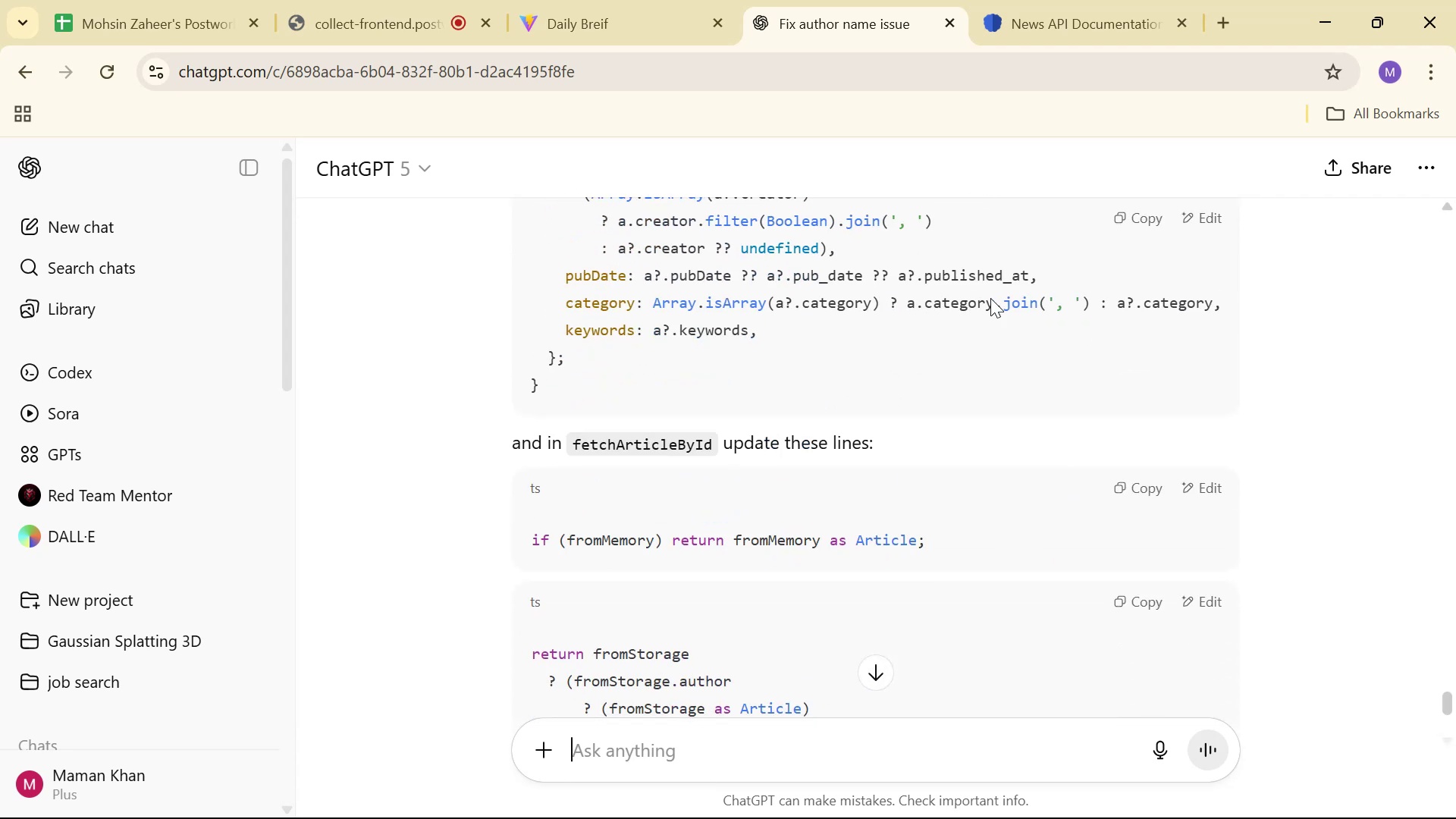 
scroll: coordinate [985, 324], scroll_direction: up, amount: 1.0
 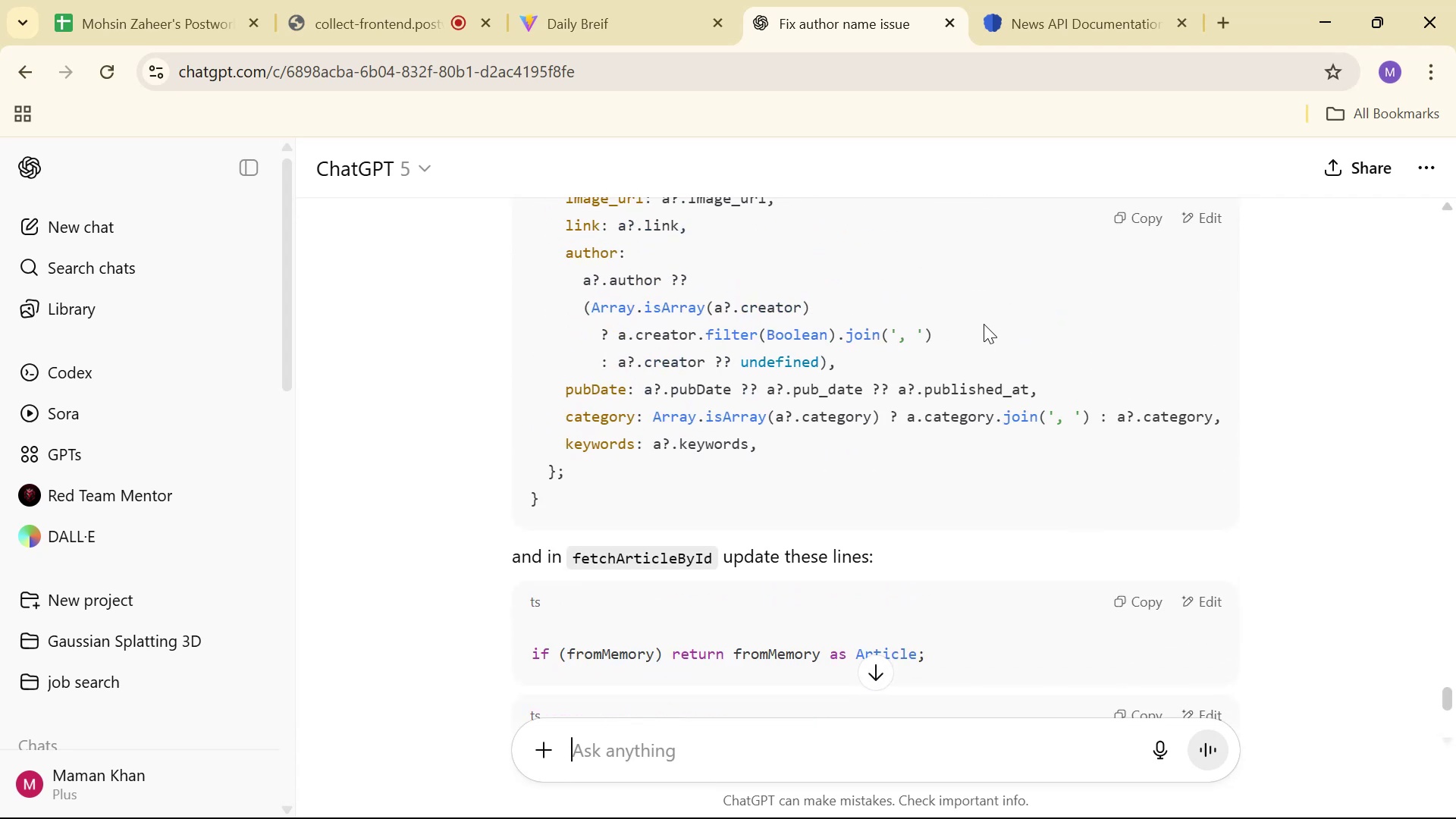 
scroll: coordinate [984, 324], scroll_direction: down, amount: 2.0
 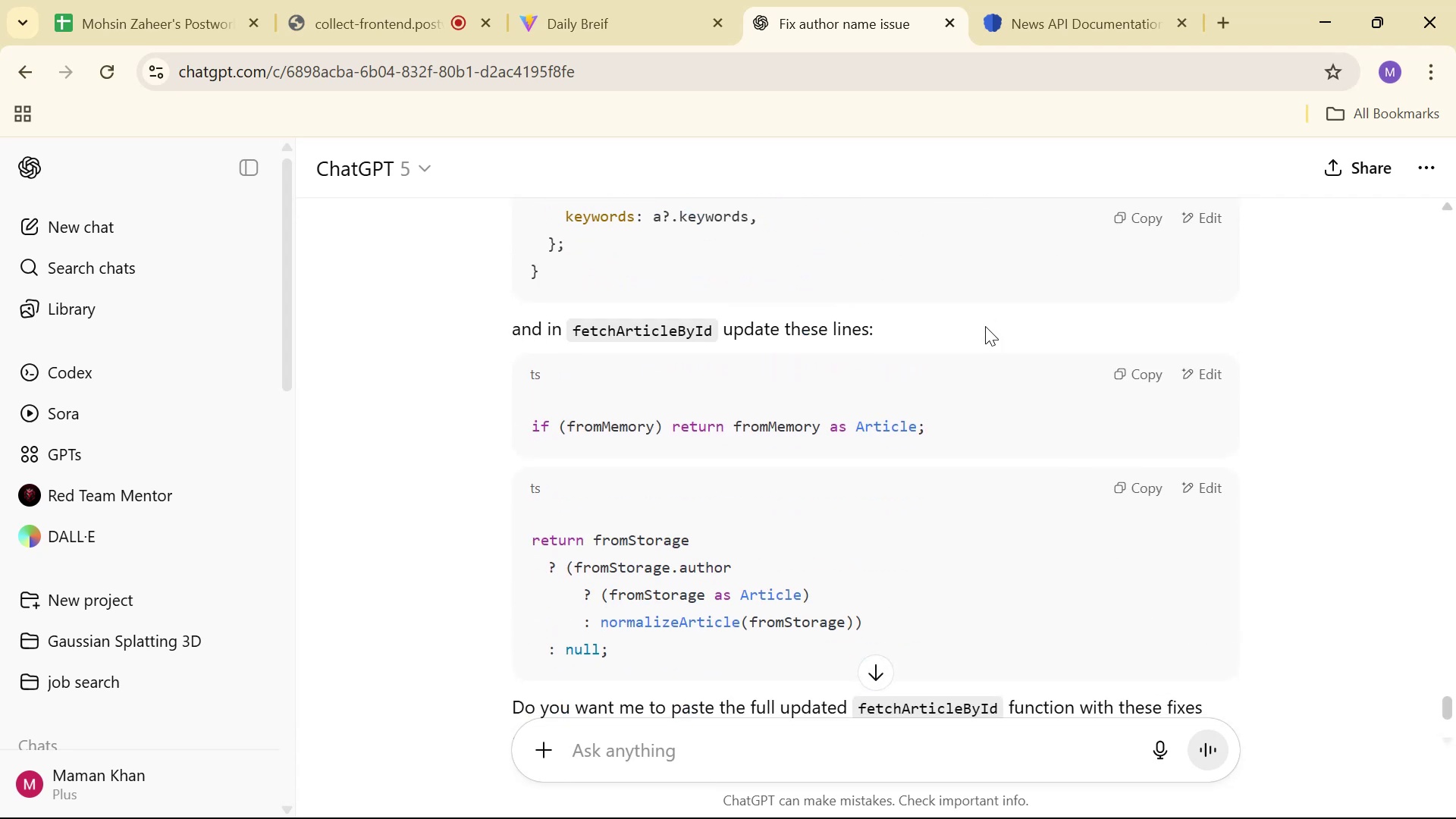 
scroll: coordinate [1099, 296], scroll_direction: up, amount: 5.0
 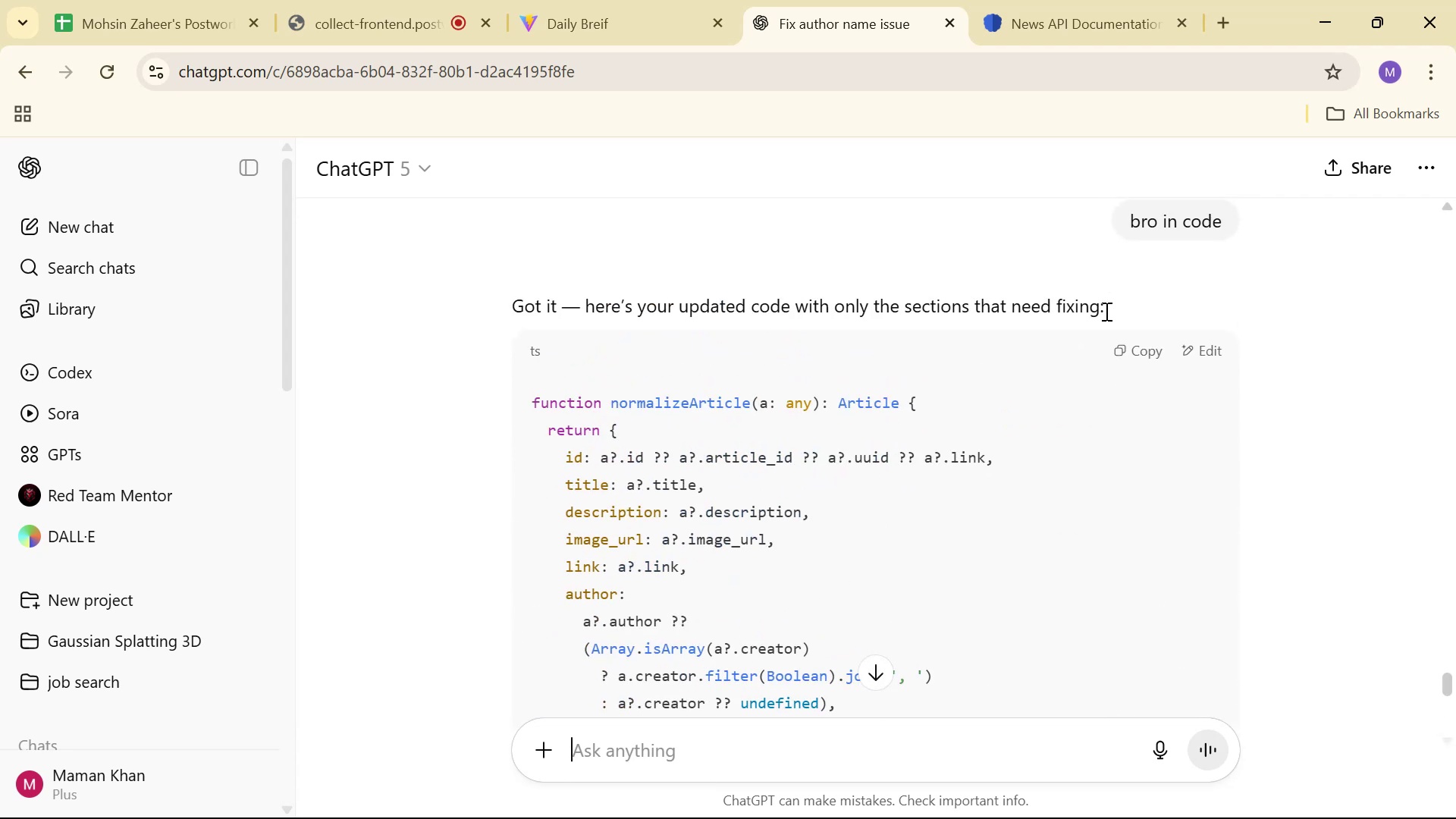 
left_click([1114, 353])
 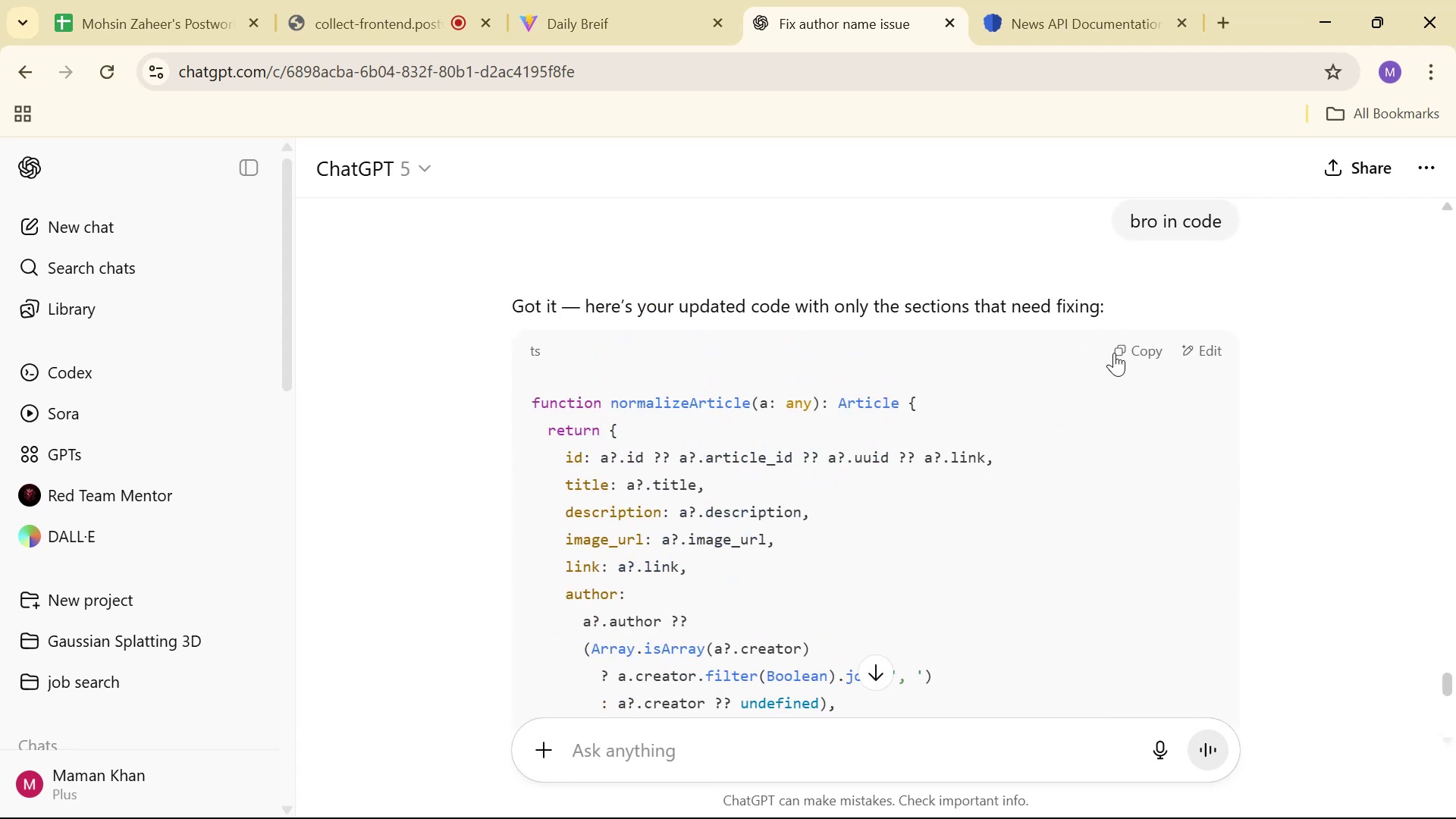 
key(Alt+AltLeft)
 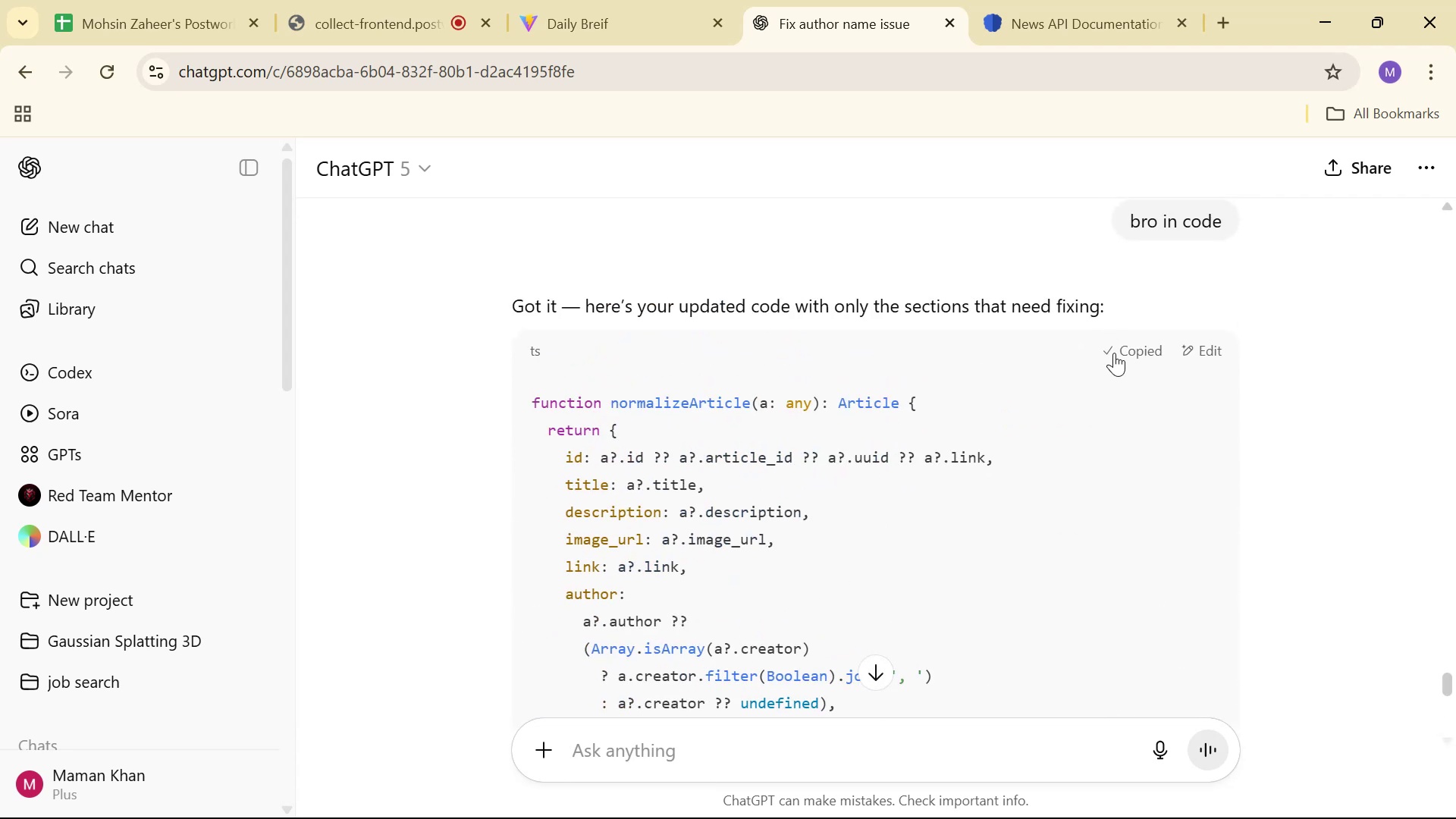 
key(Alt+Tab)
 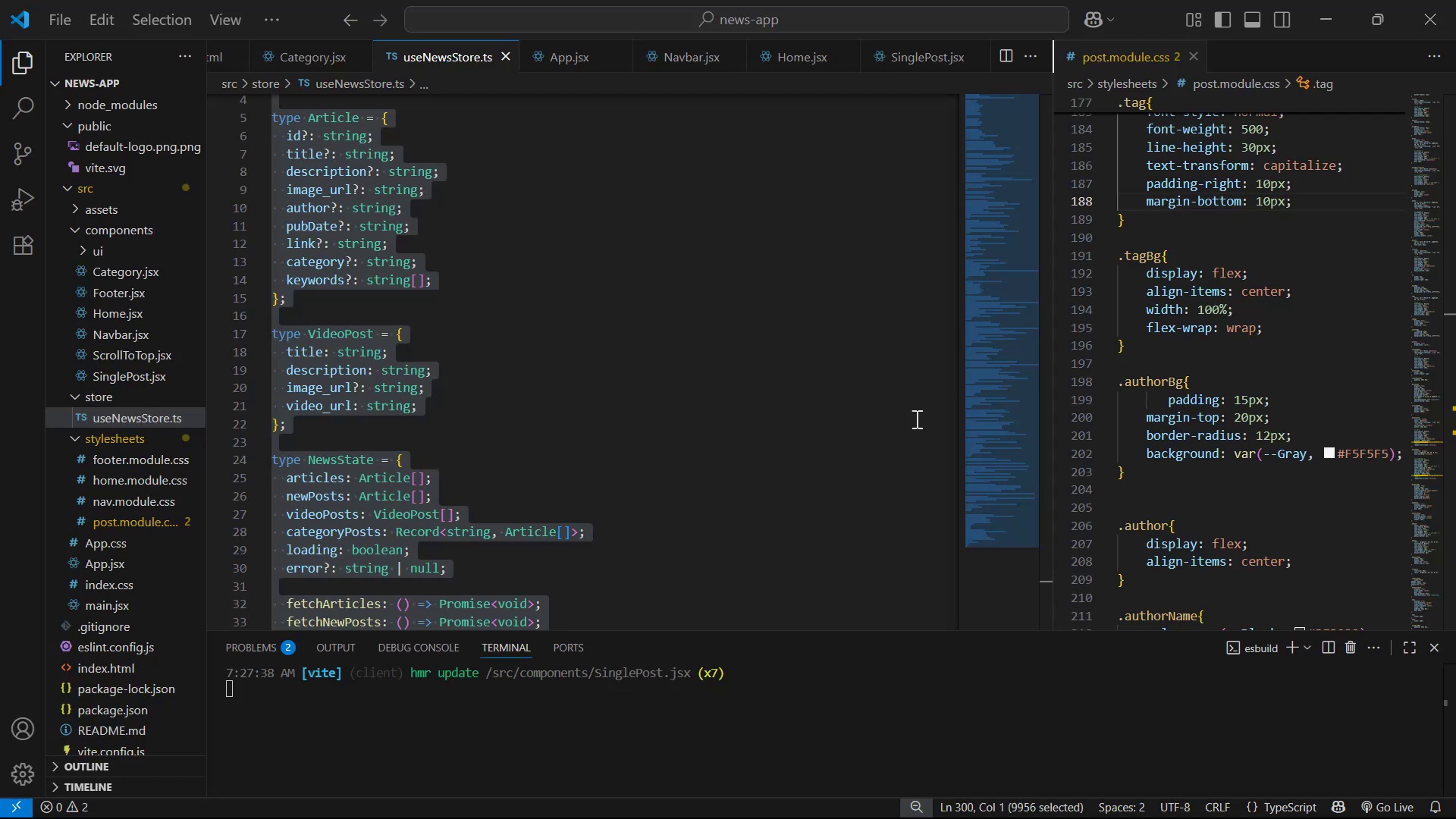 
scroll: coordinate [796, 416], scroll_direction: down, amount: 26.0
 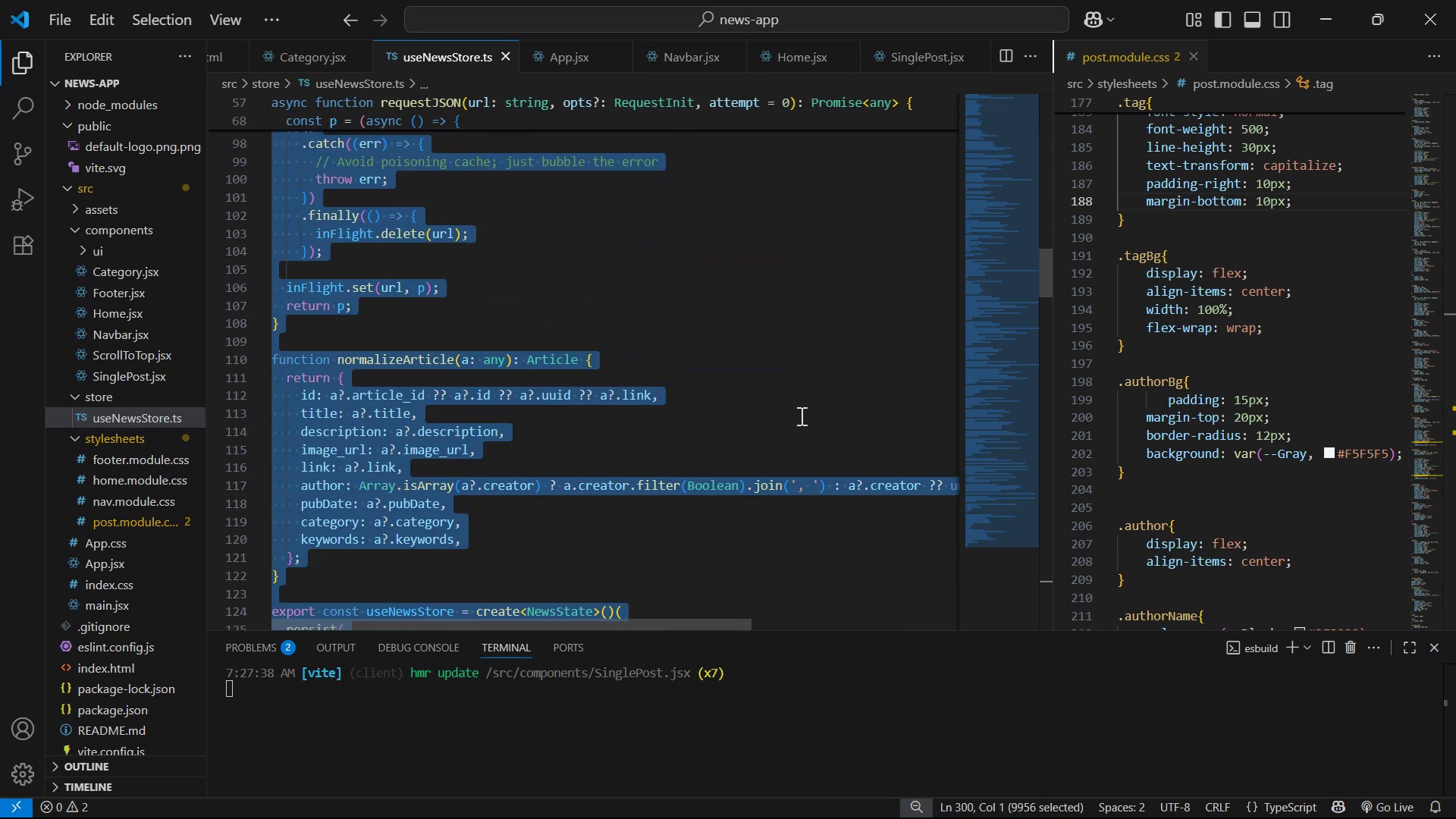 
left_click([813, 408])
 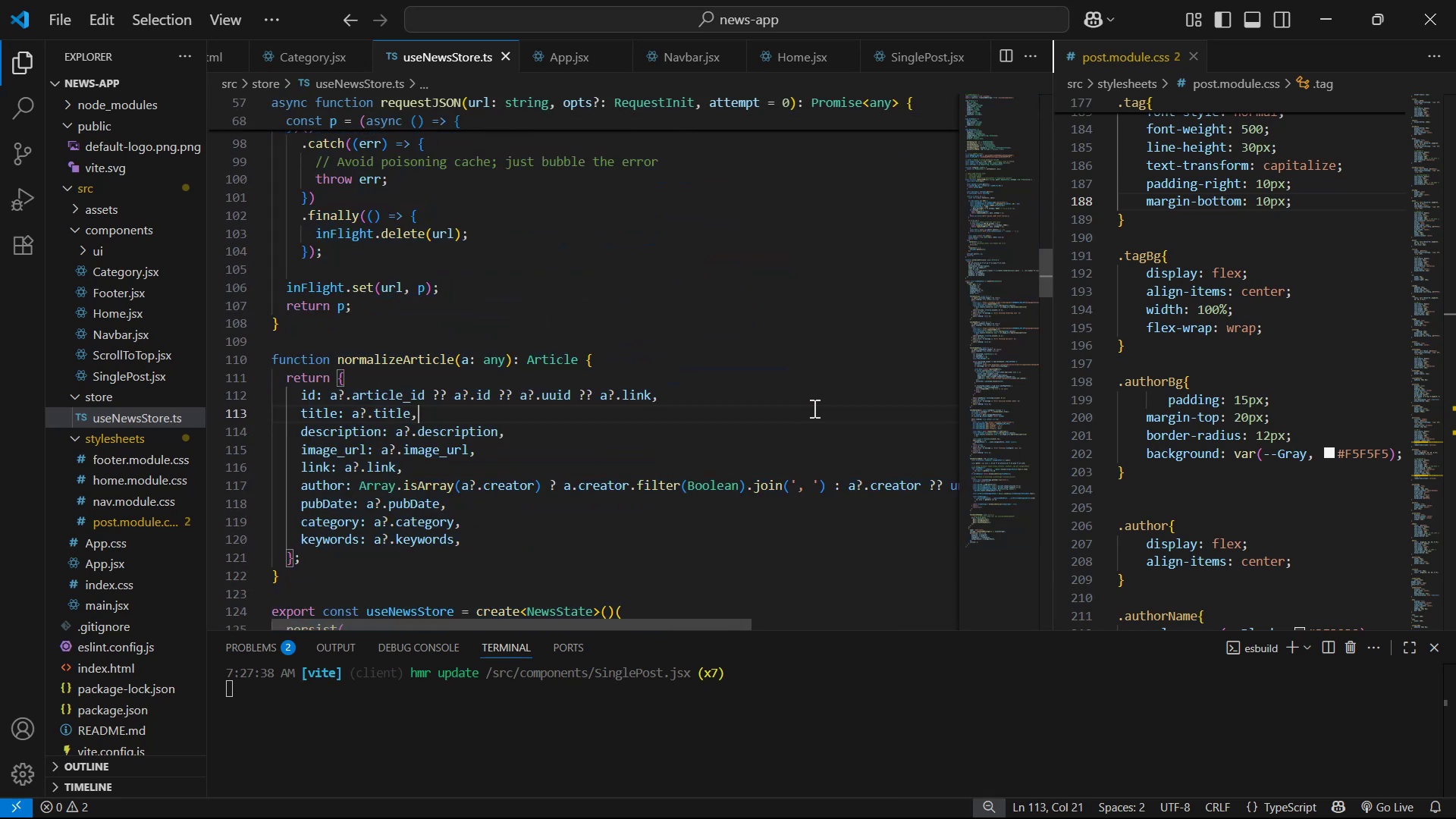 
scroll: coordinate [813, 408], scroll_direction: down, amount: 2.0
 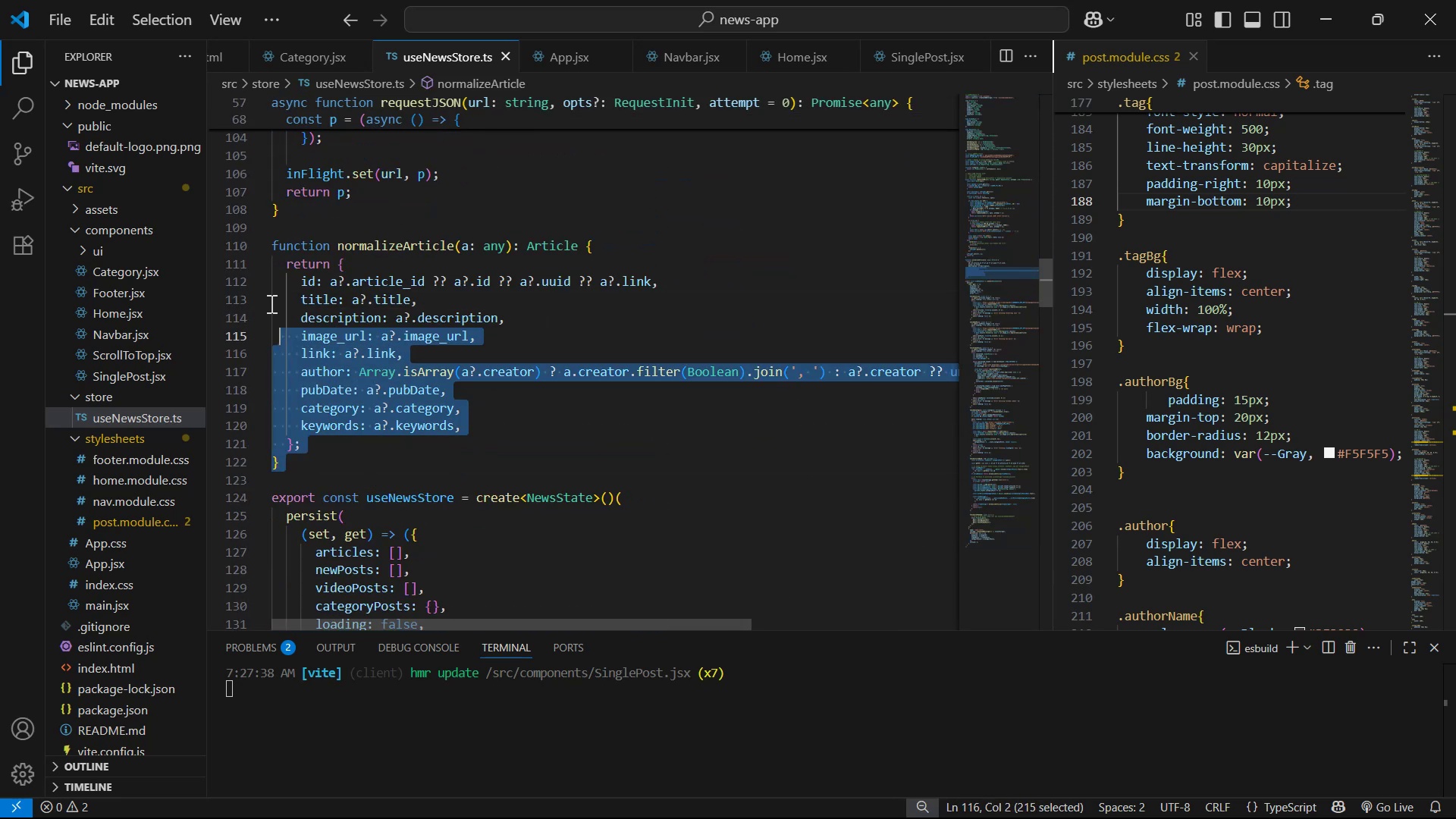 
left_click([264, 248])
 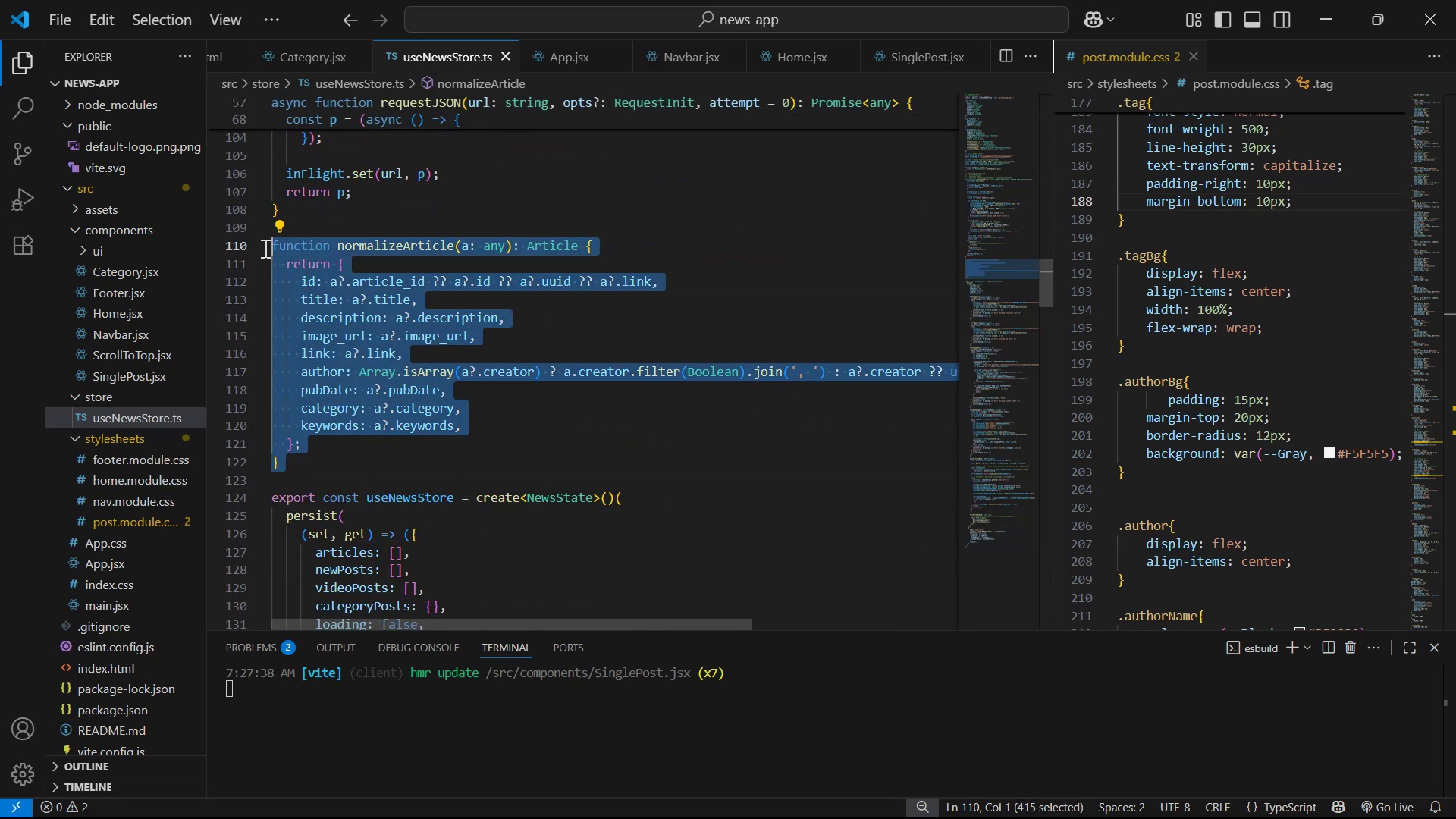 
key(Control+ControlLeft)
 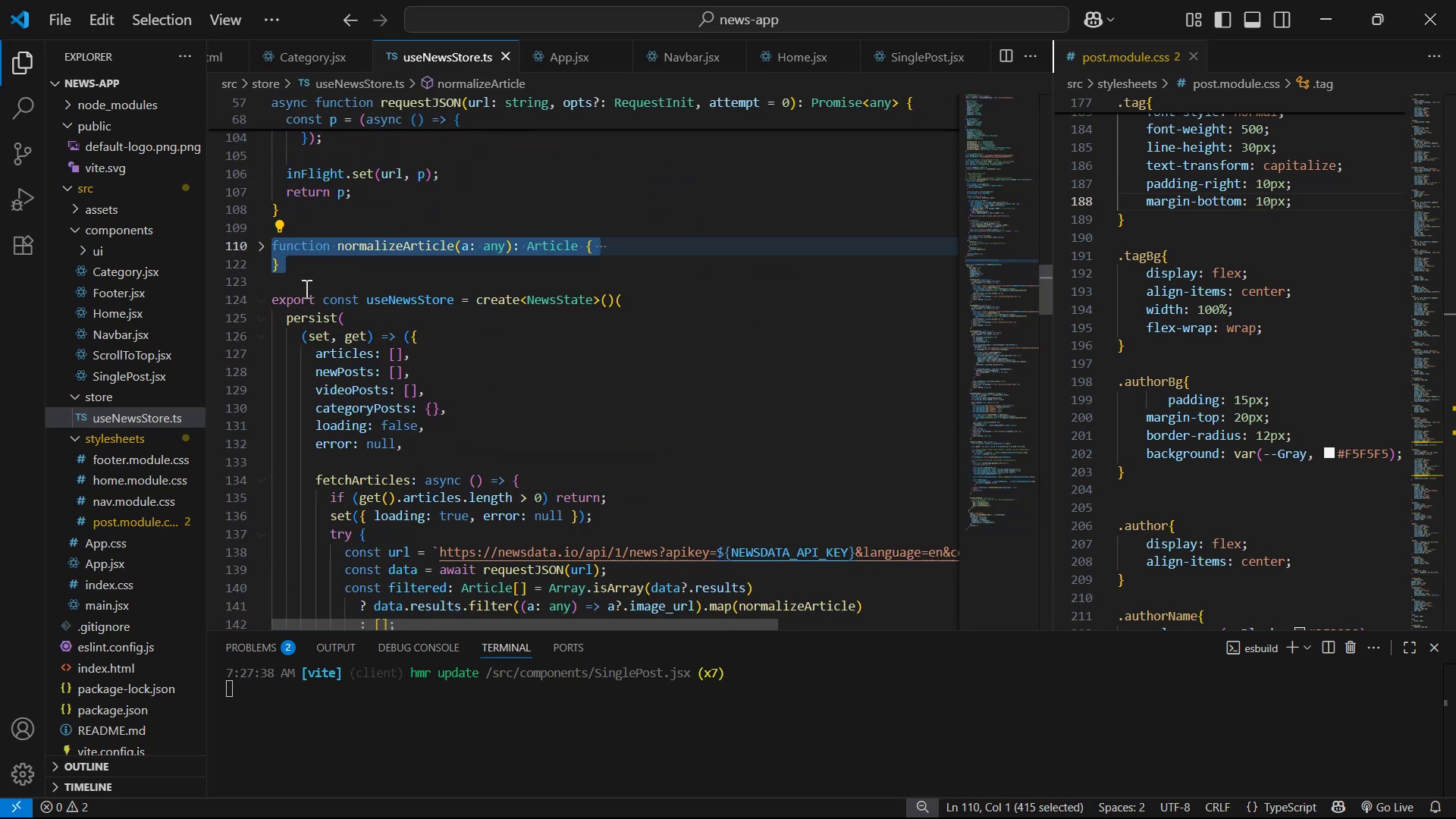 
key(Control+V)
 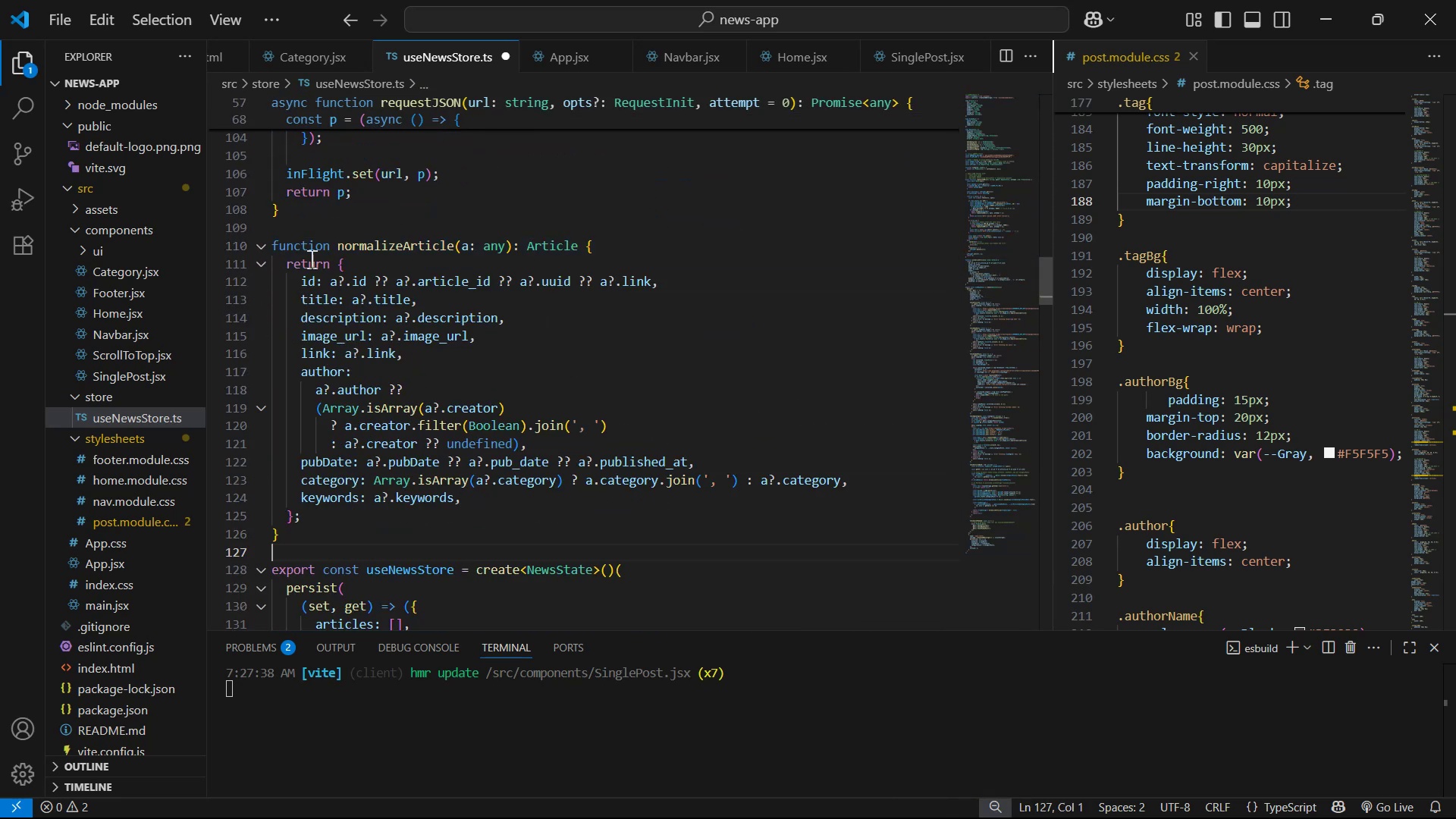 
hold_key(key=ControlLeft, duration=1.52)
 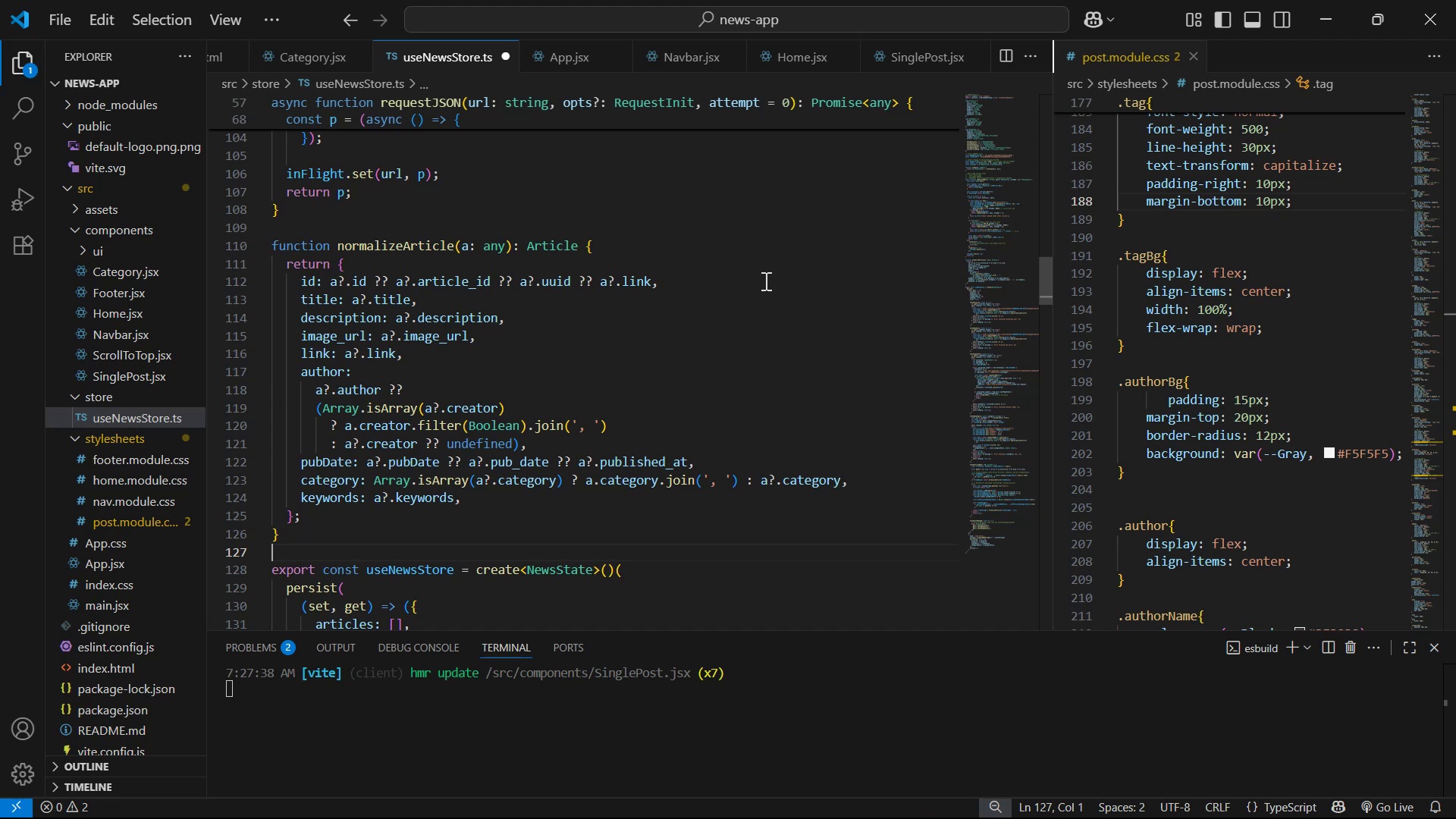 
key(Control+S)
 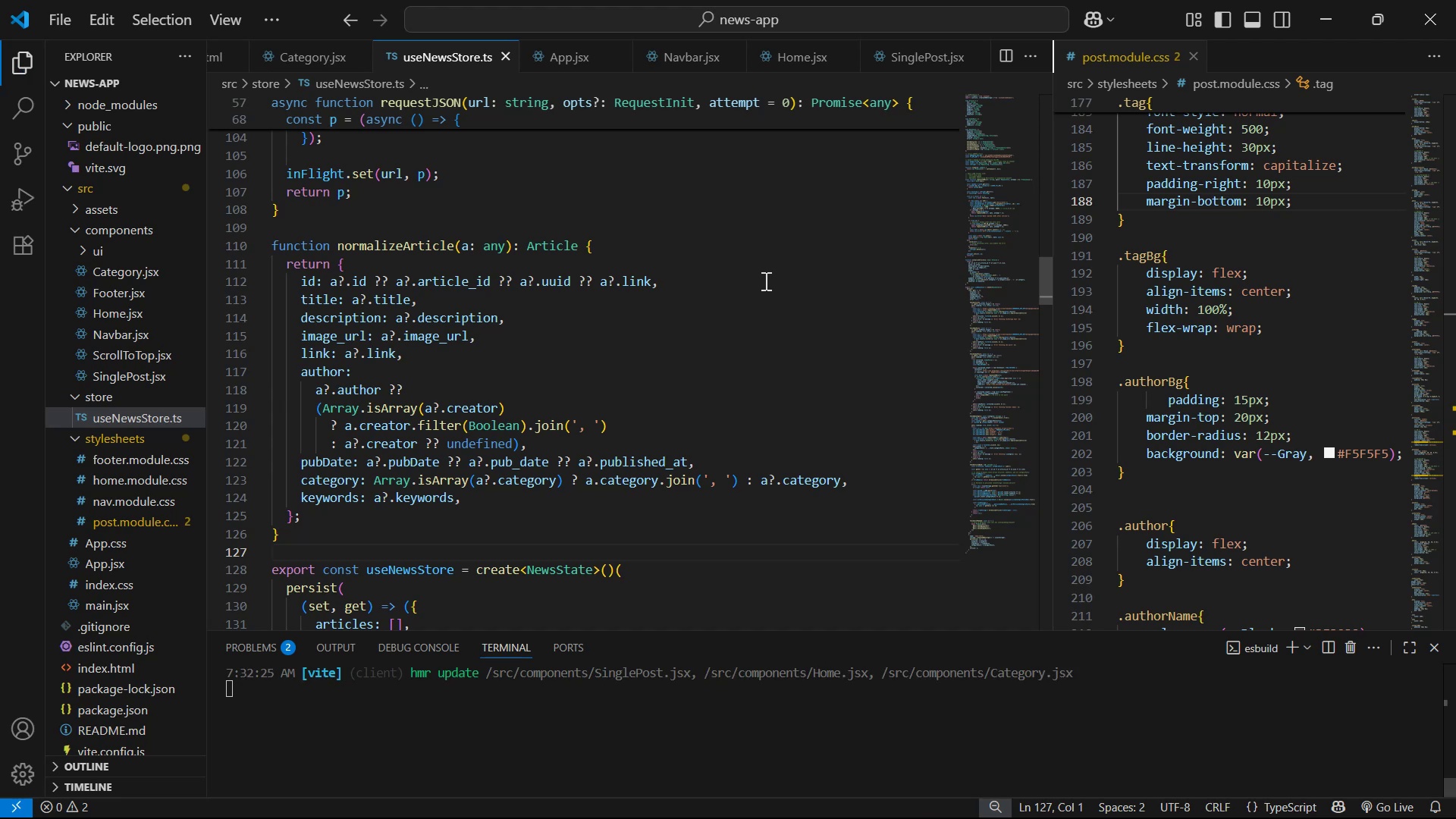 
key(Alt+AltLeft)
 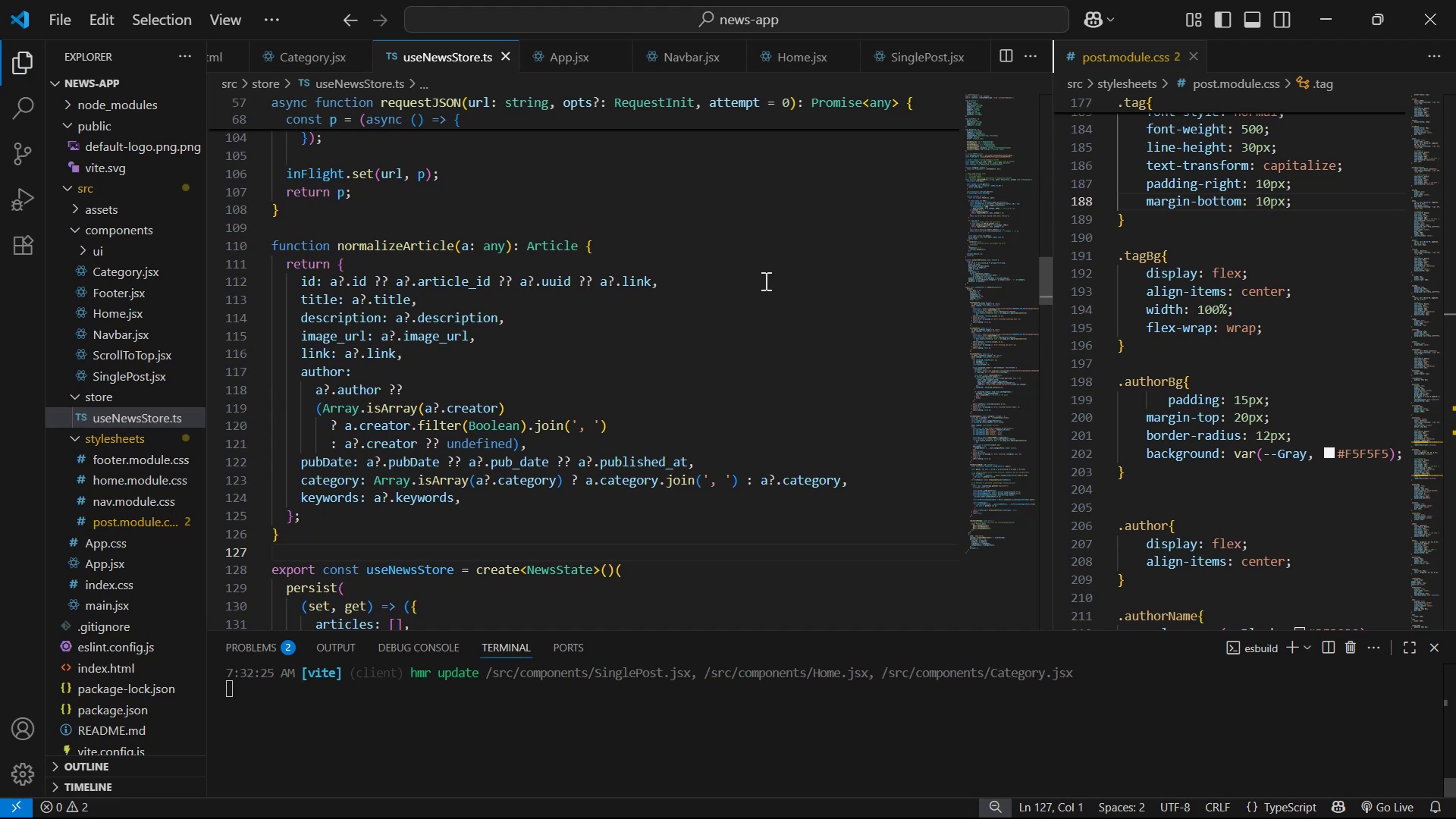 
key(Alt+Tab)
 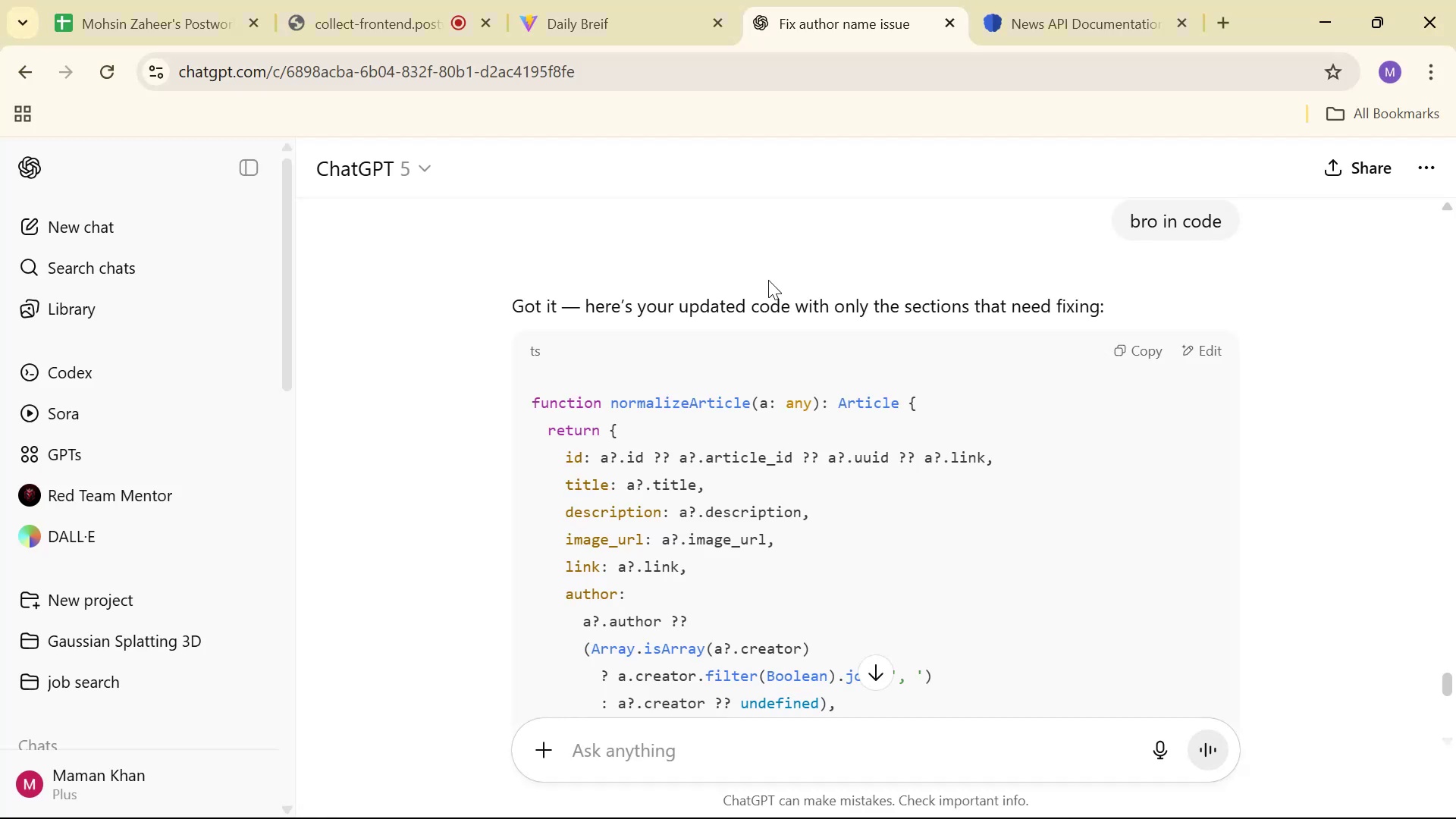 
scroll: coordinate [1310, 418], scroll_direction: down, amount: 6.0
 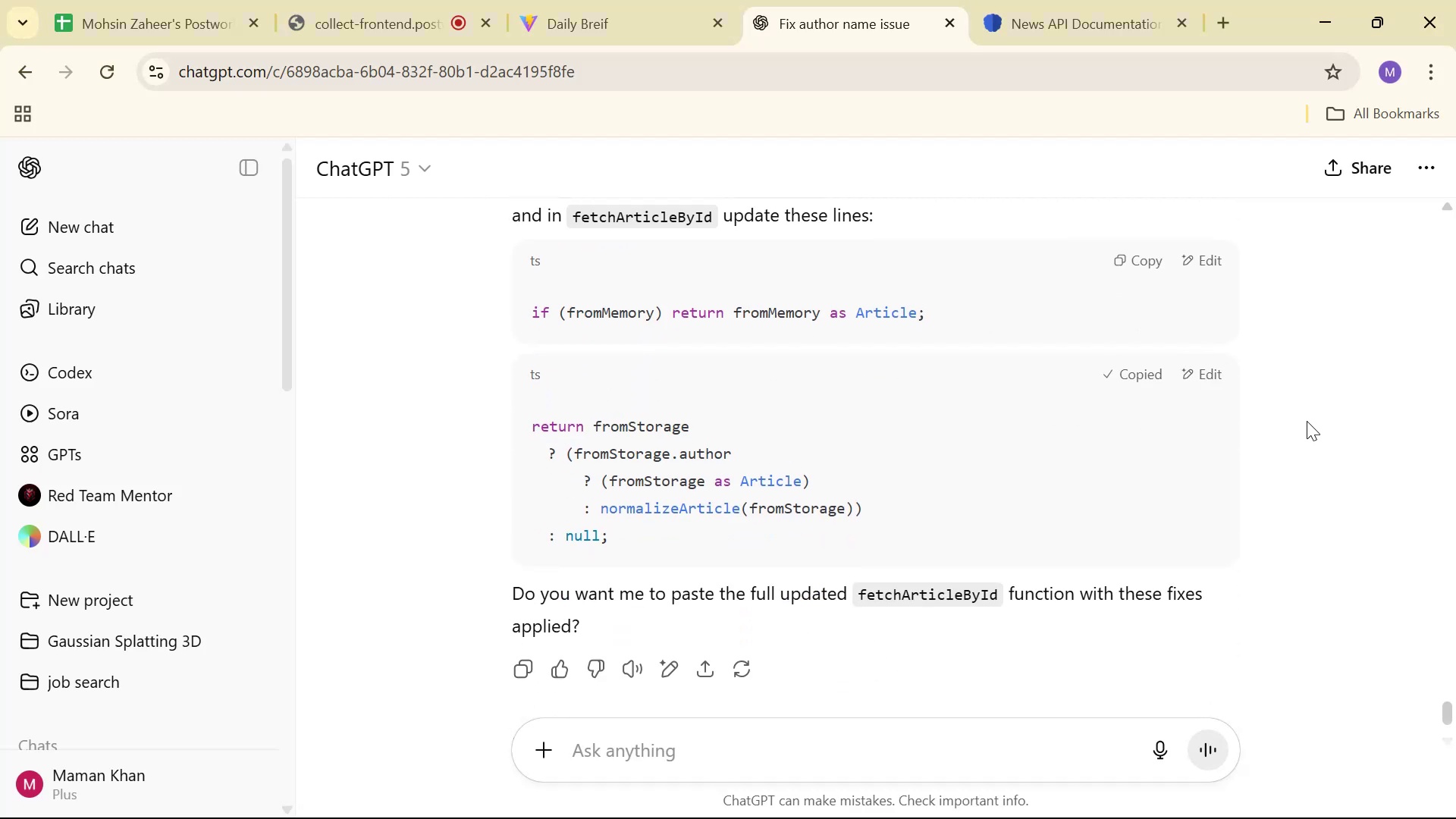 
key(Alt+Tab)
 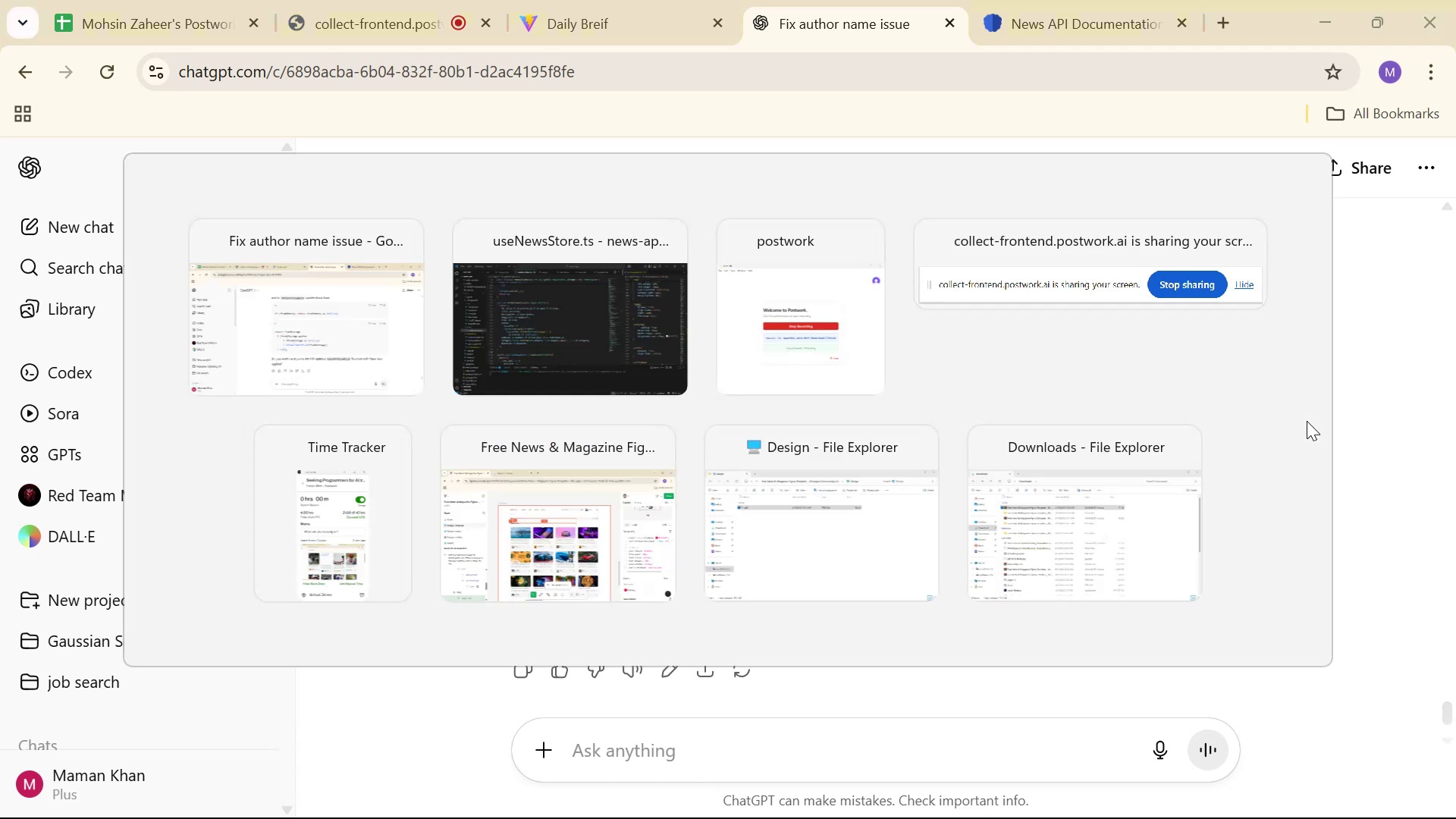 
scroll: coordinate [818, 459], scroll_direction: down, amount: 23.0
 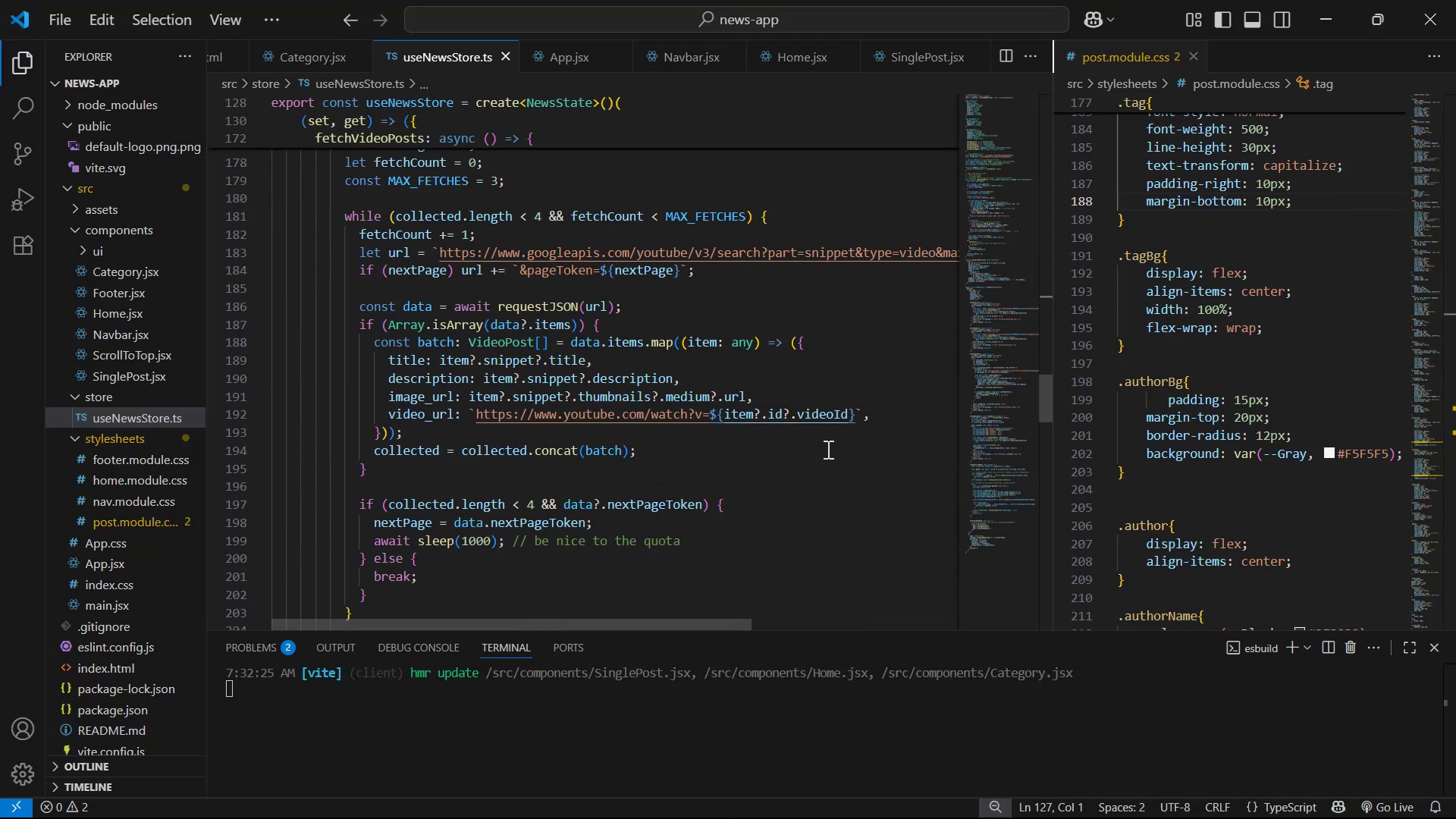 
scroll: coordinate [821, 442], scroll_direction: up, amount: 2.0
 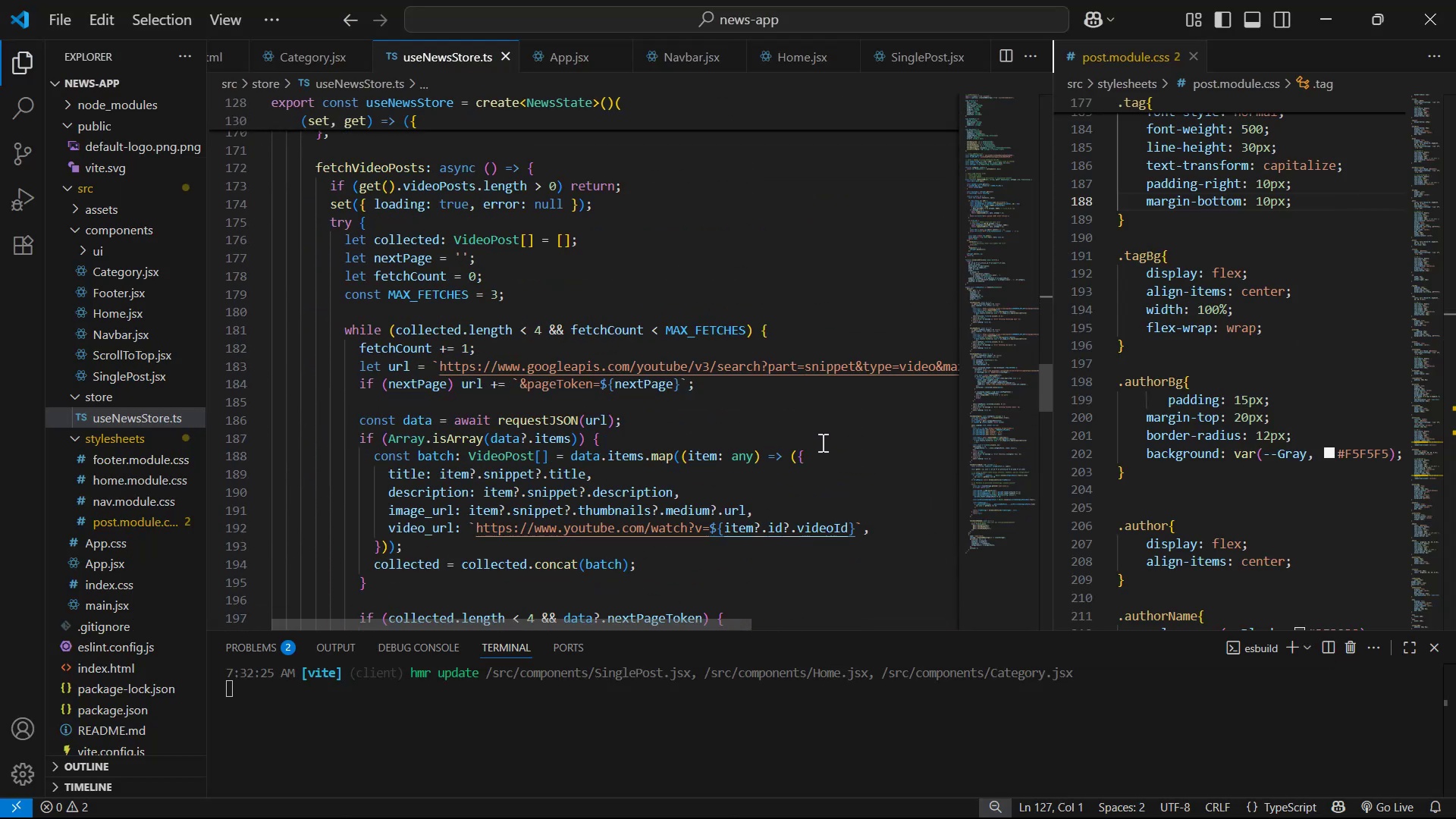 
scroll: coordinate [800, 374], scroll_direction: down, amount: 28.0
 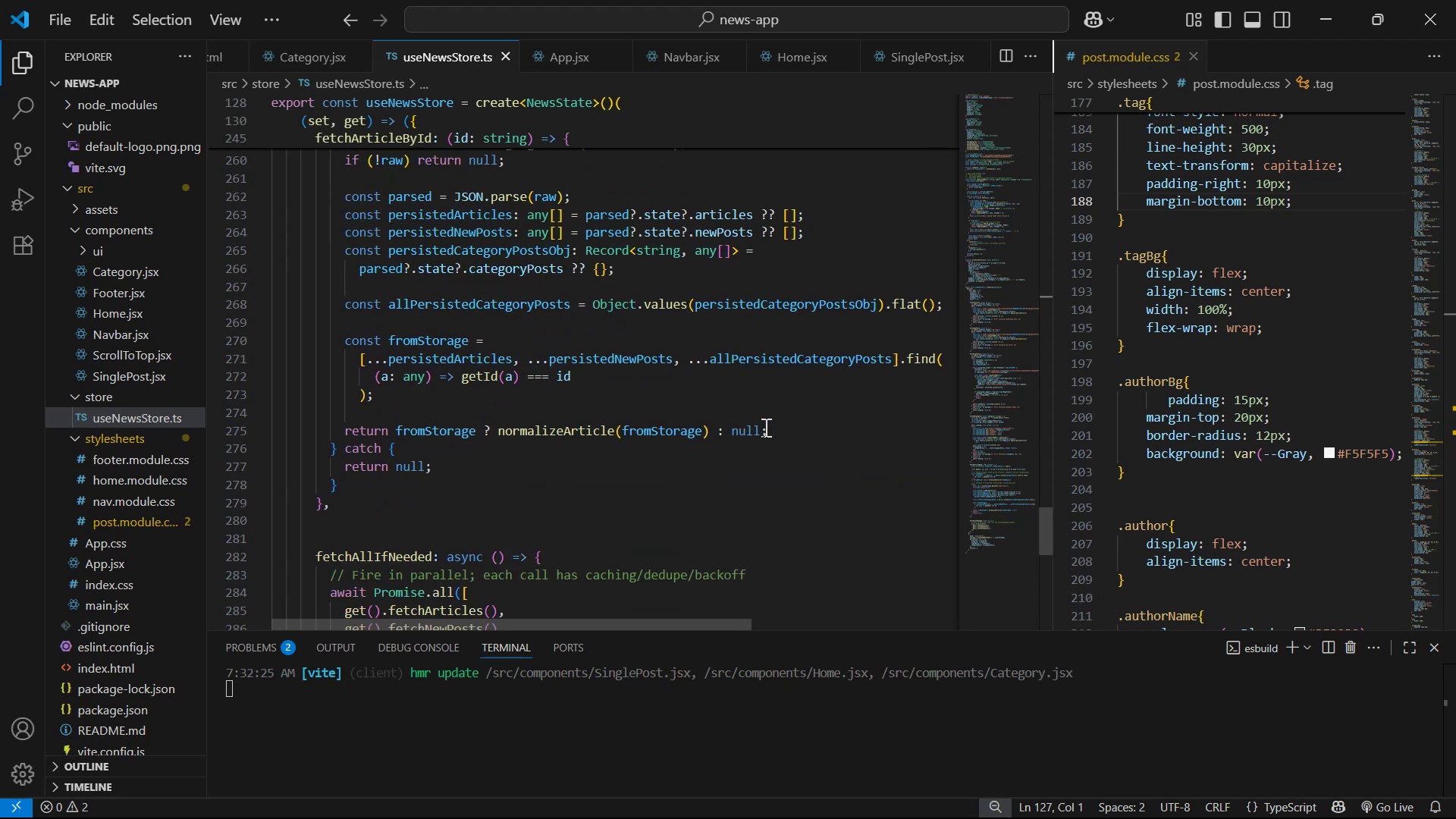 
key(Alt+AltLeft)
 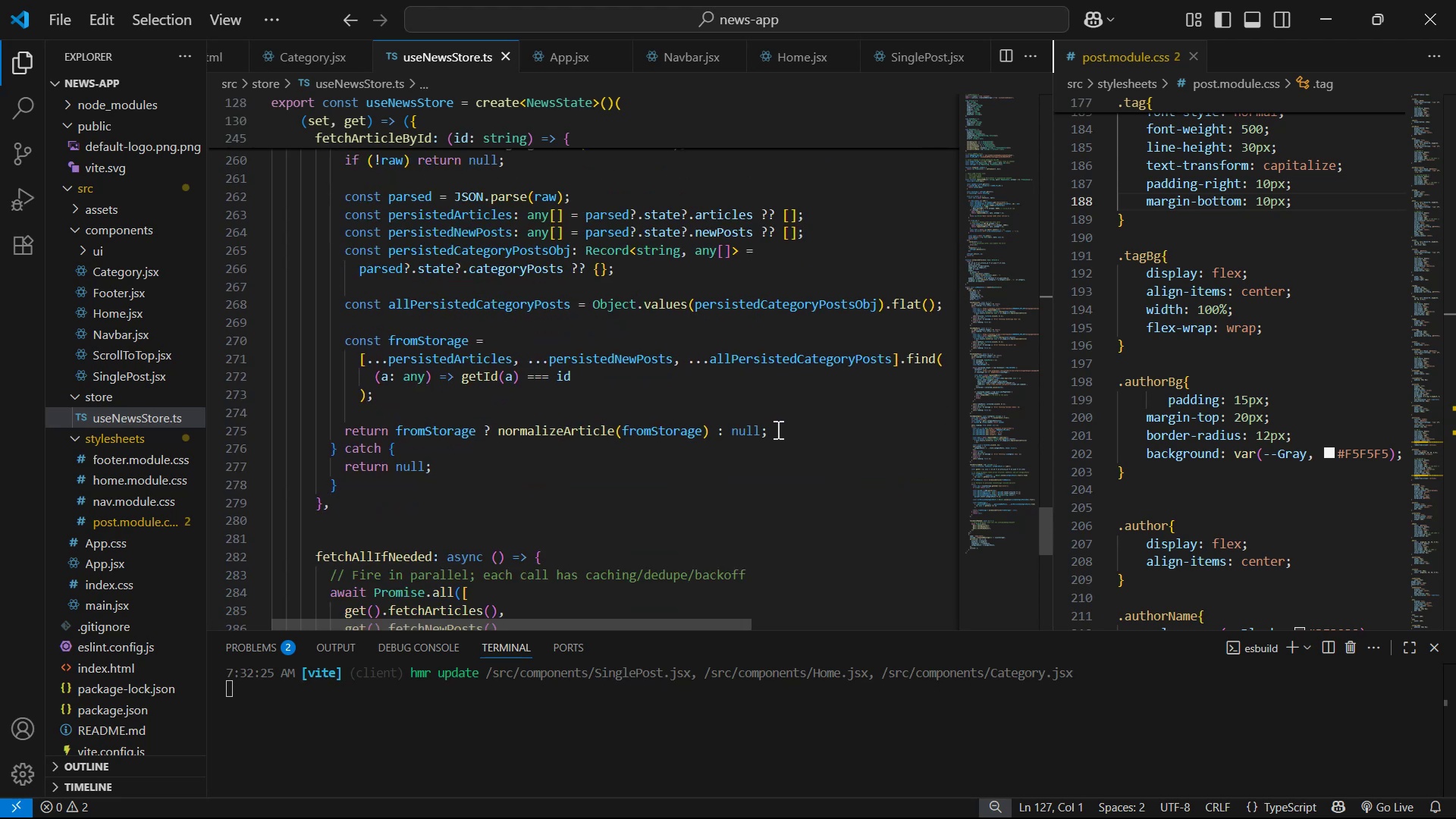 
key(Alt+Tab)
 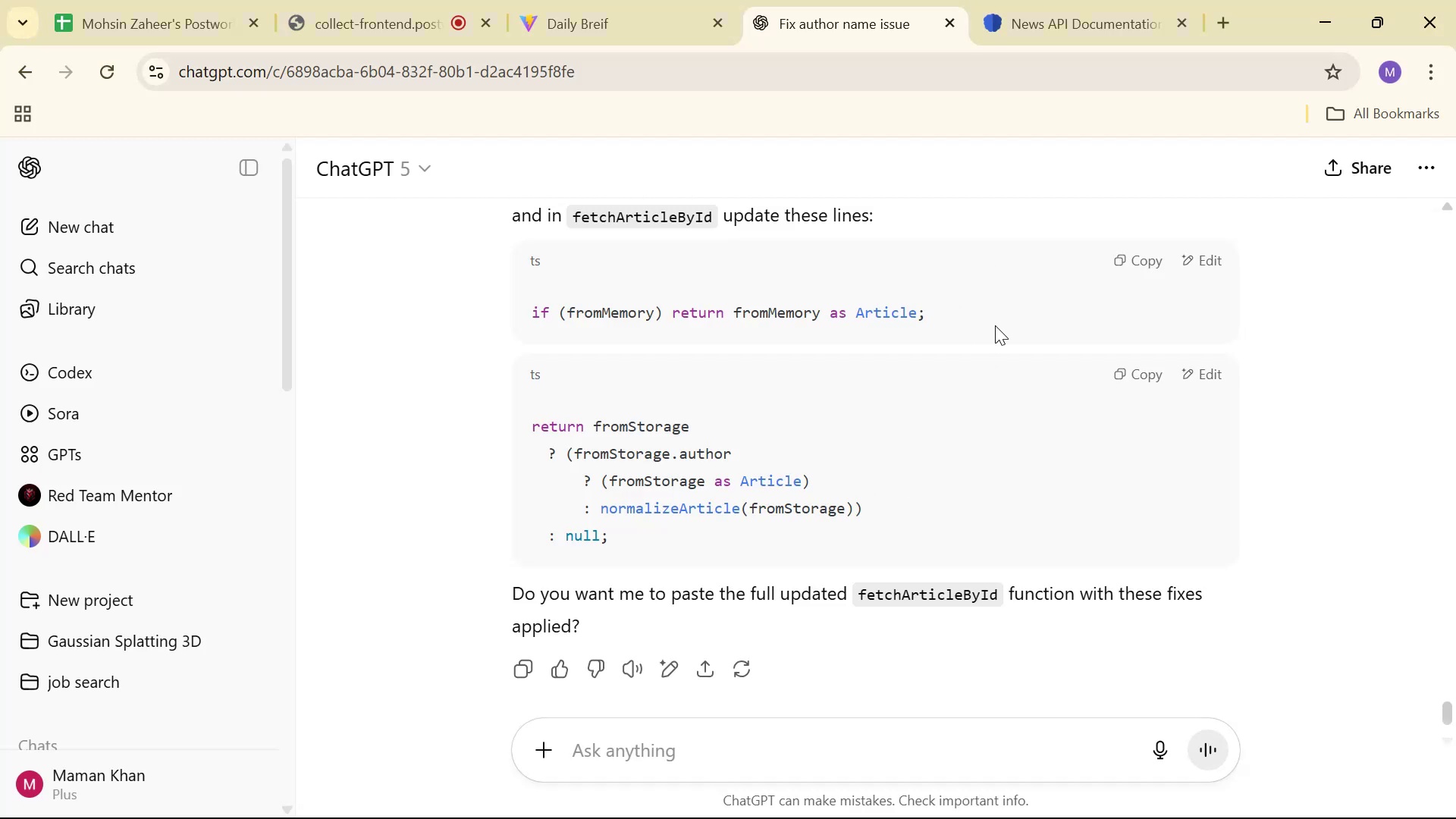 
wait(6.64)
 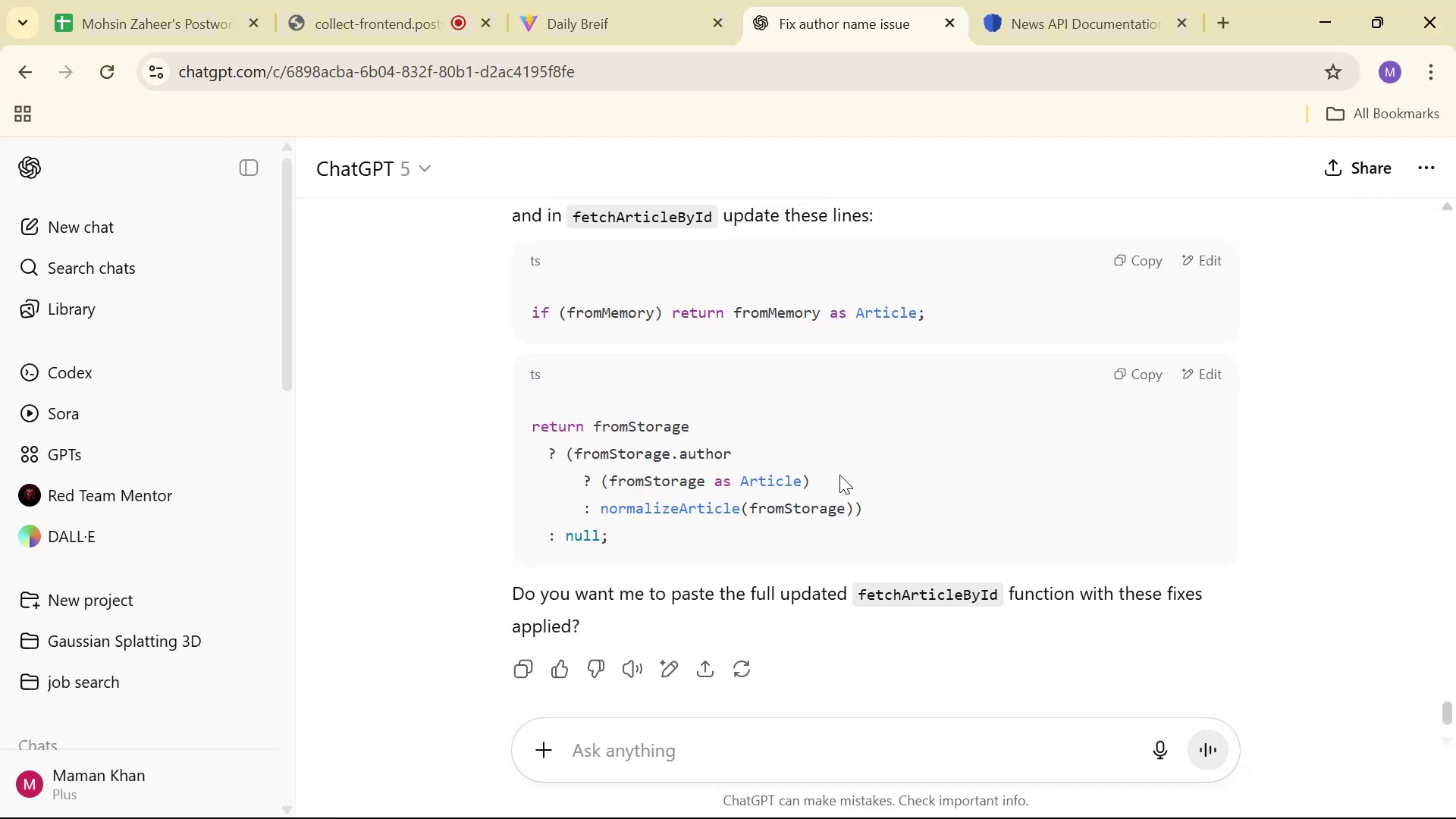 
key(Alt+AltLeft)
 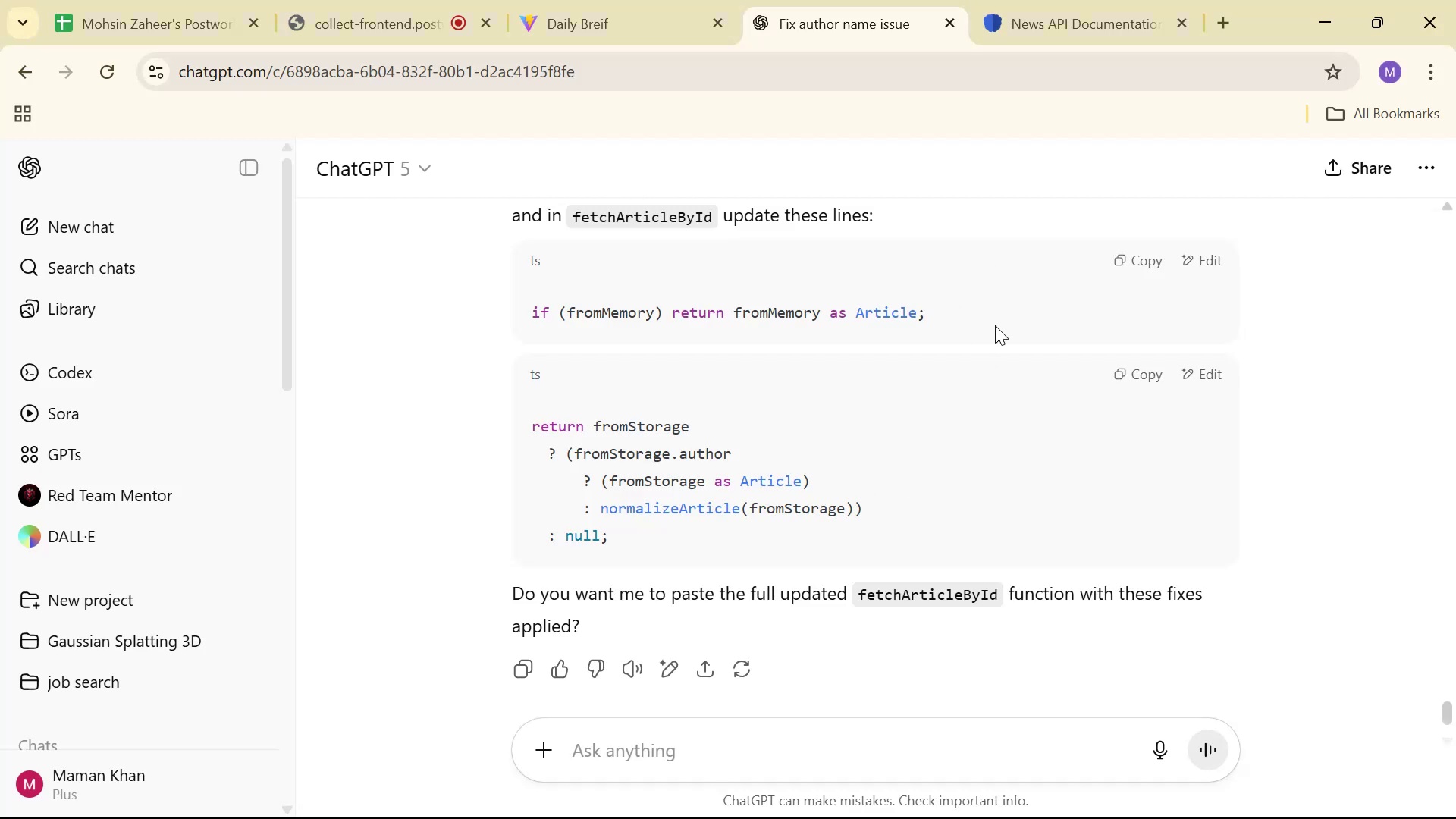 
key(Alt+Tab)
 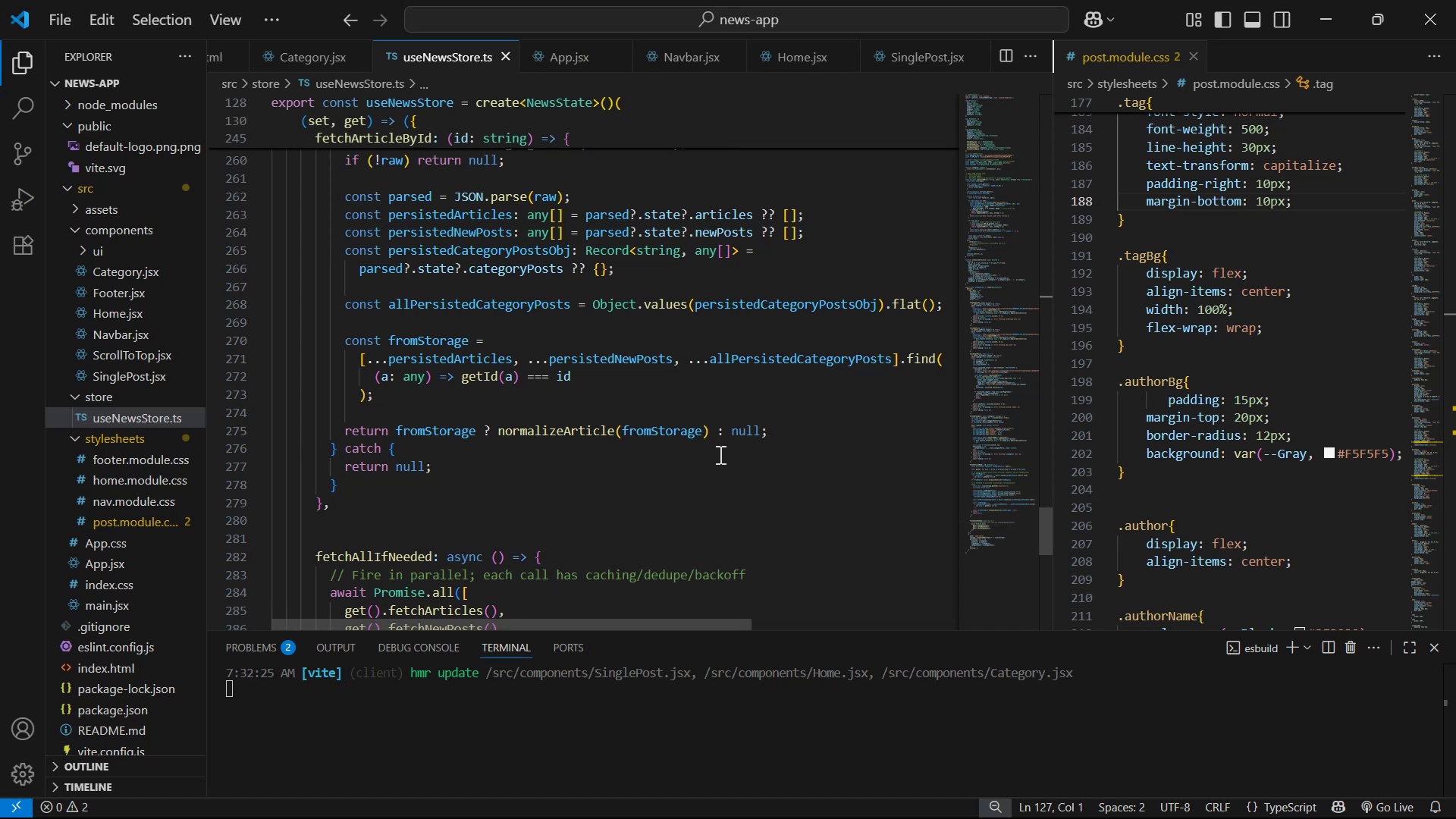 
scroll: coordinate [644, 405], scroll_direction: up, amount: 7.0
 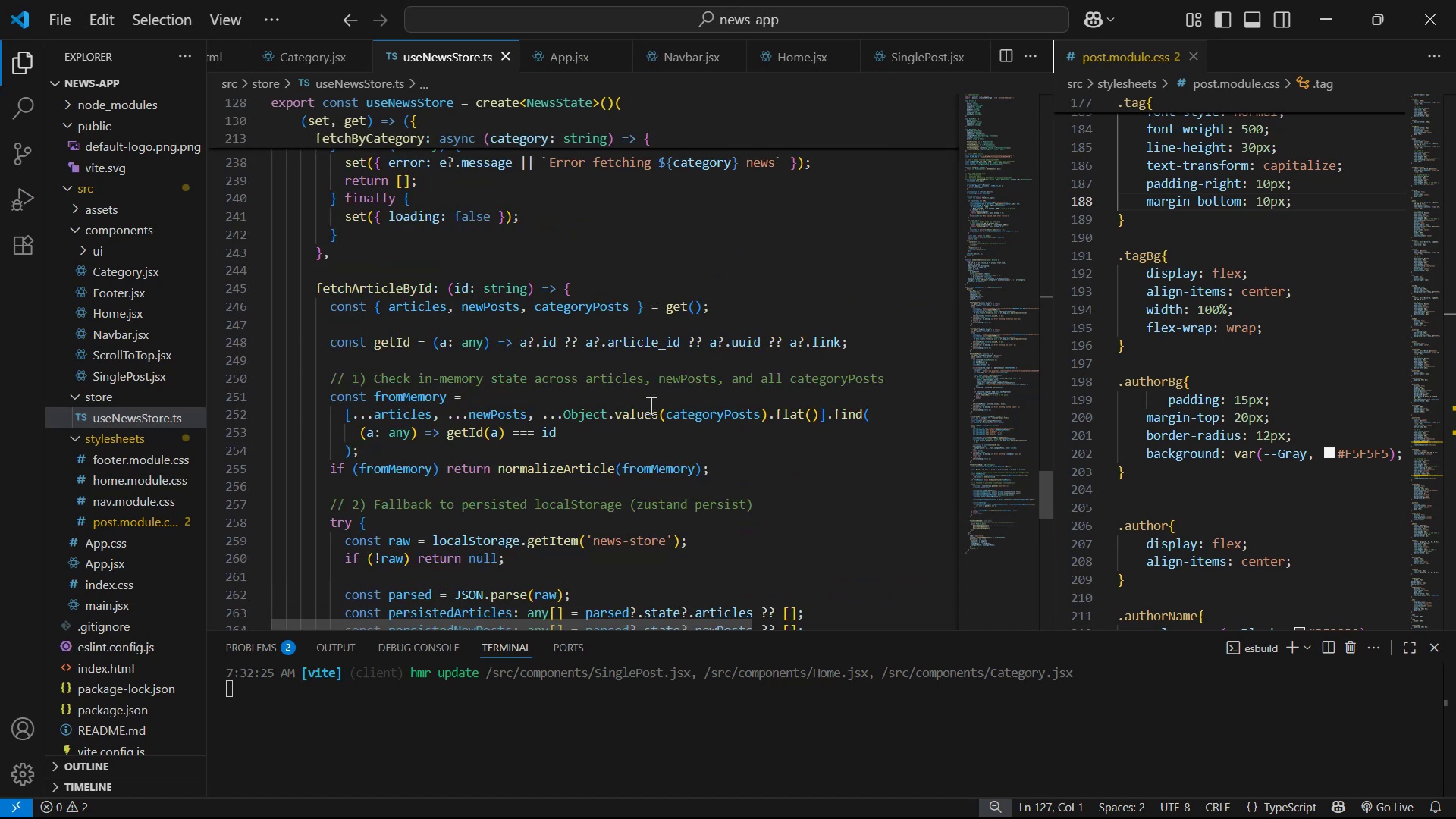 
scroll: coordinate [682, 398], scroll_direction: down, amount: 10.0
 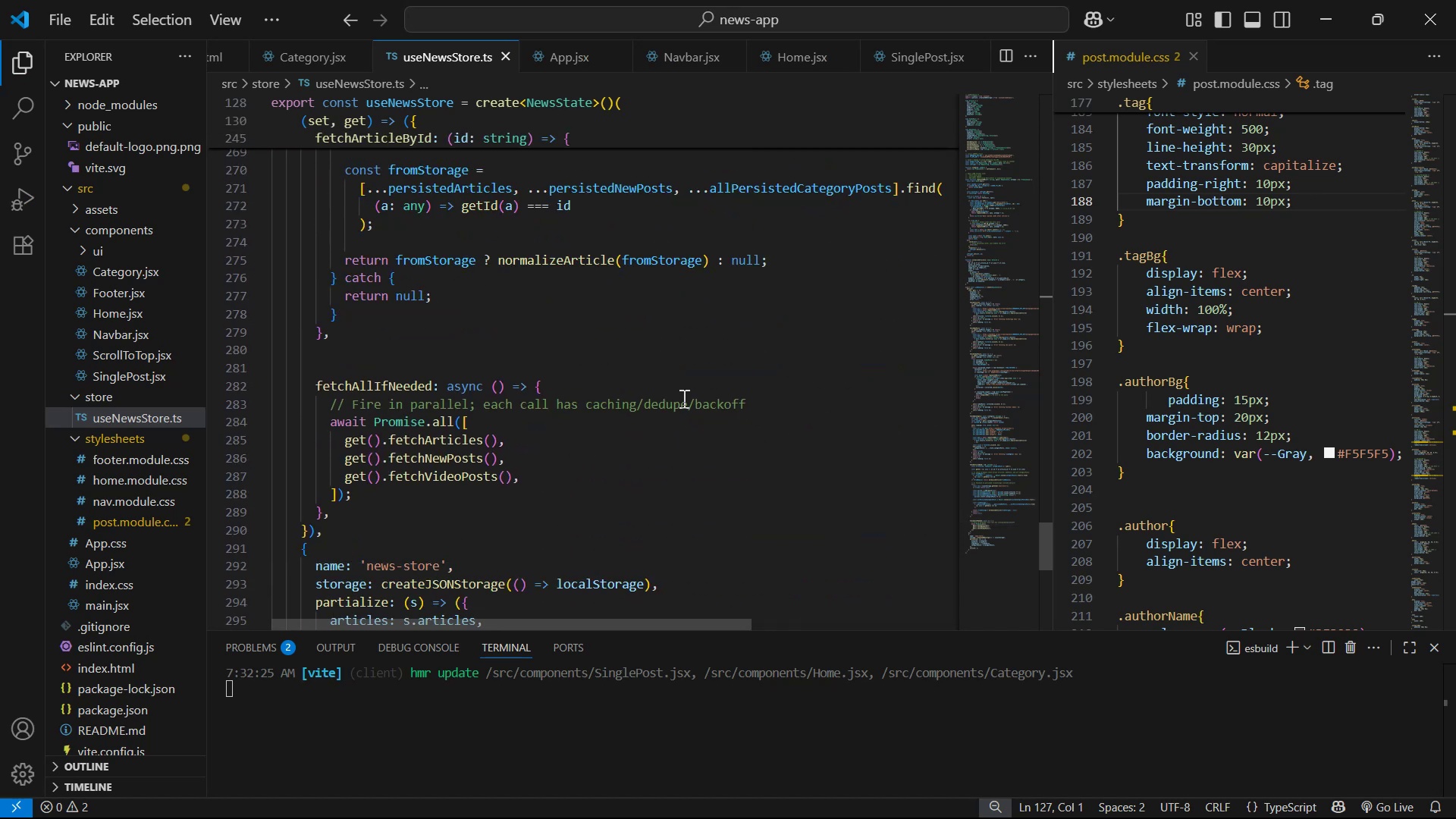 
scroll: coordinate [682, 398], scroll_direction: up, amount: 2.0
 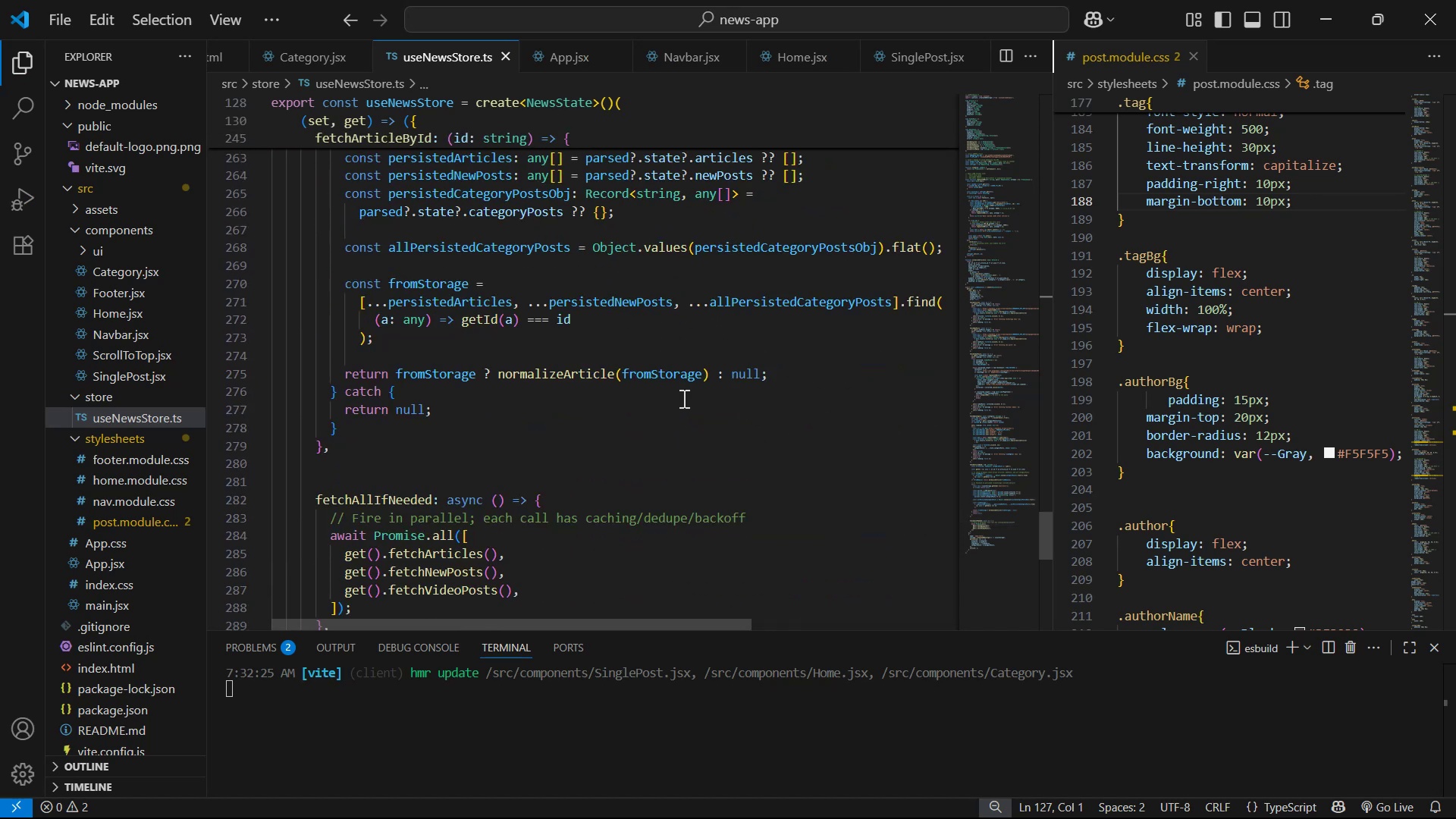 
key(Alt+AltLeft)
 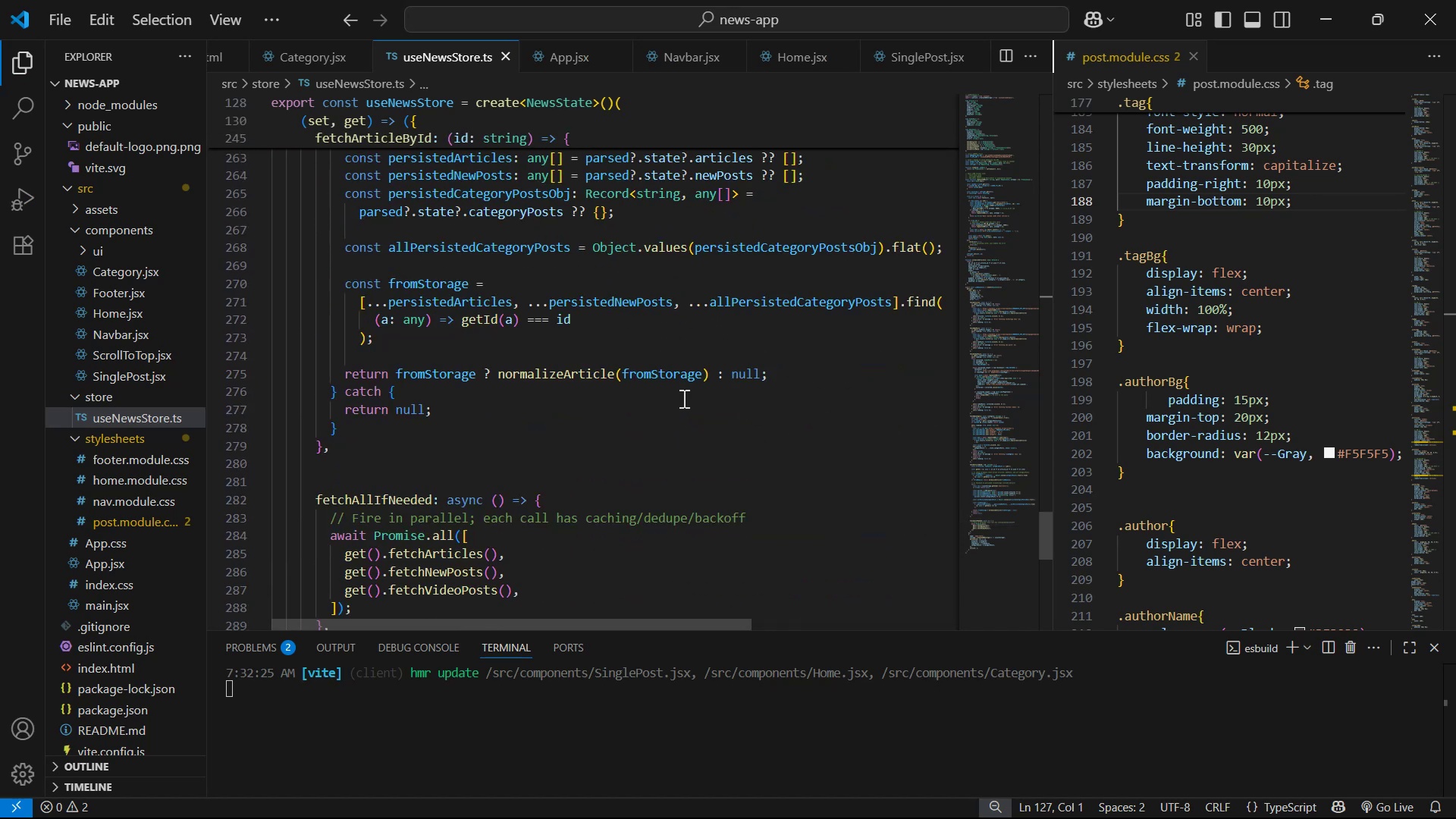 
key(Alt+Tab)
 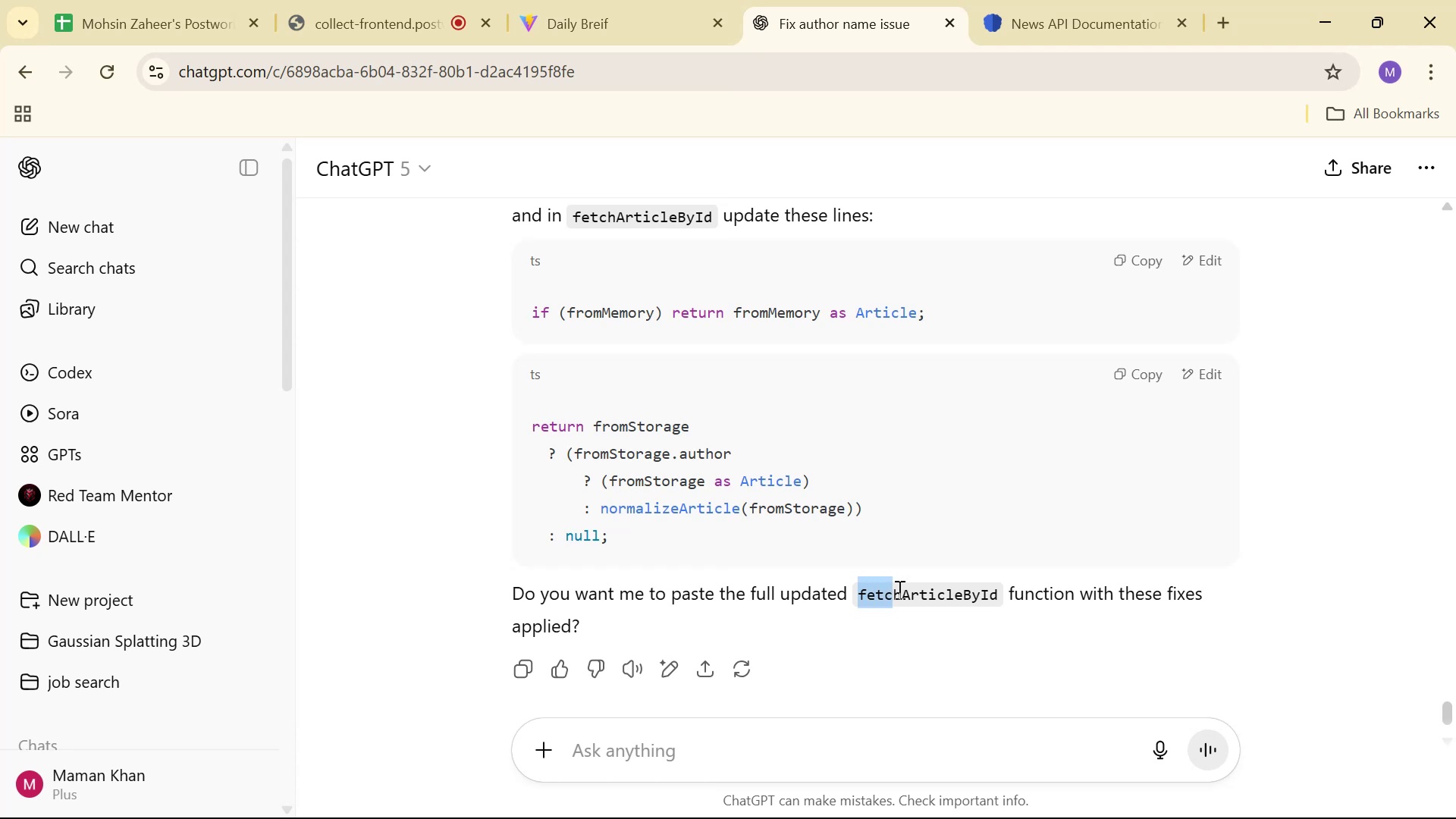 
key(Control+V)
 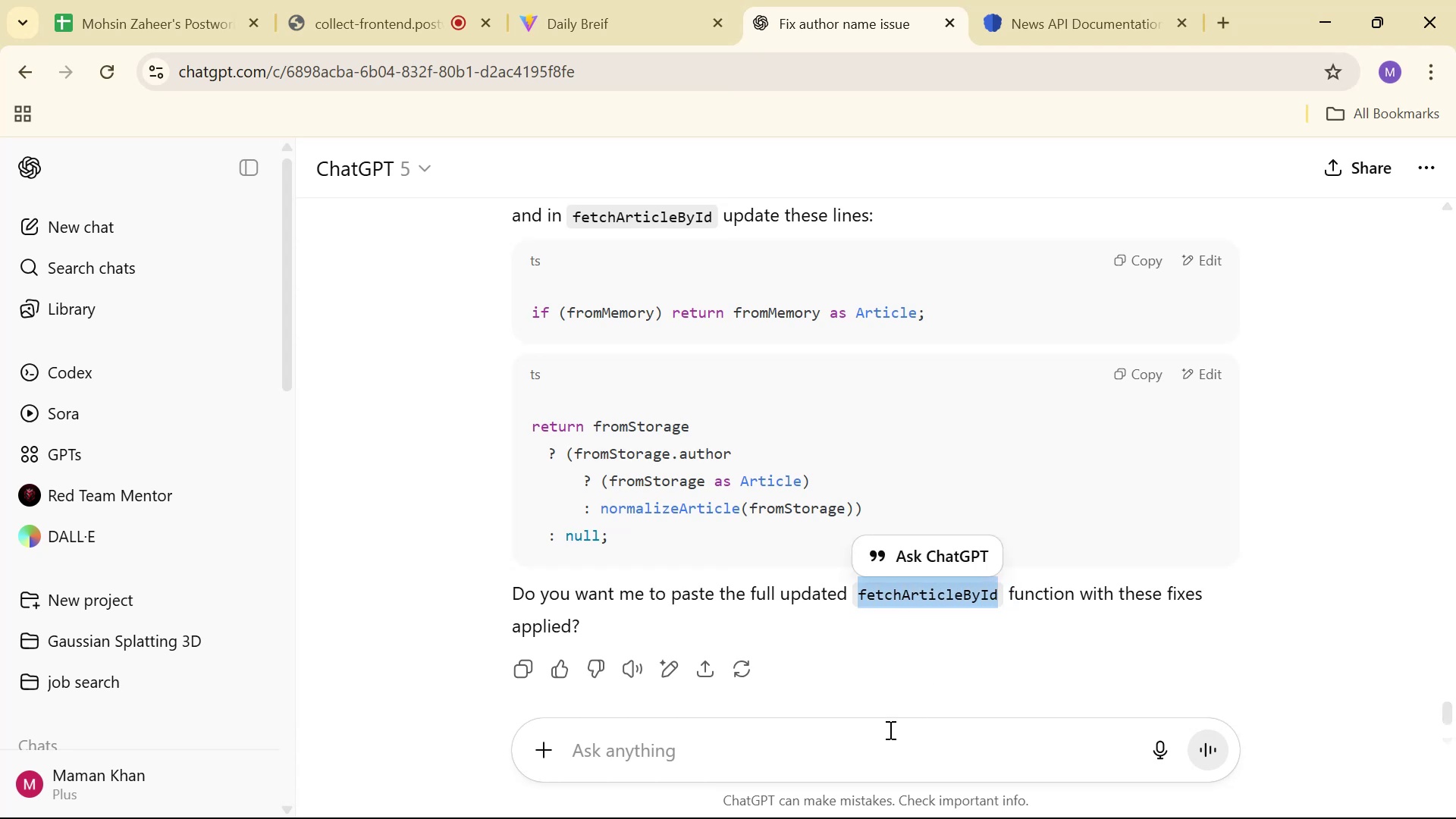 
left_click([898, 739])
 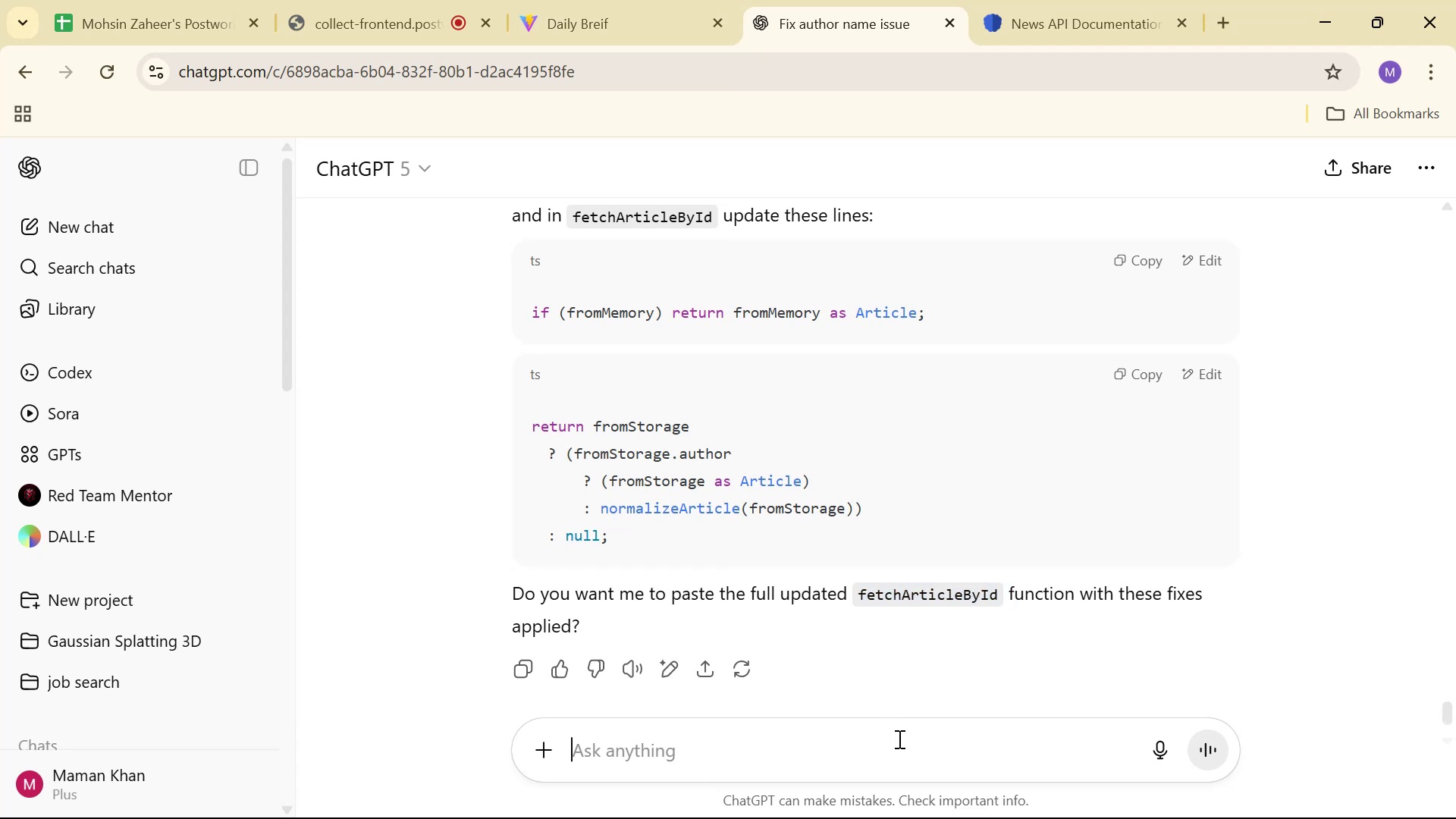 
type(provide me )
 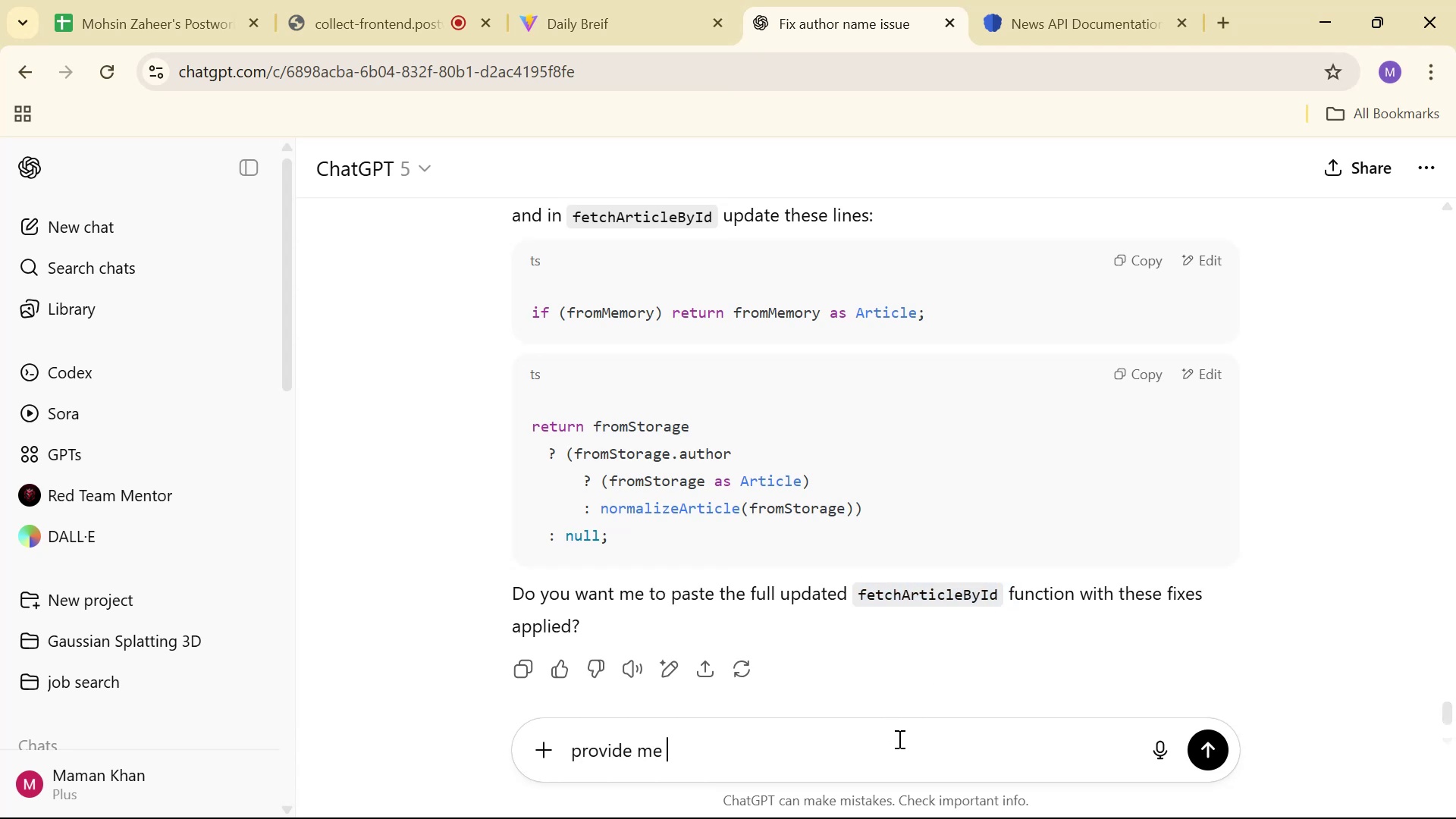 
key(Control+ControlLeft)
 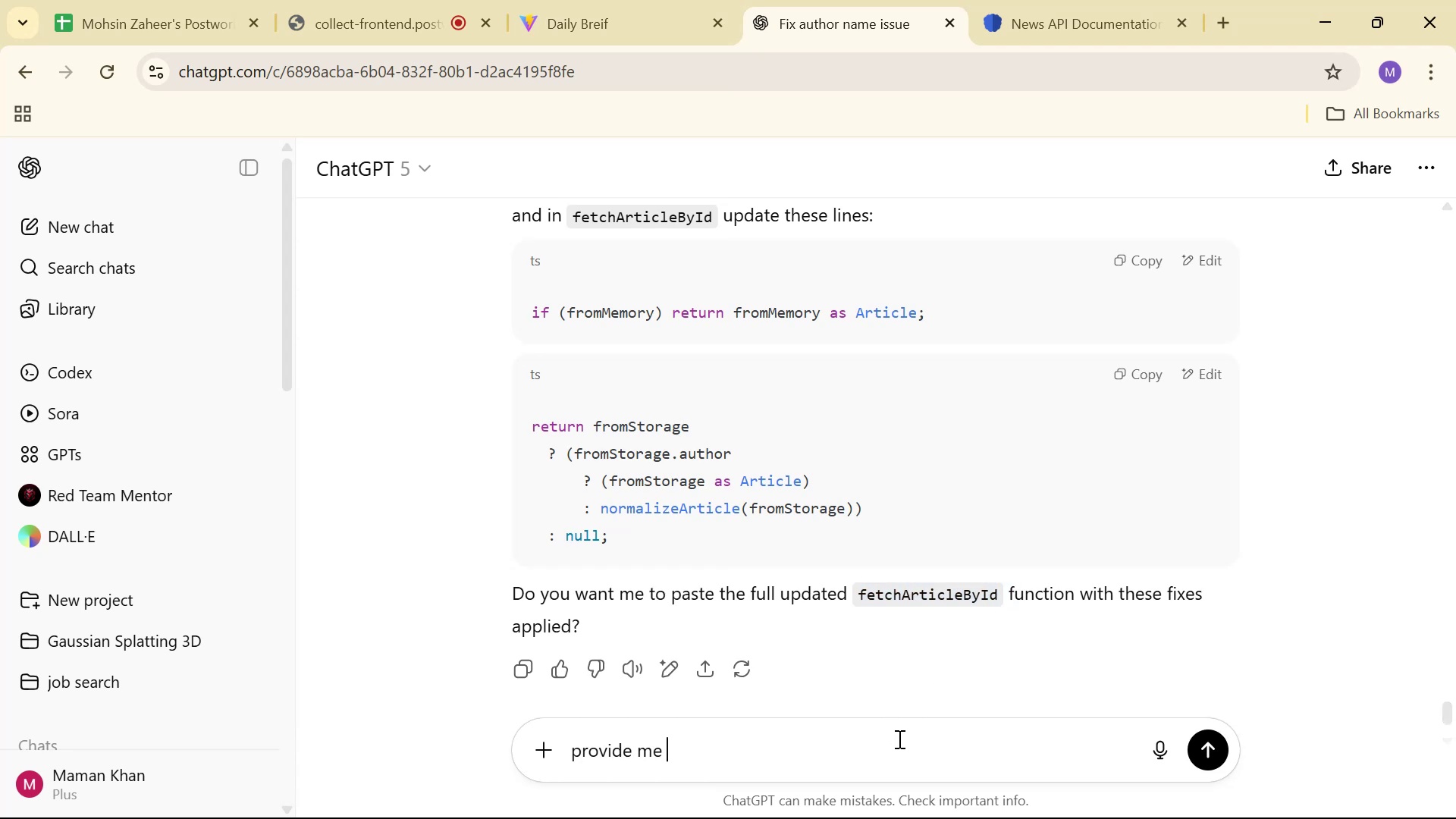 
key(Control+V)
 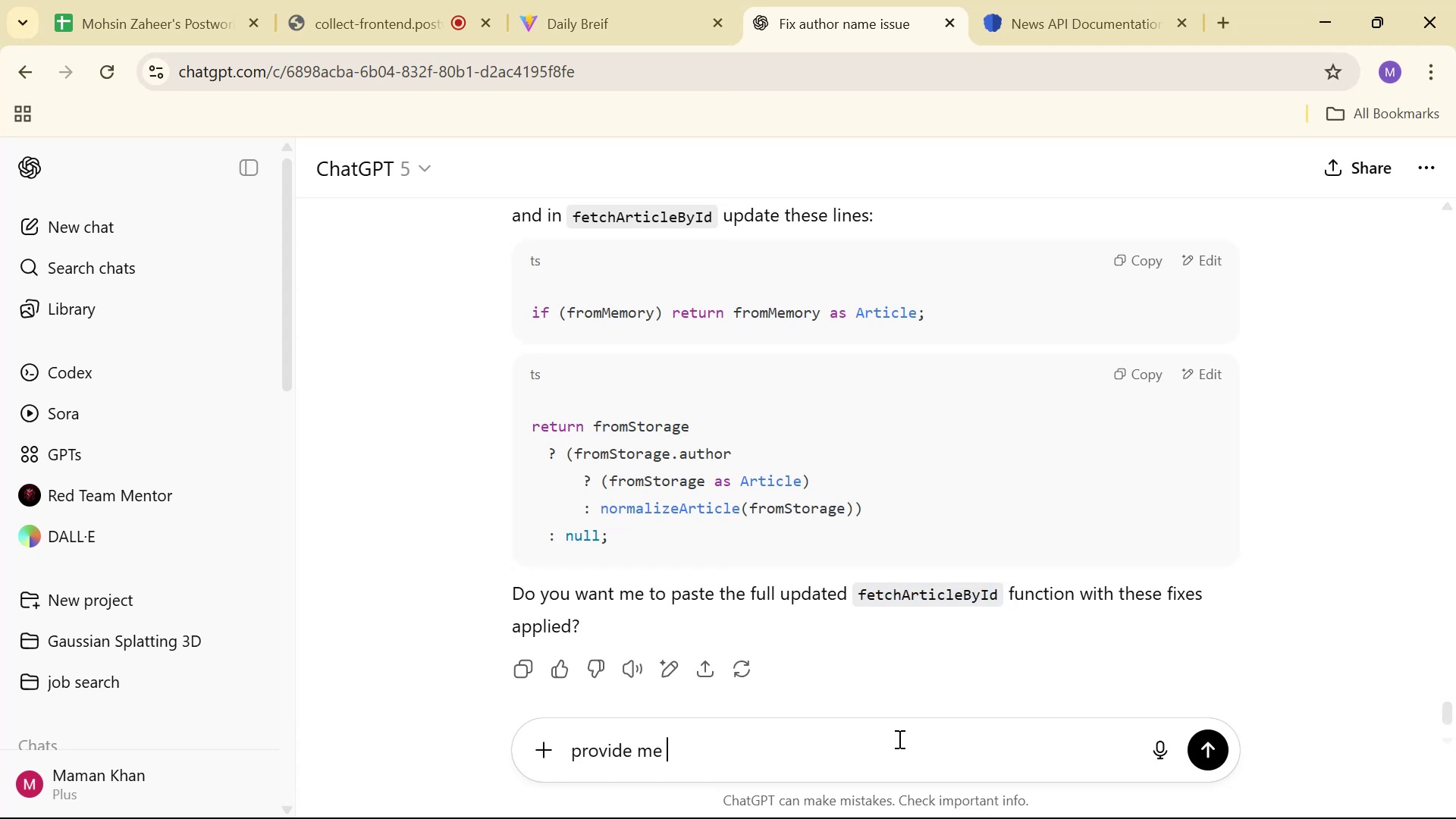 
key(Enter)
 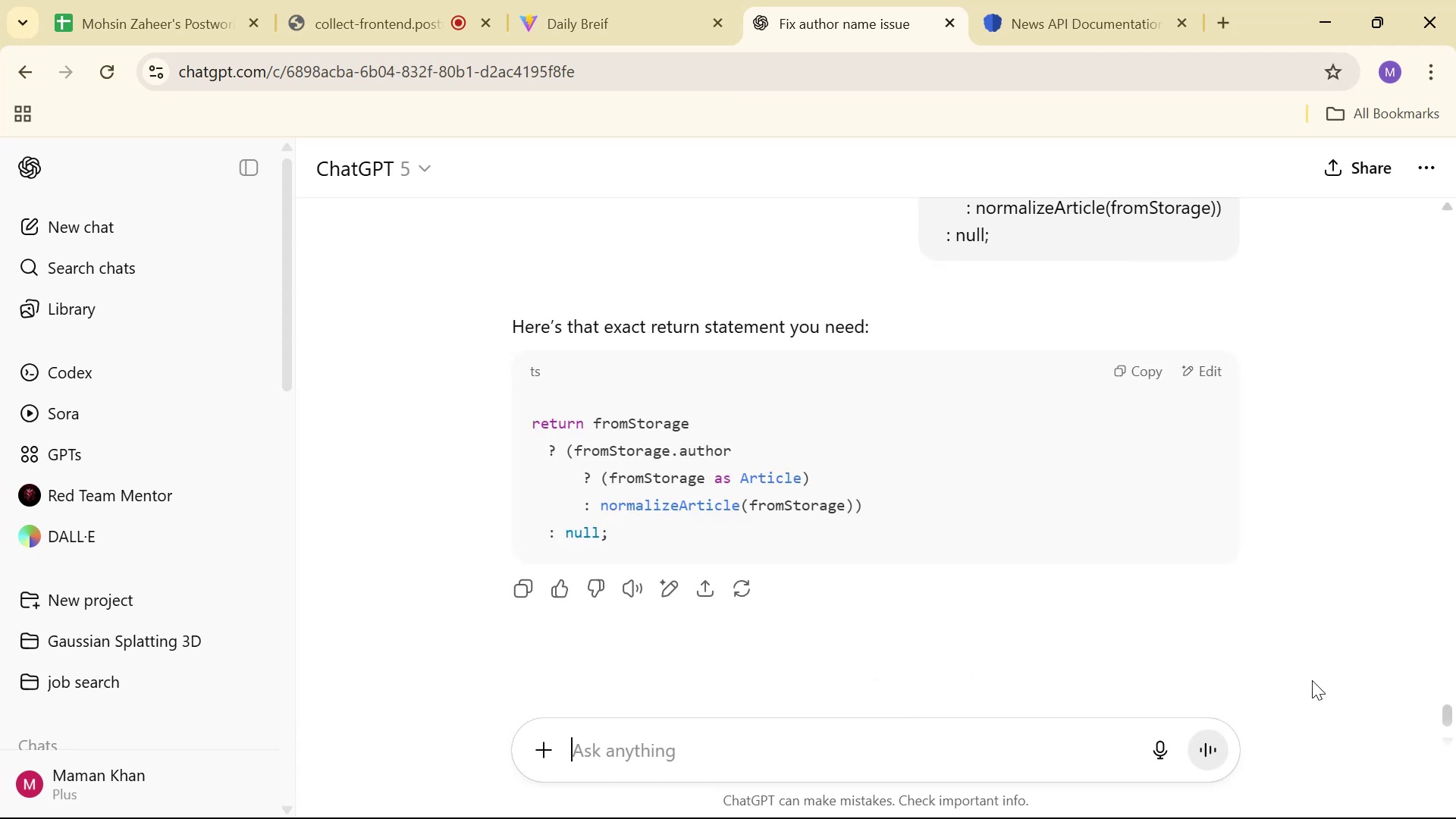 
scroll: coordinate [1130, 599], scroll_direction: up, amount: 3.0
 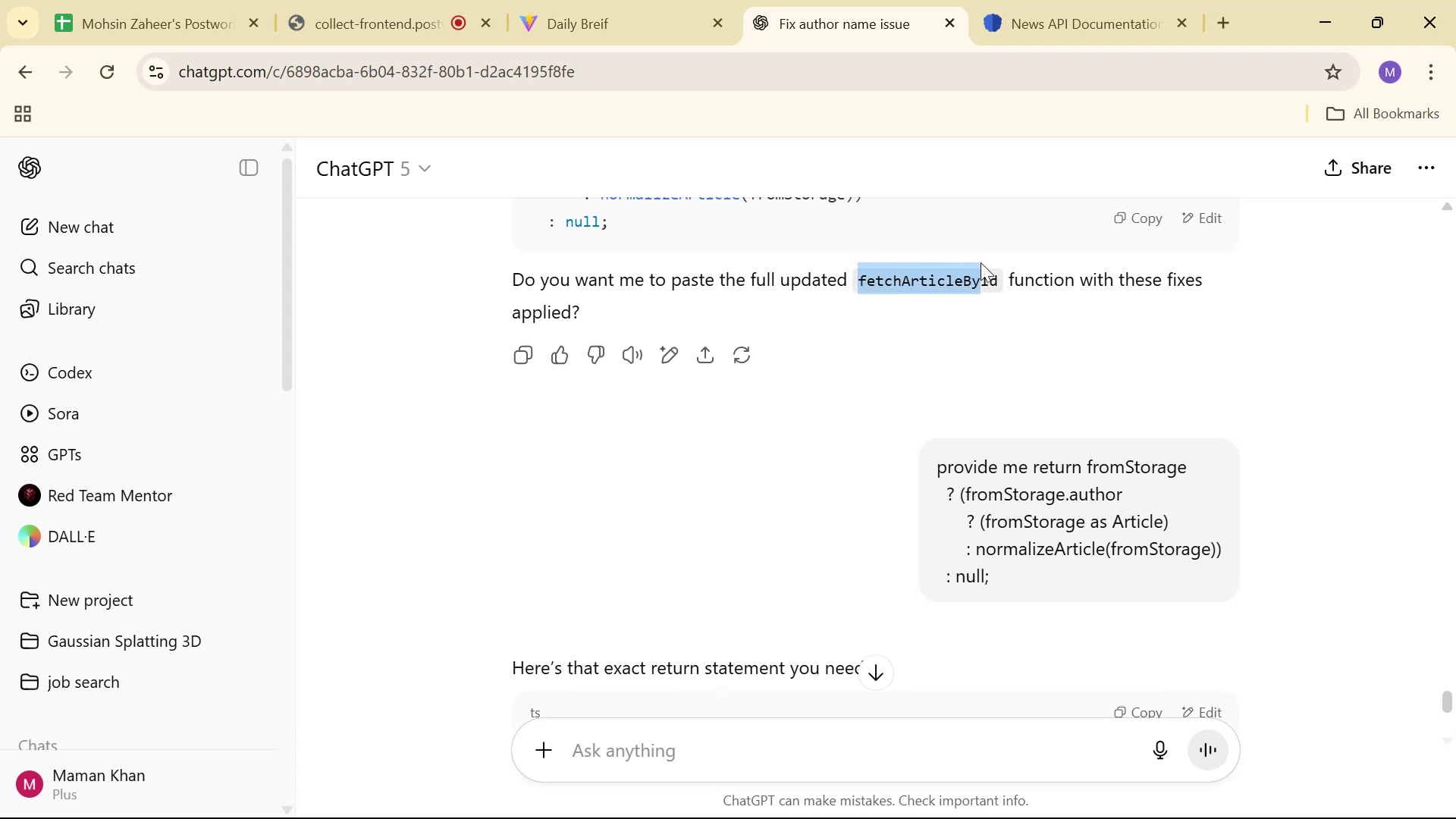 
key(Control+C)
 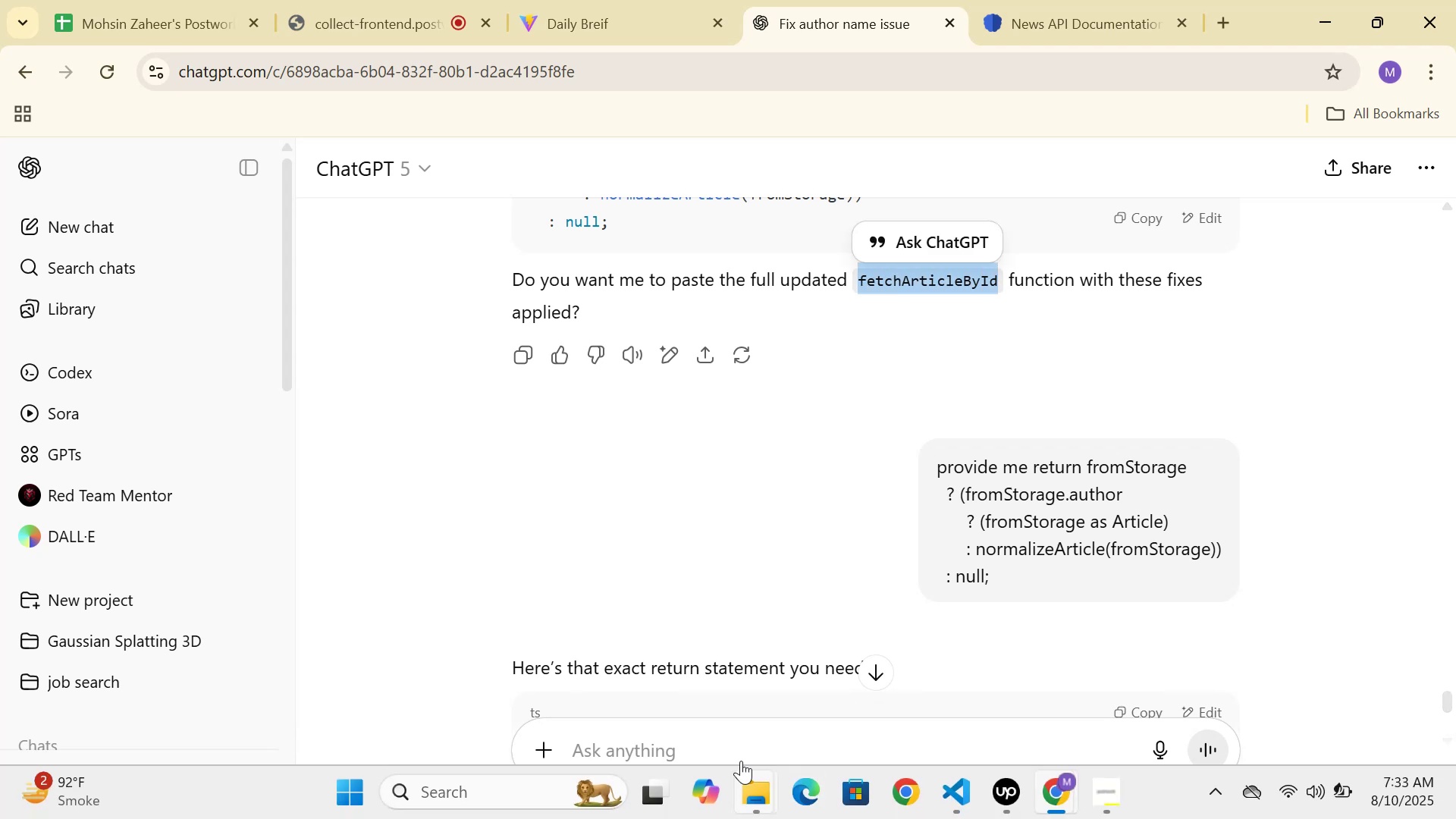 
left_click([786, 747])
 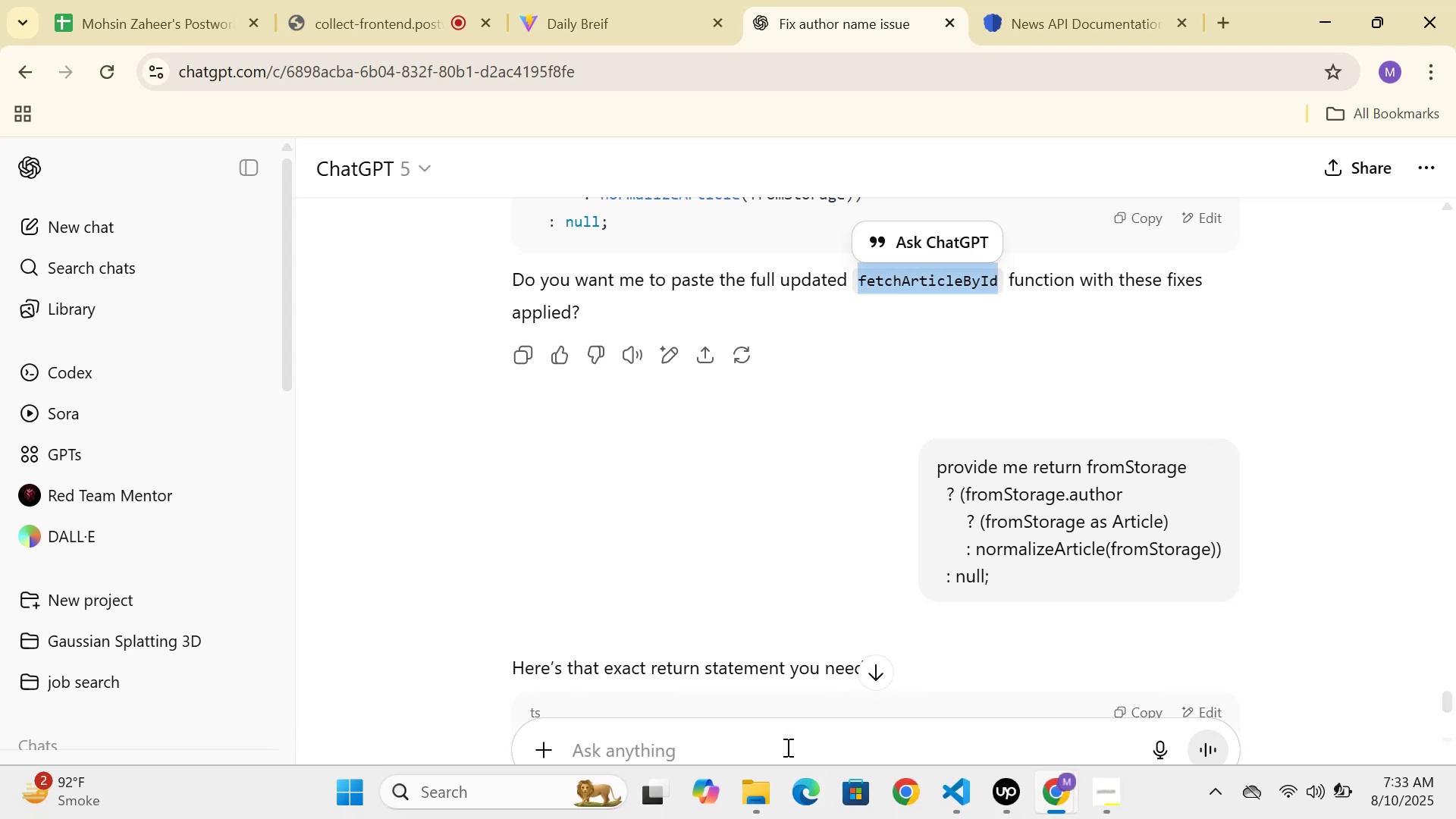 
key(Control+ControlLeft)
 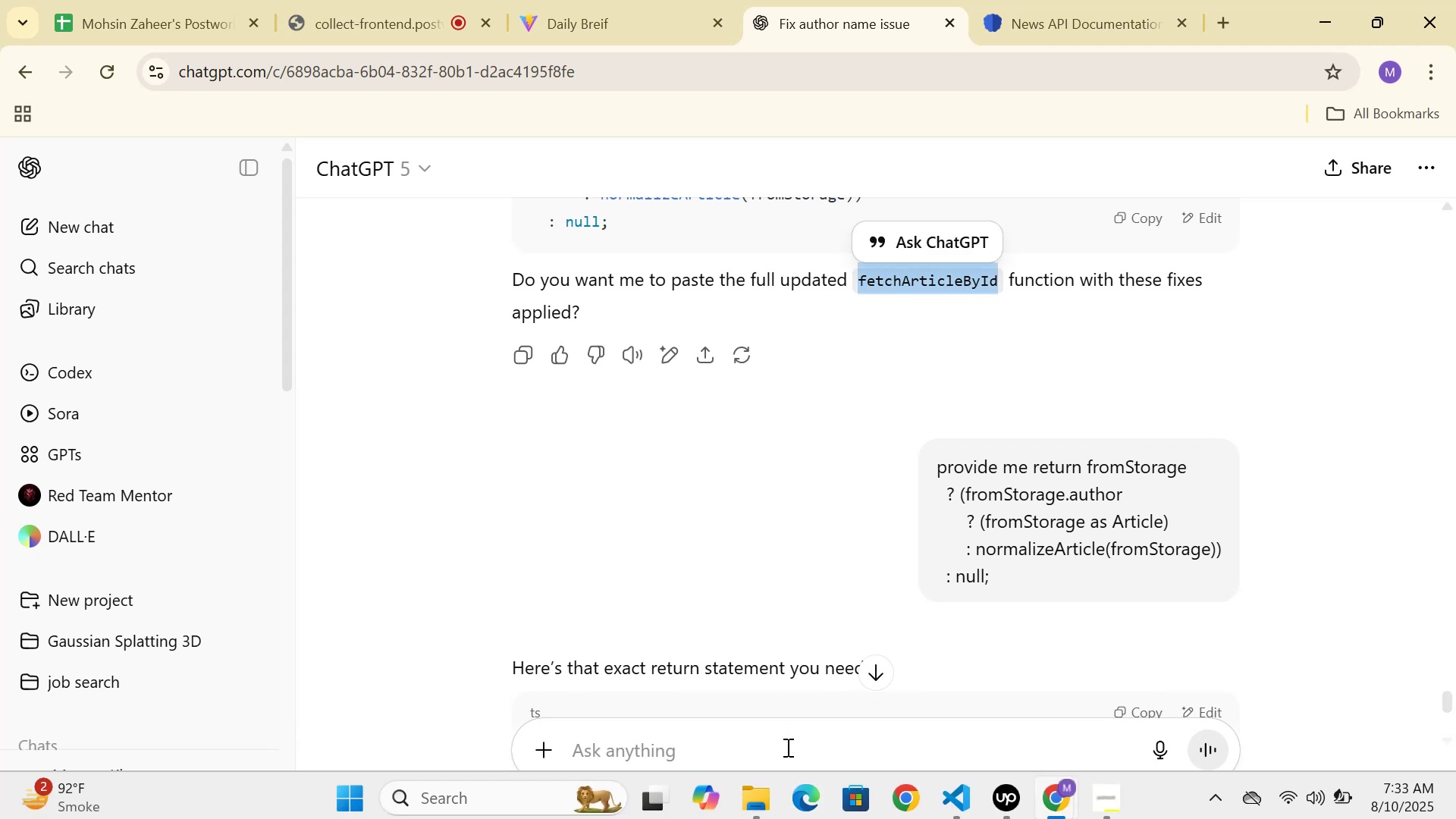 
key(Control+V)
 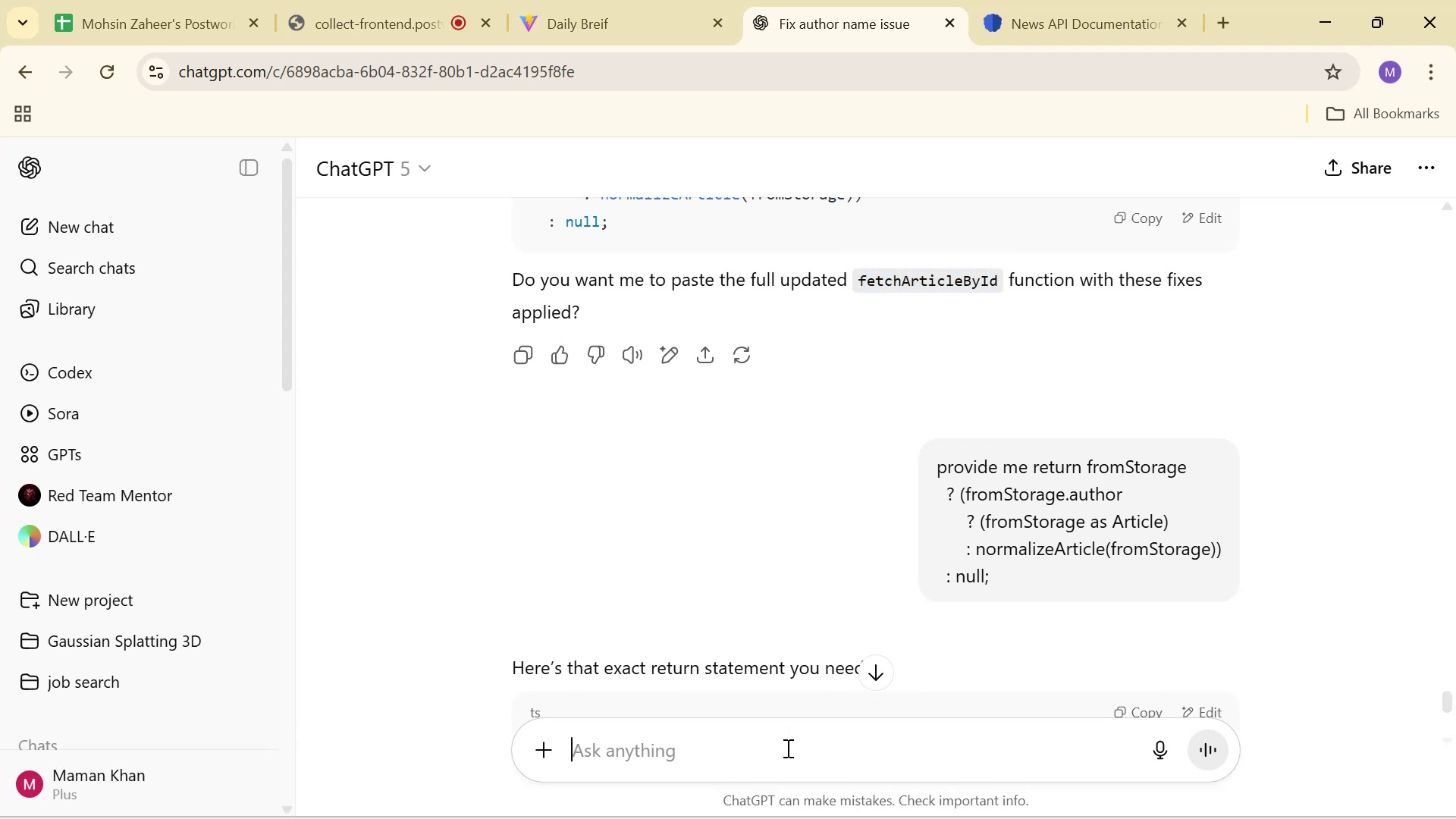 
key(Enter)
 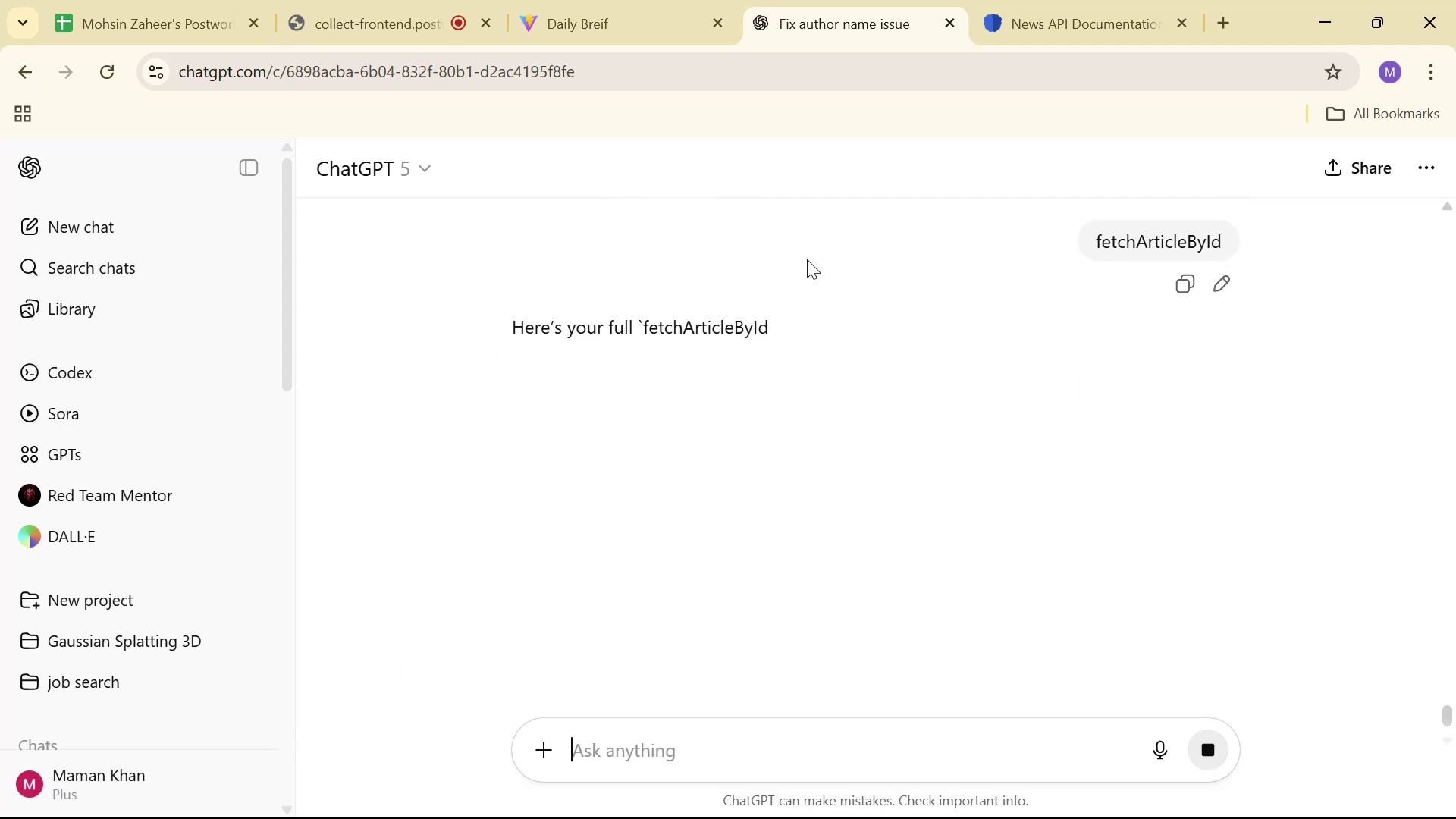 
scroll: coordinate [1083, 264], scroll_direction: down, amount: 10.0
 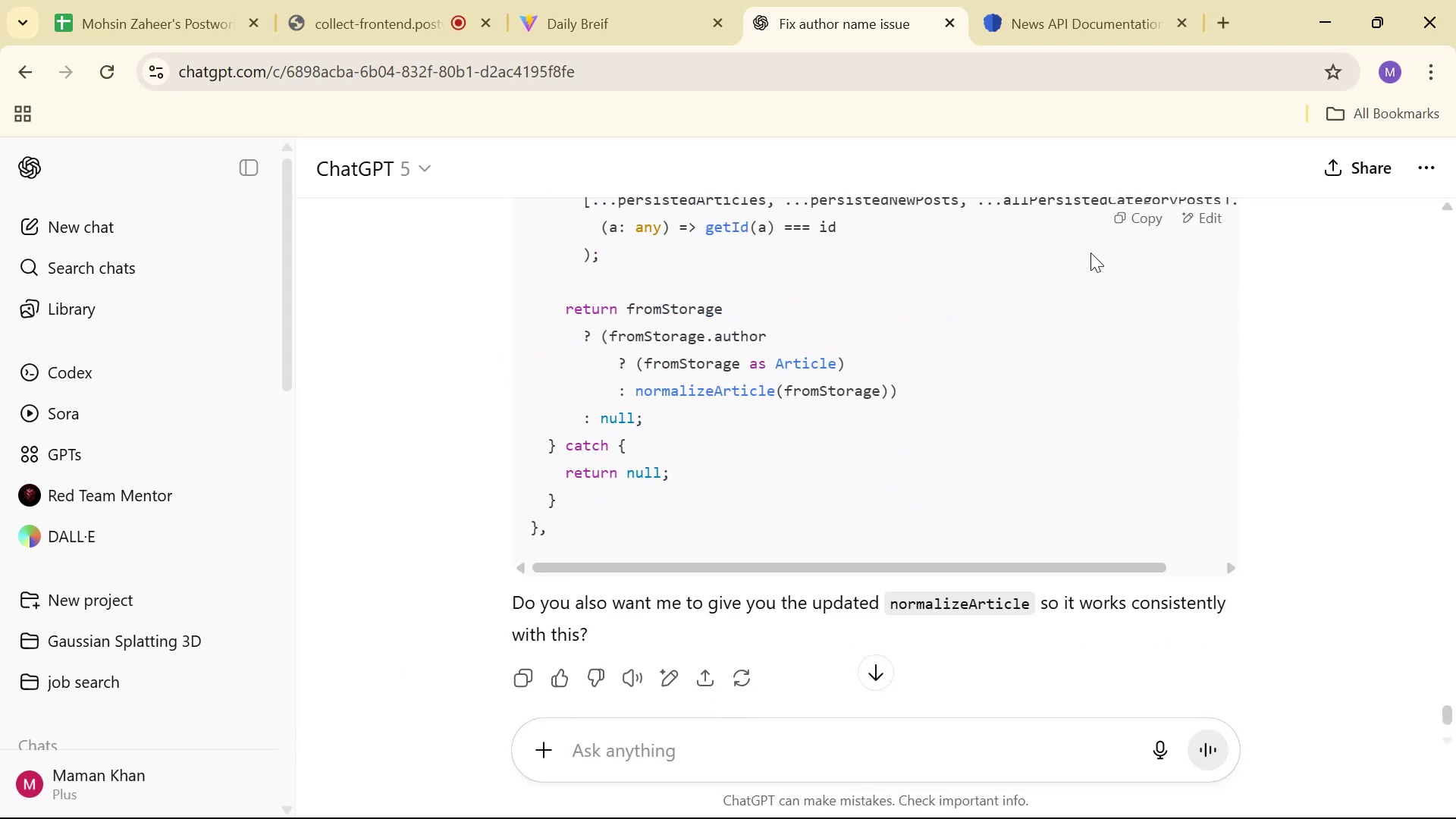 
left_click([1126, 212])
 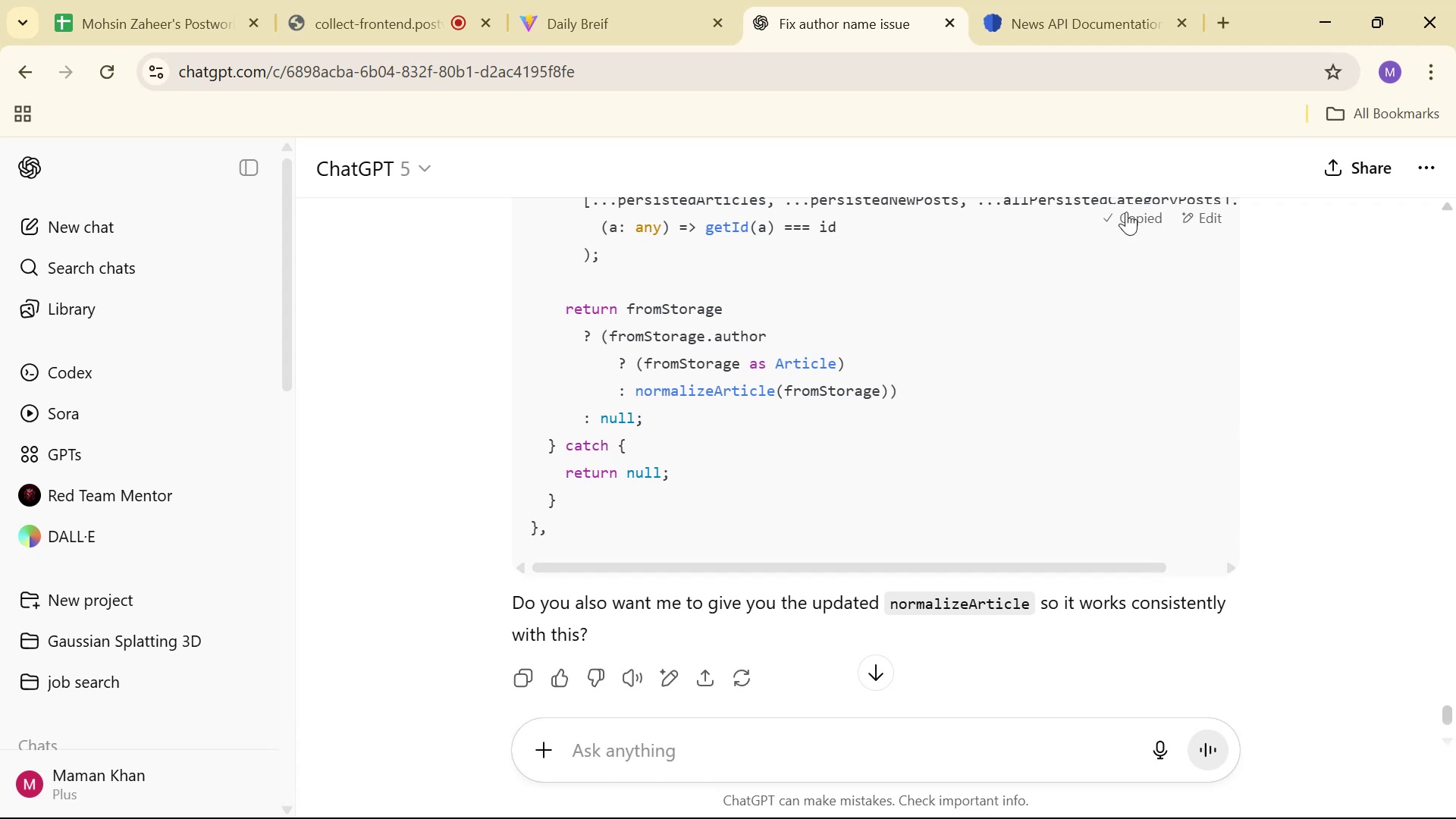 
key(Alt+AltLeft)
 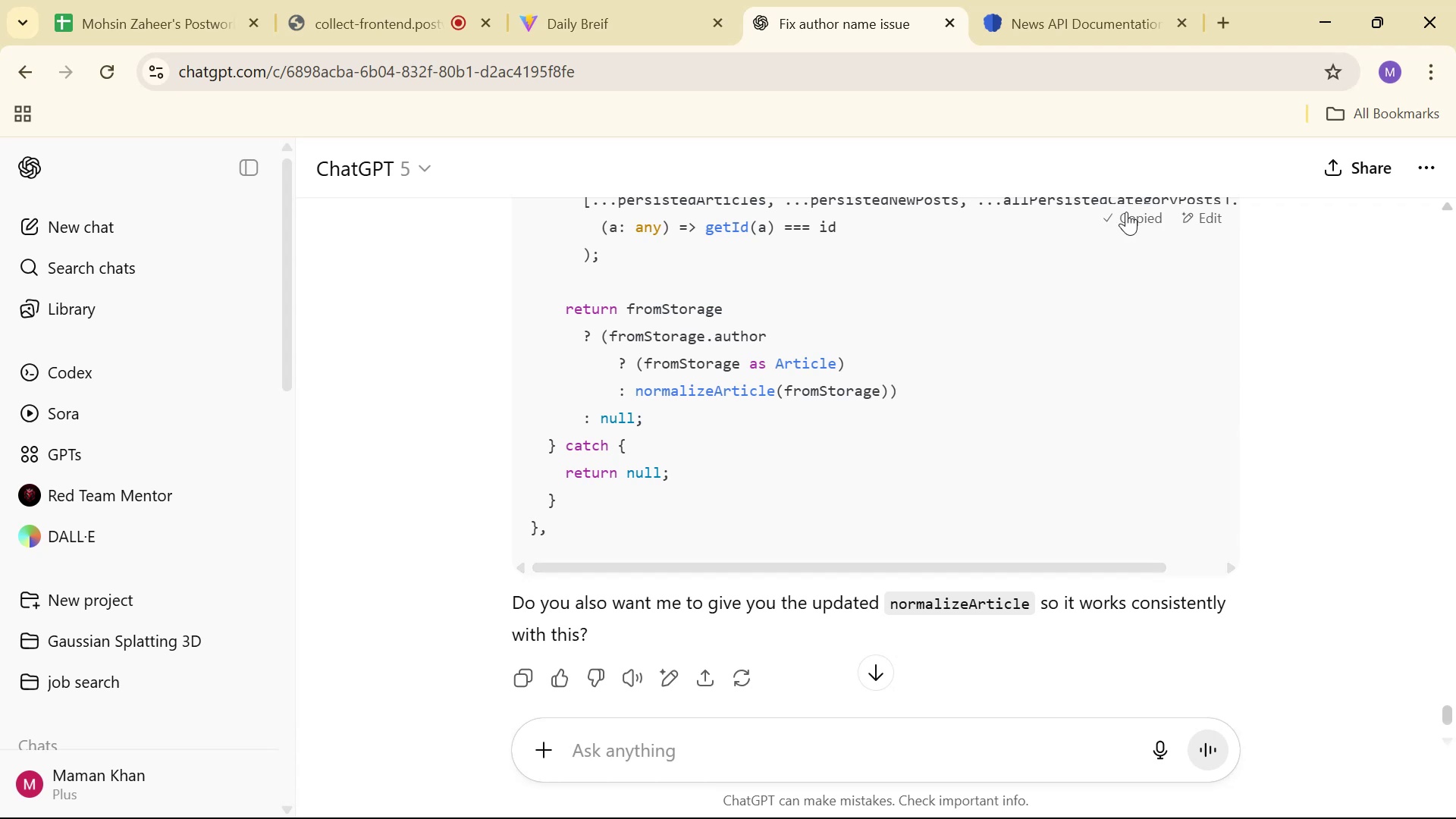 
key(Alt+Tab)
 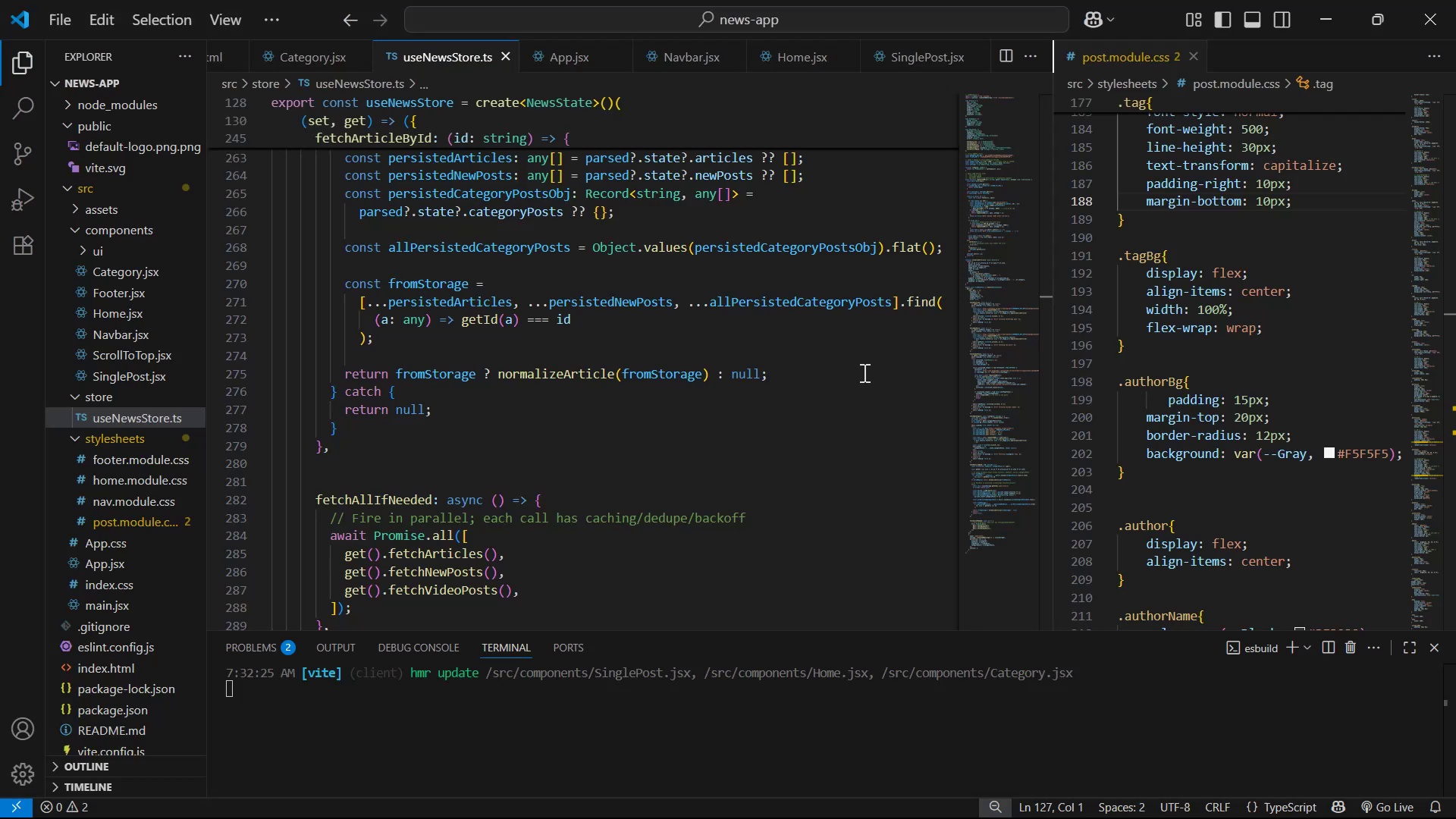 
scroll: coordinate [579, 394], scroll_direction: up, amount: 6.0
 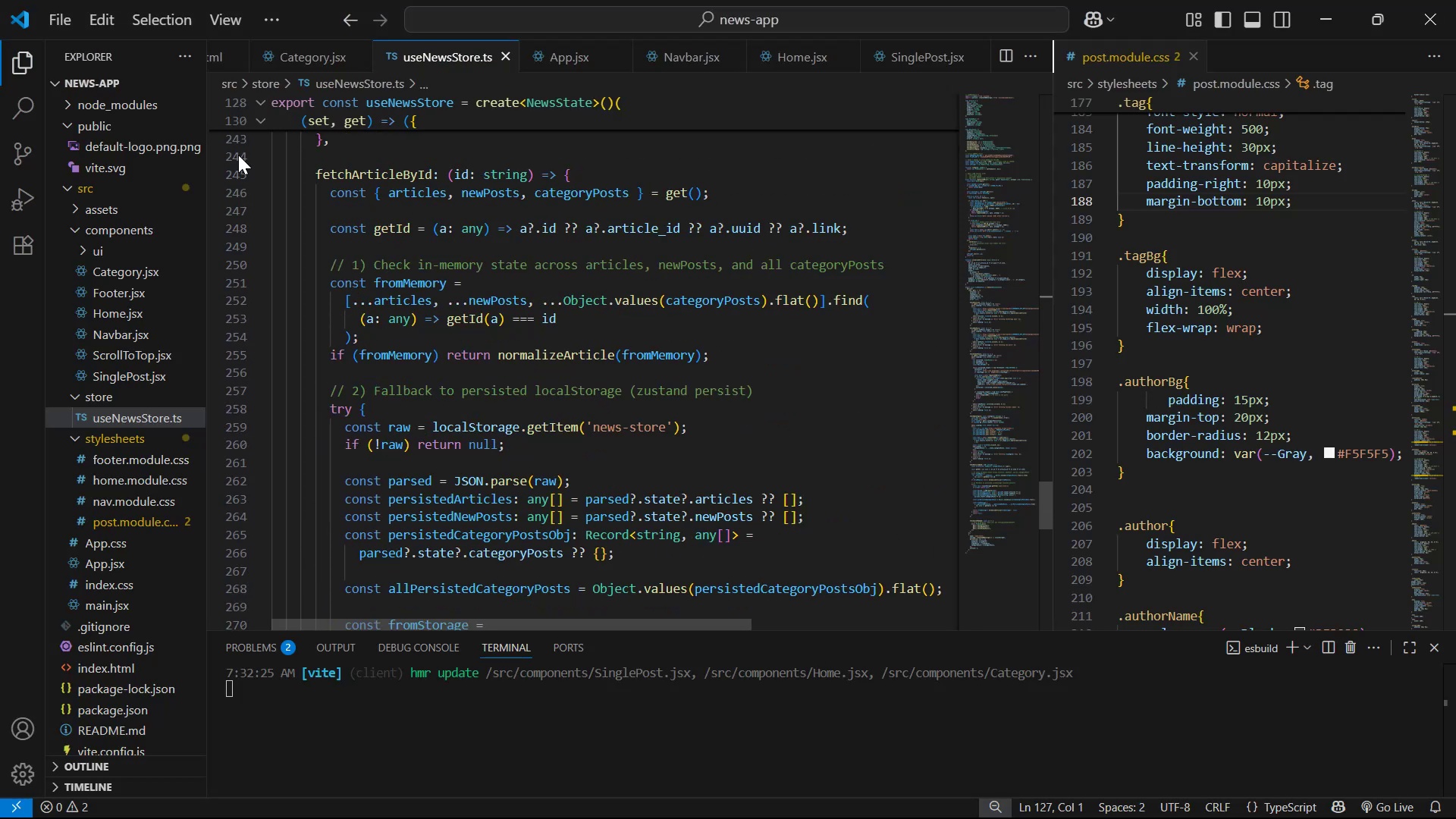 
left_click([266, 175])
 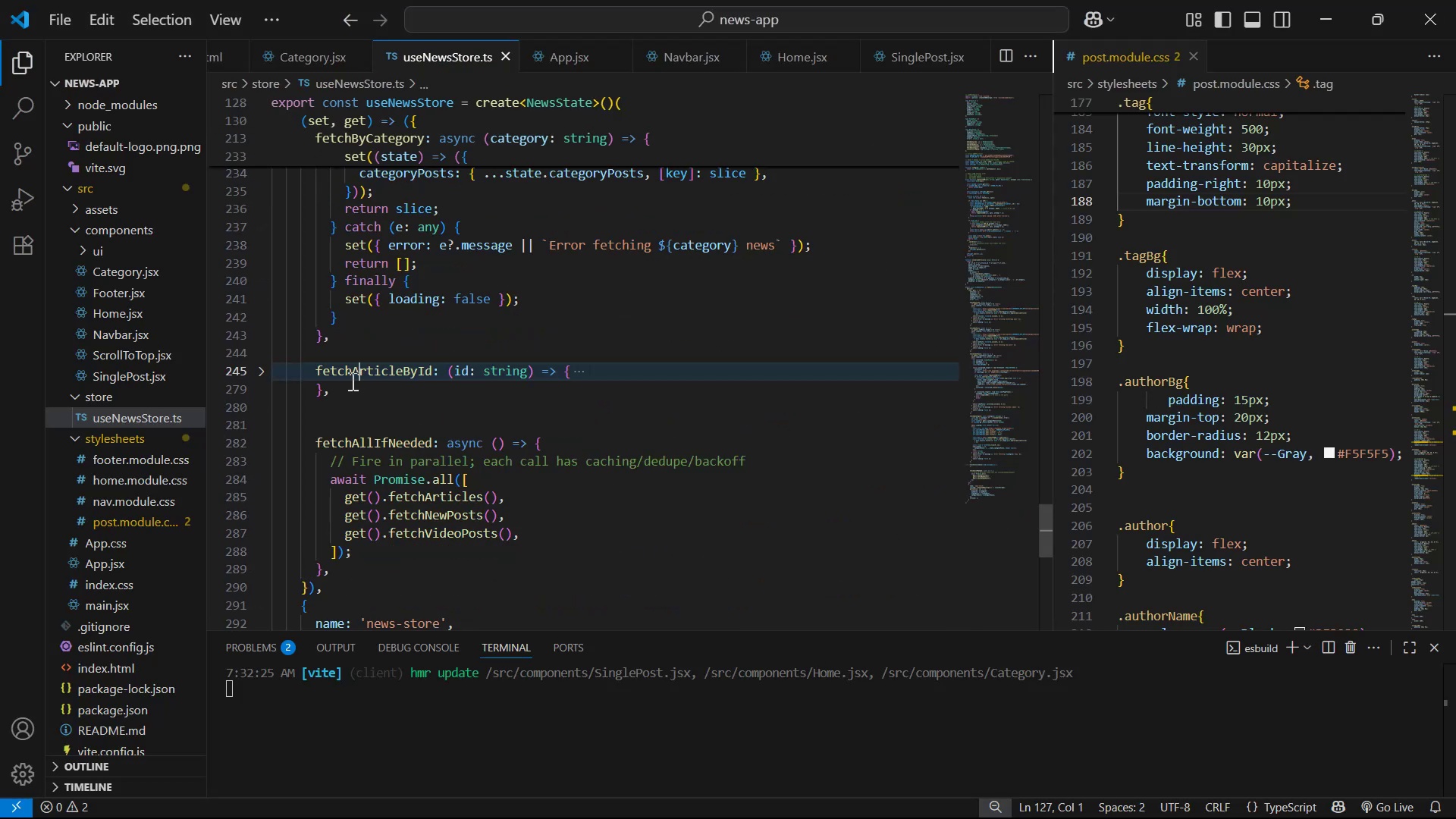 
left_click([345, 392])
 